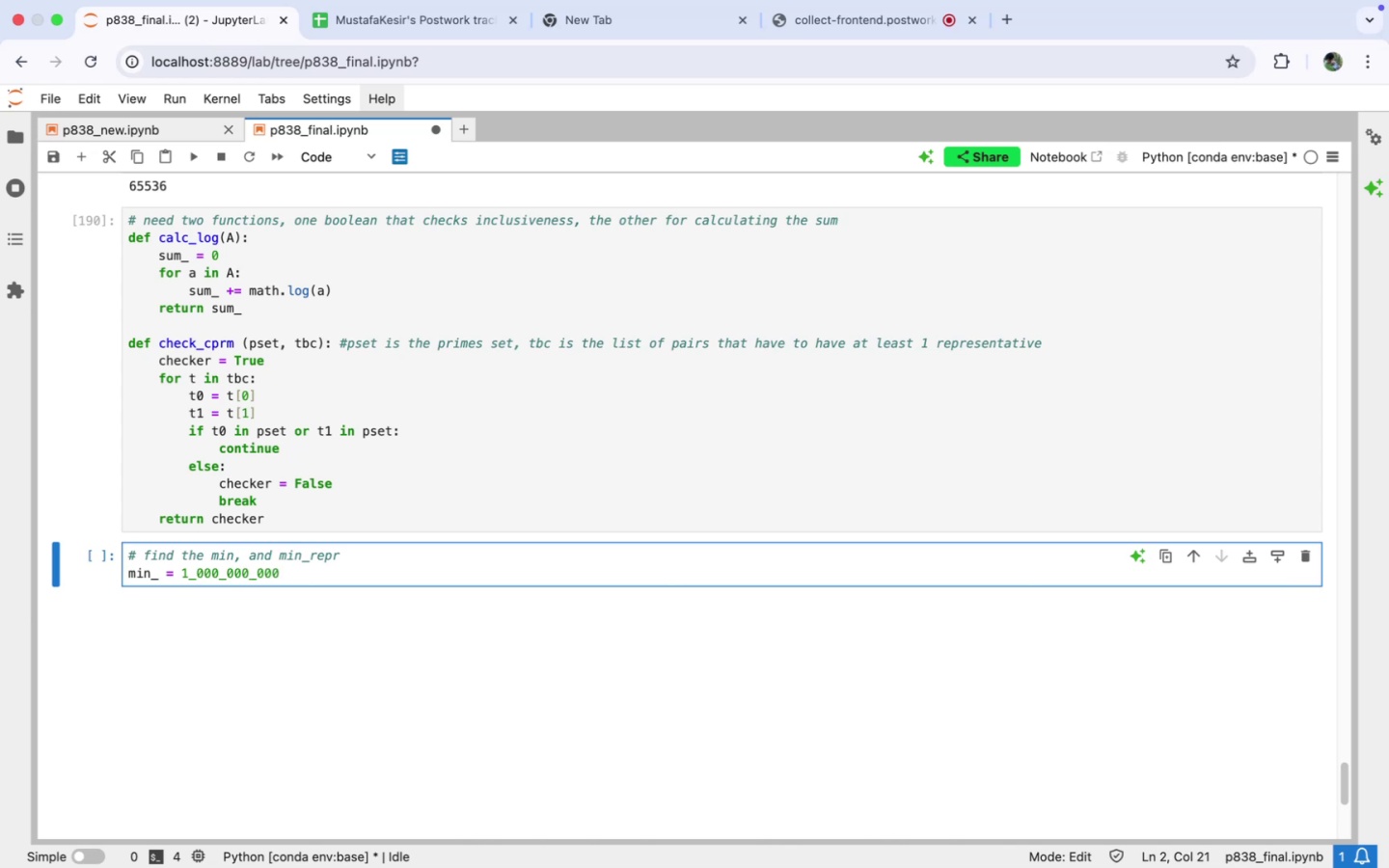 
key(Enter)
 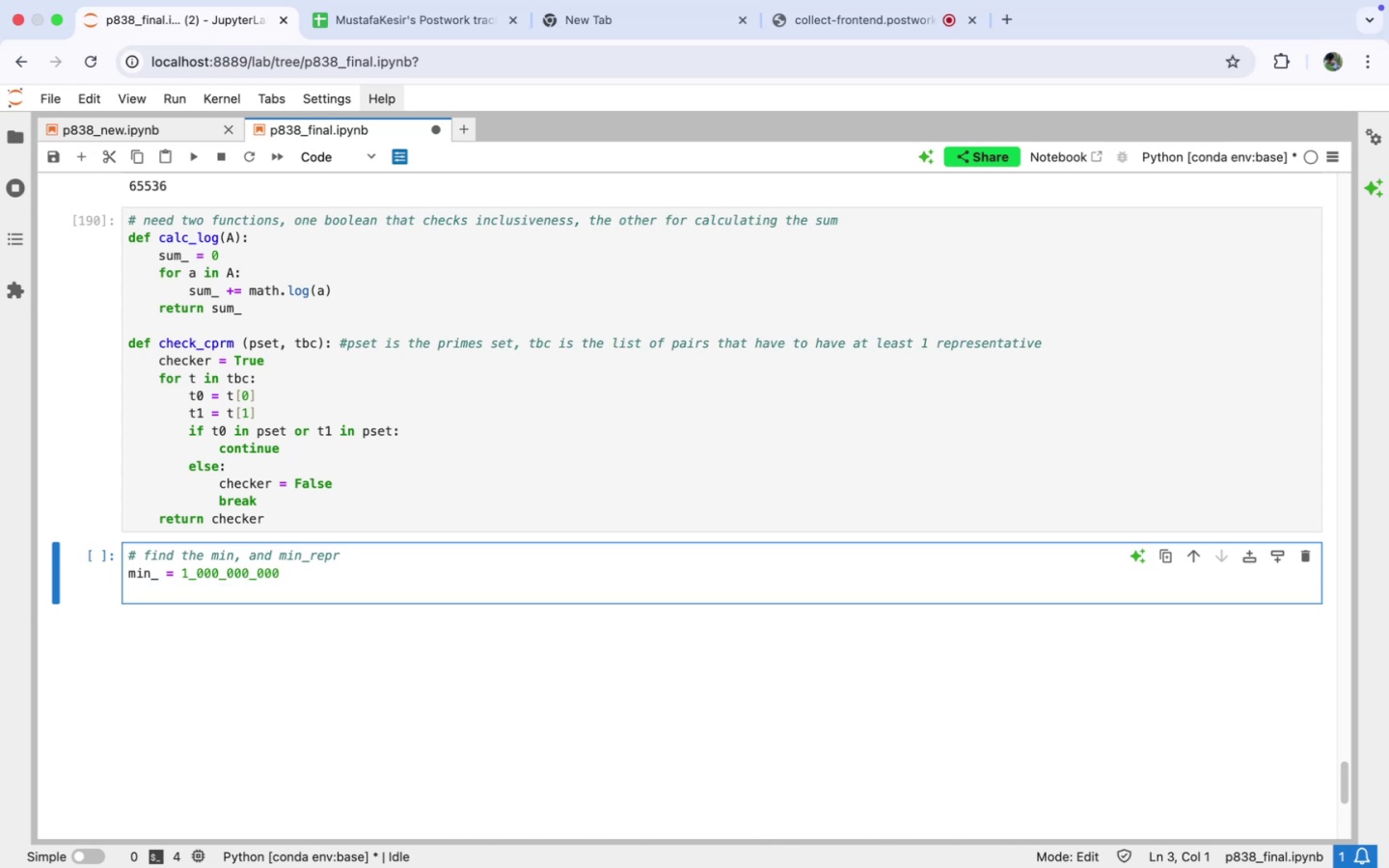 
type(ideal_list = [])
 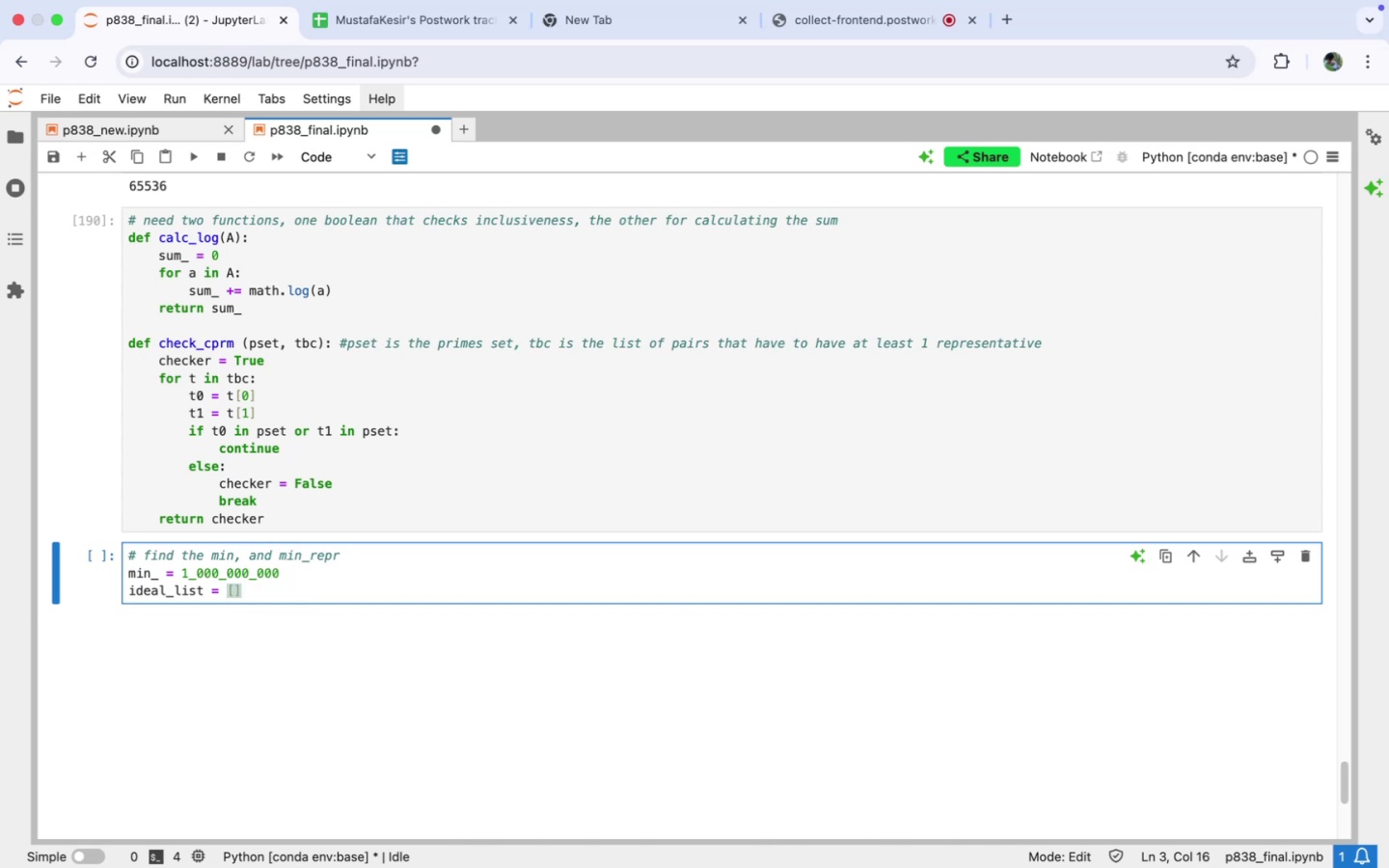 
key(Enter)
 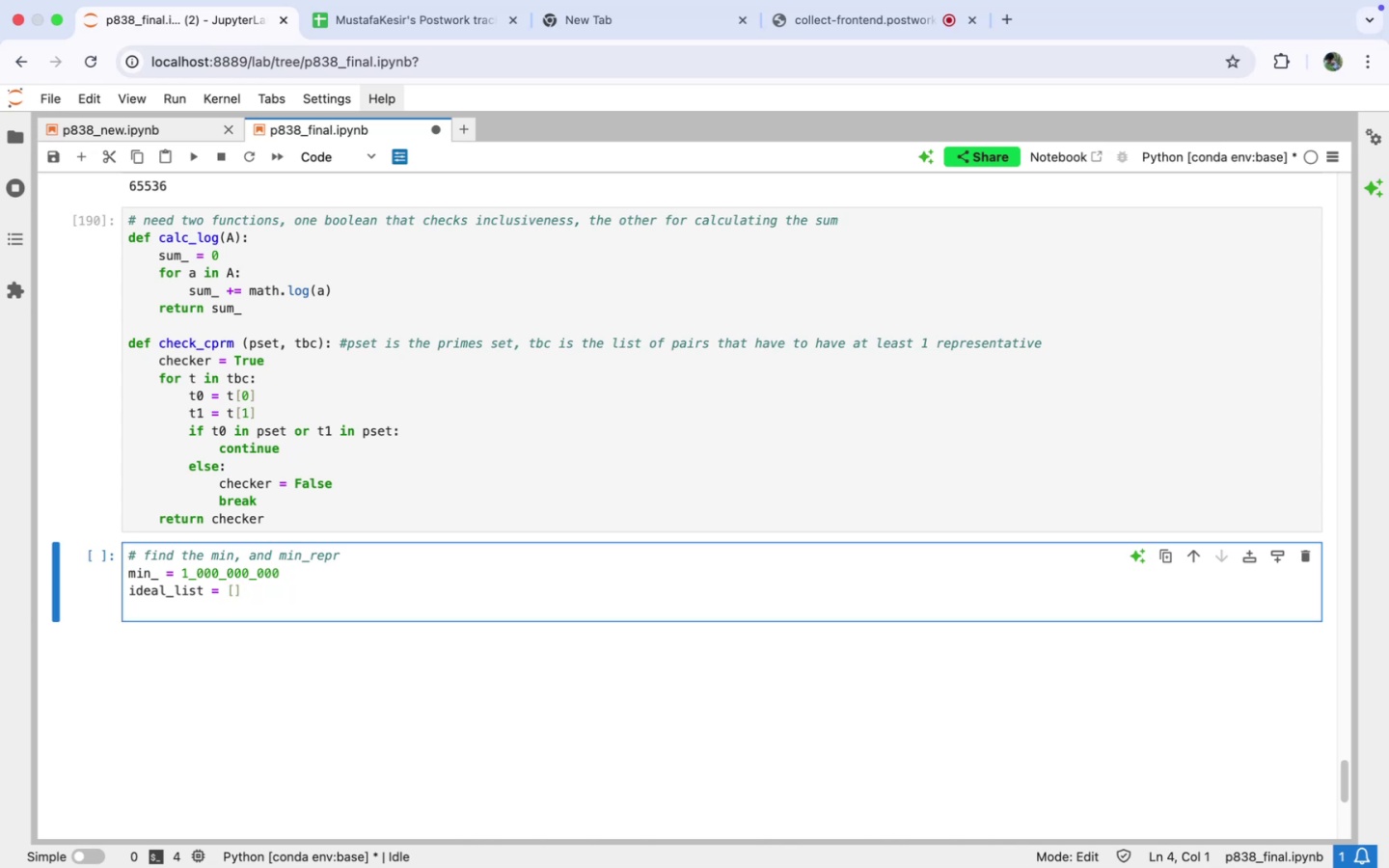 
type(for s in subsets:)
 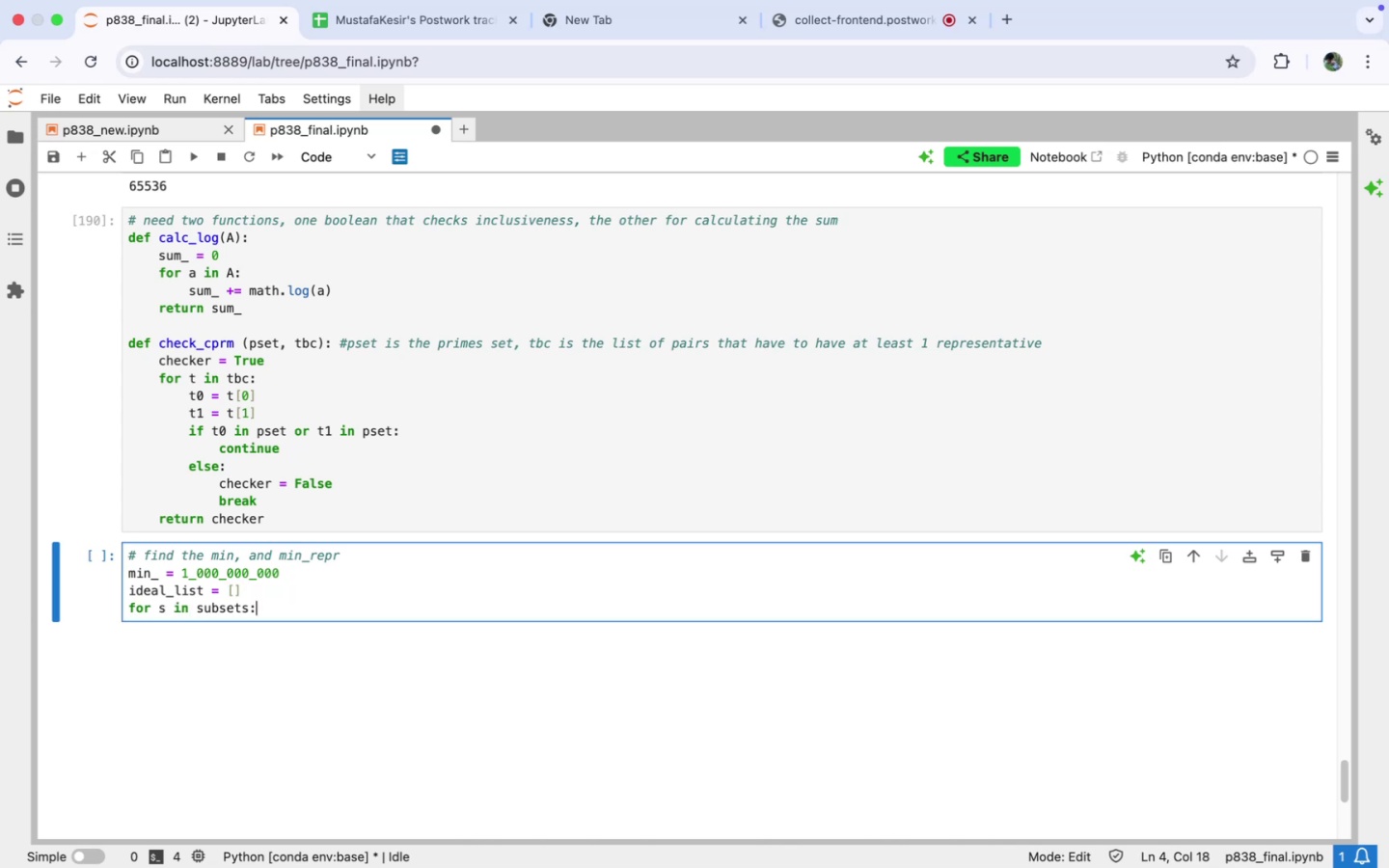 
key(Enter)
 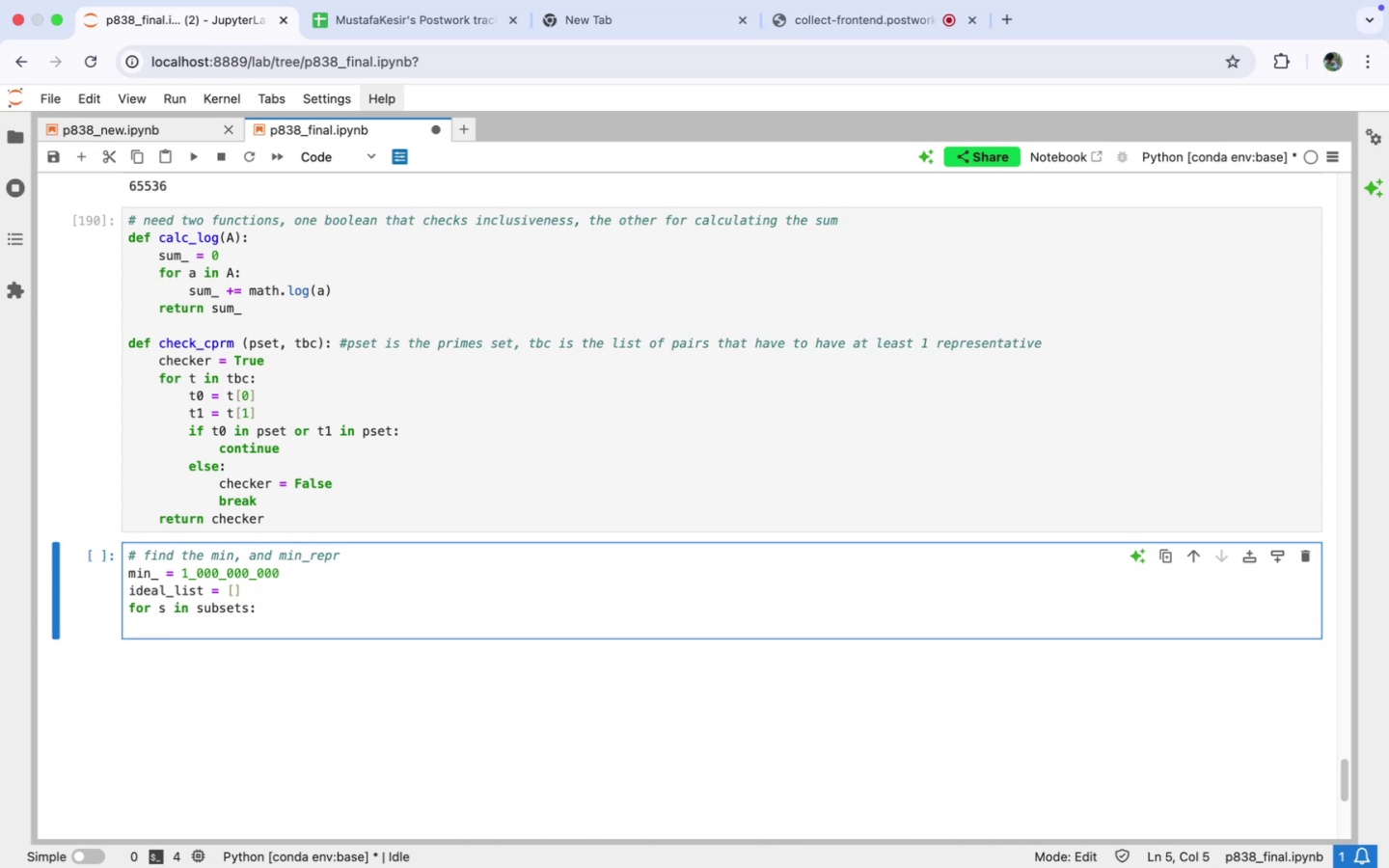 
type(if check_)
key(Tab)
 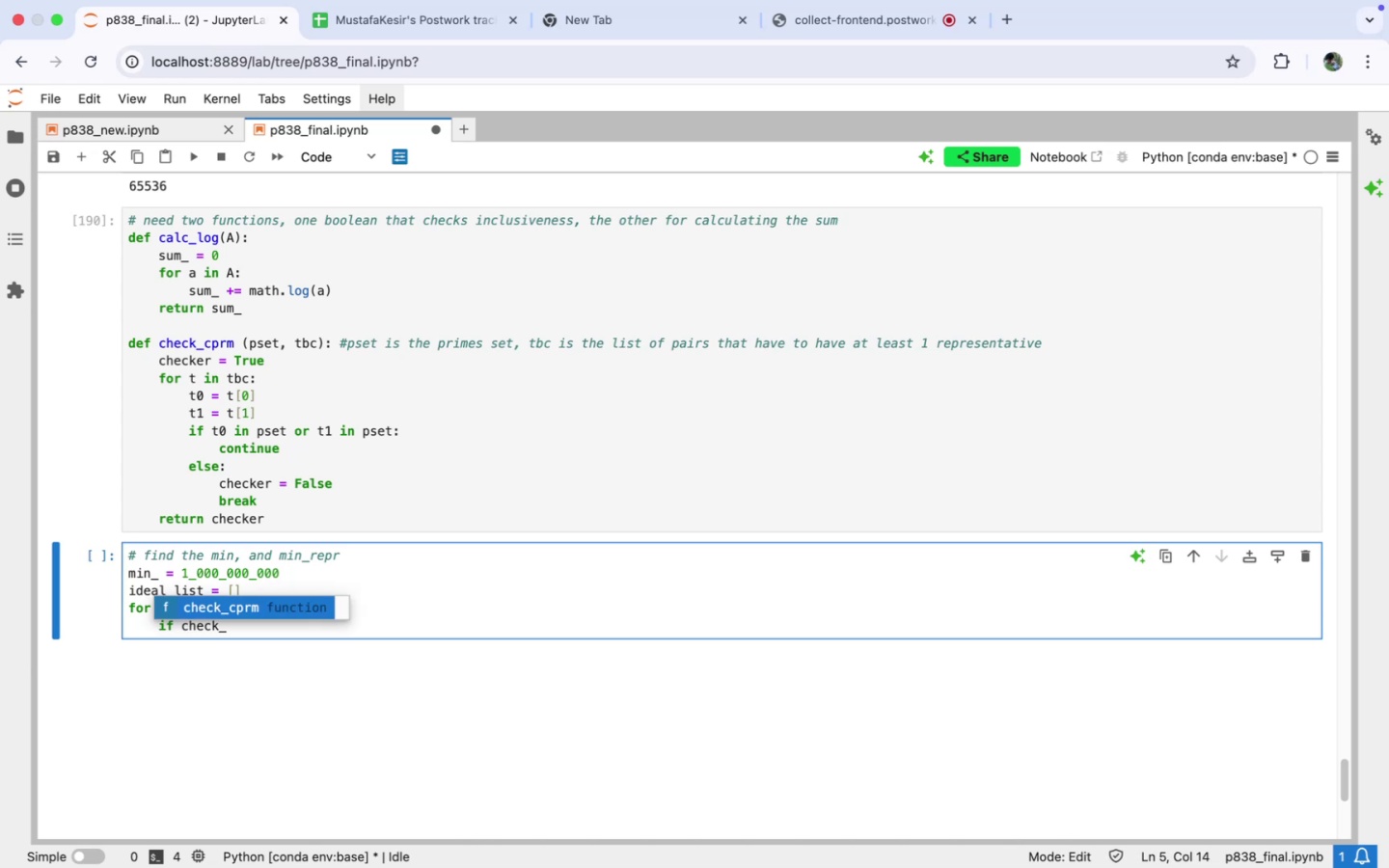 
key(Enter)
 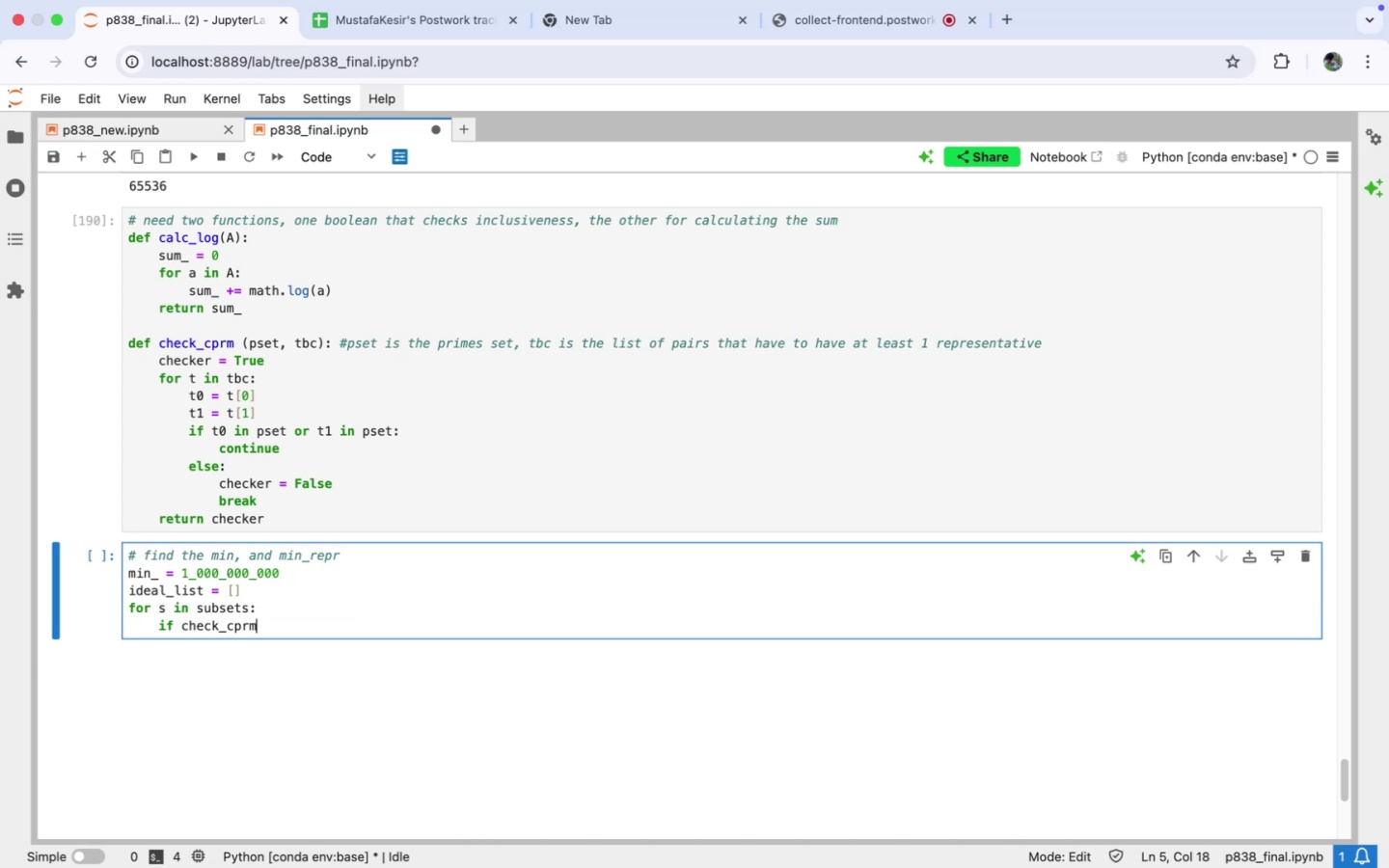 
type((s, last)
key(Tab)
 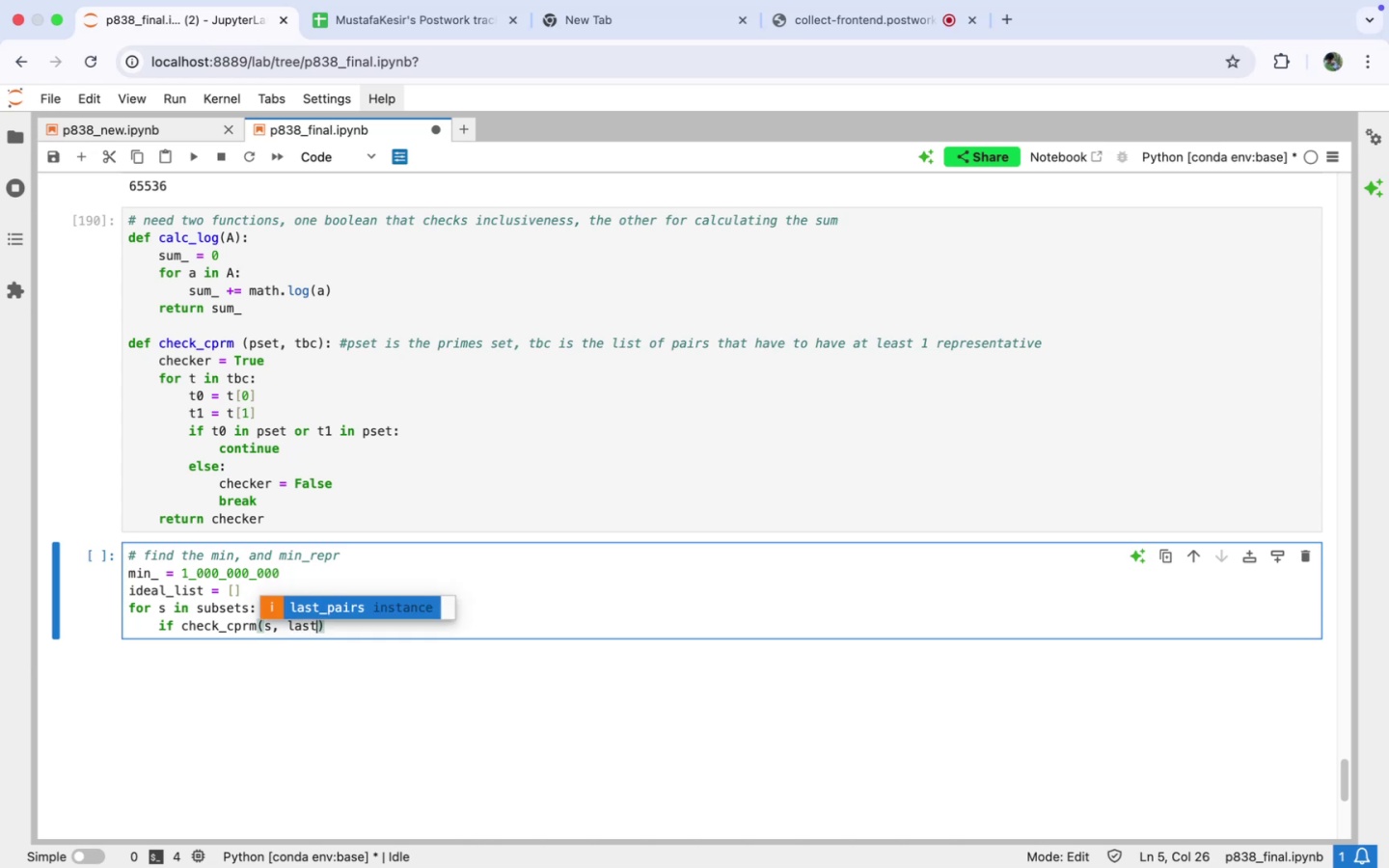 
key(Enter)
 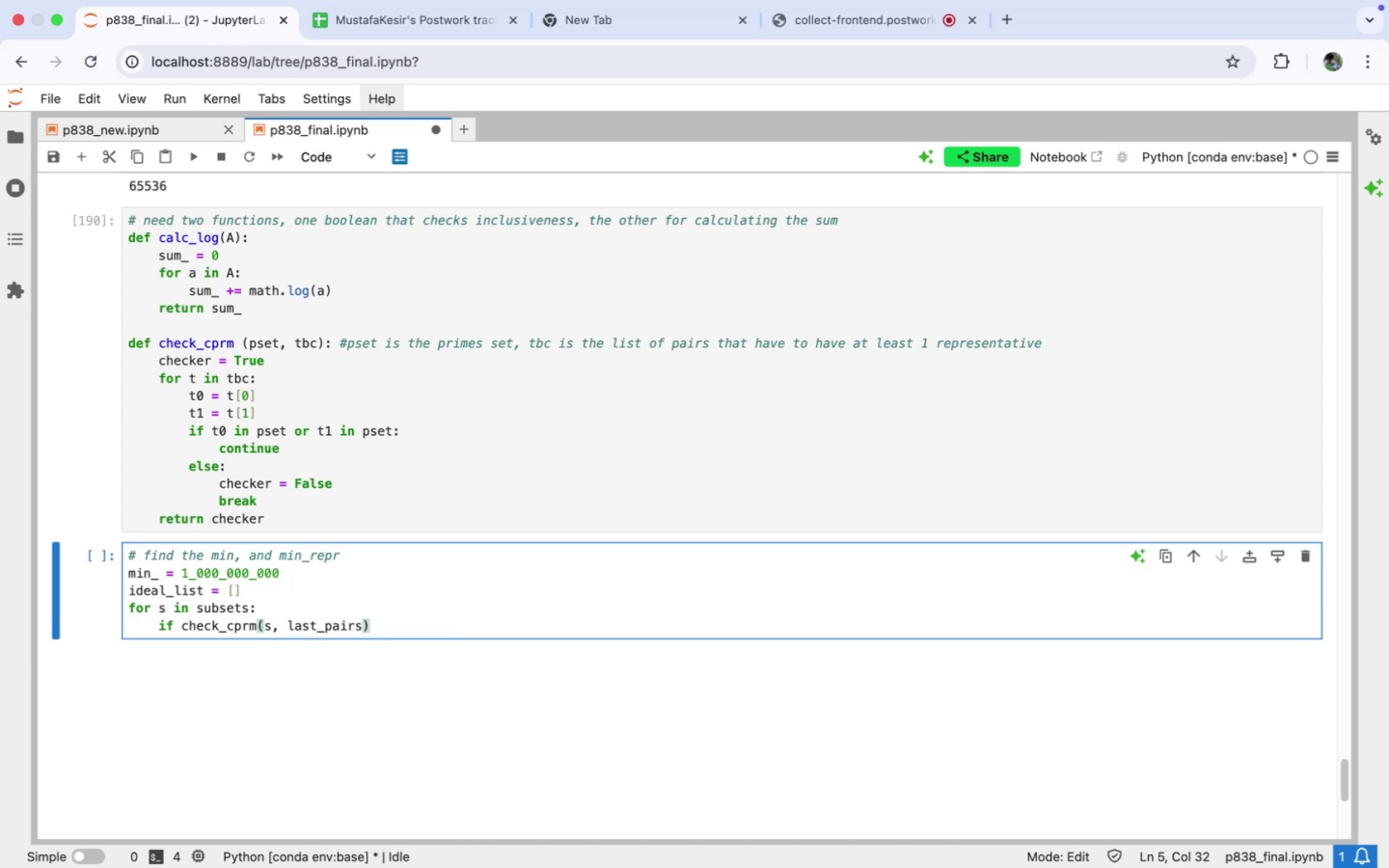 
key(ArrowRight)
 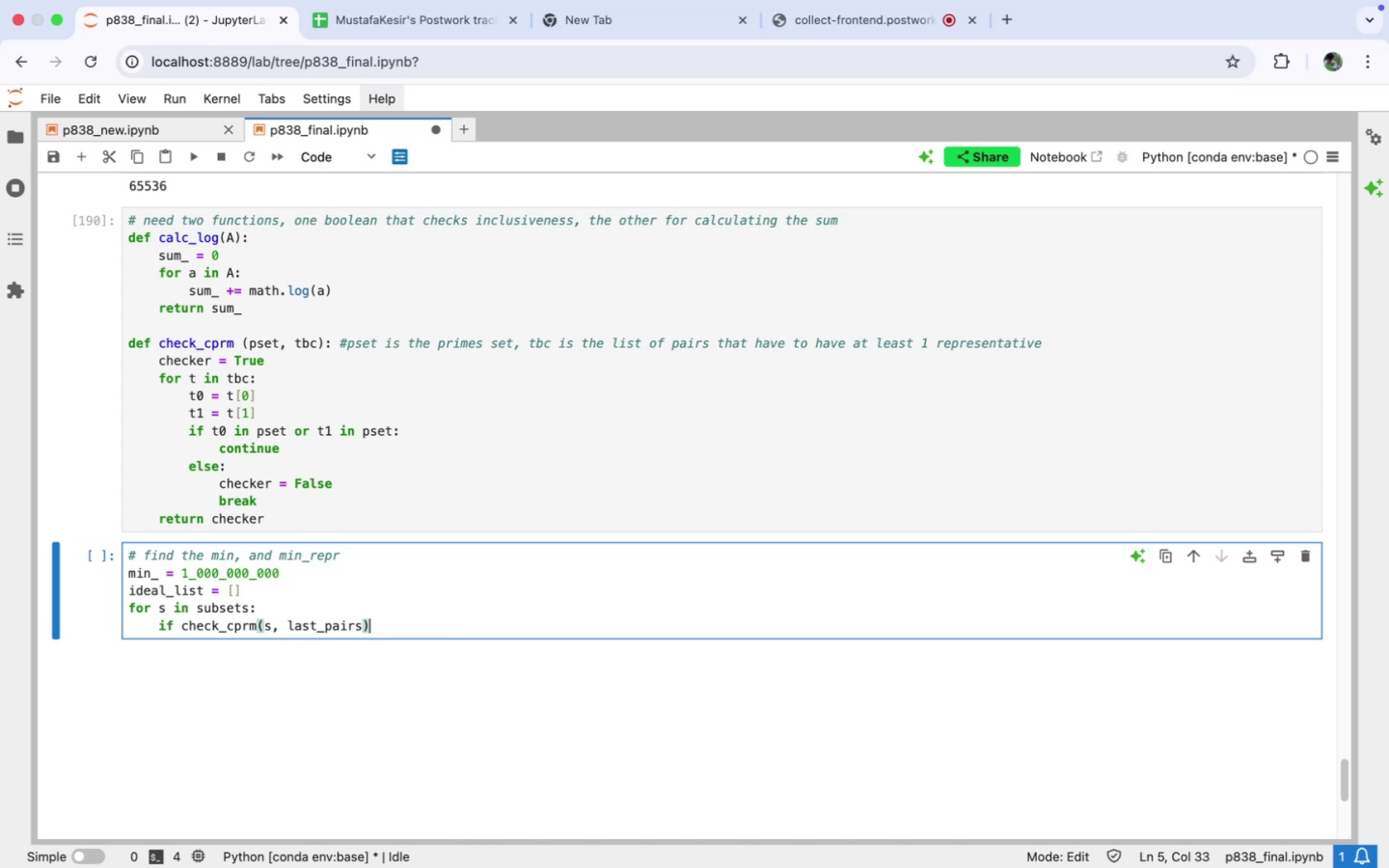 
key(Shift+Semicolon)
 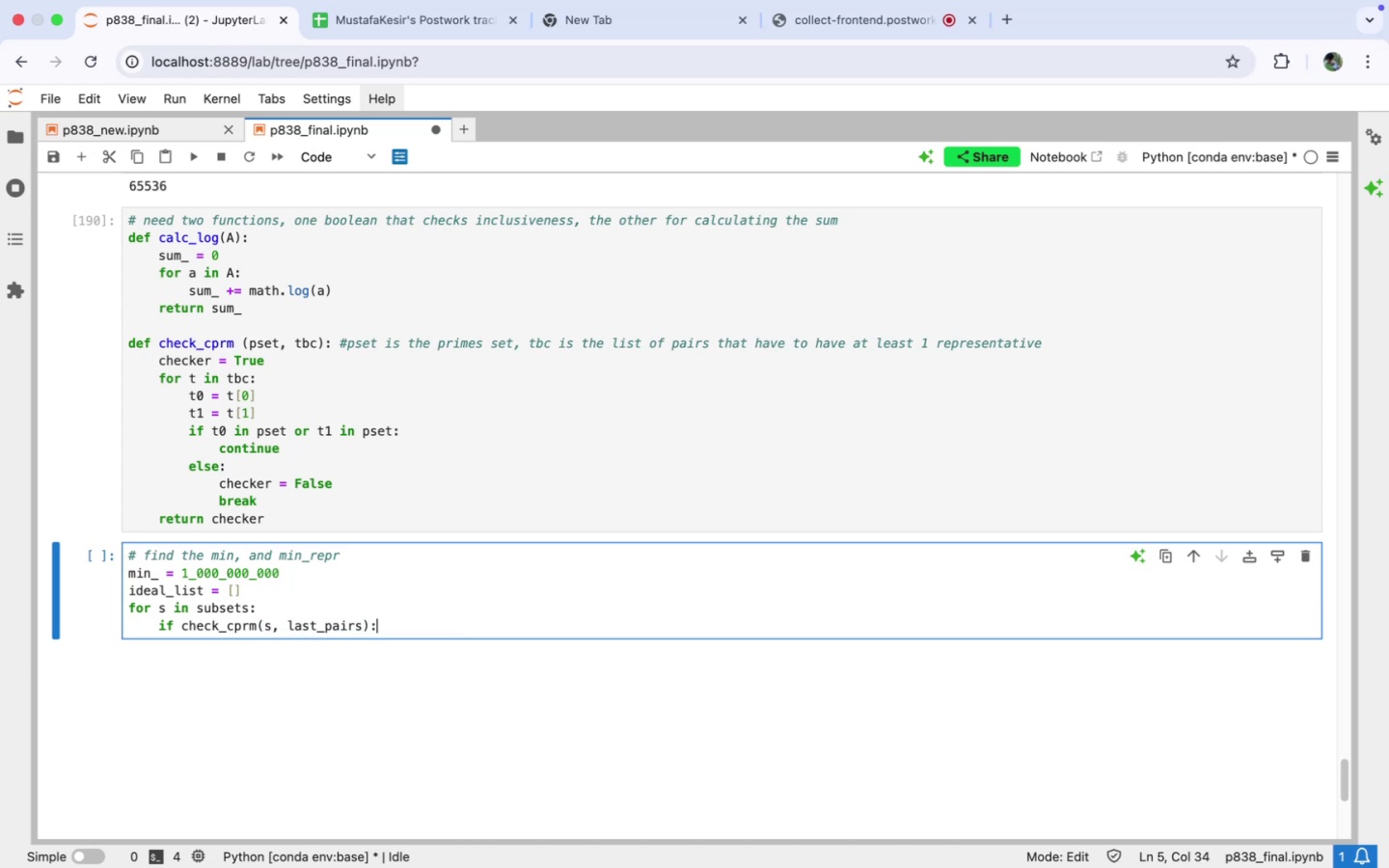 
key(Enter)
 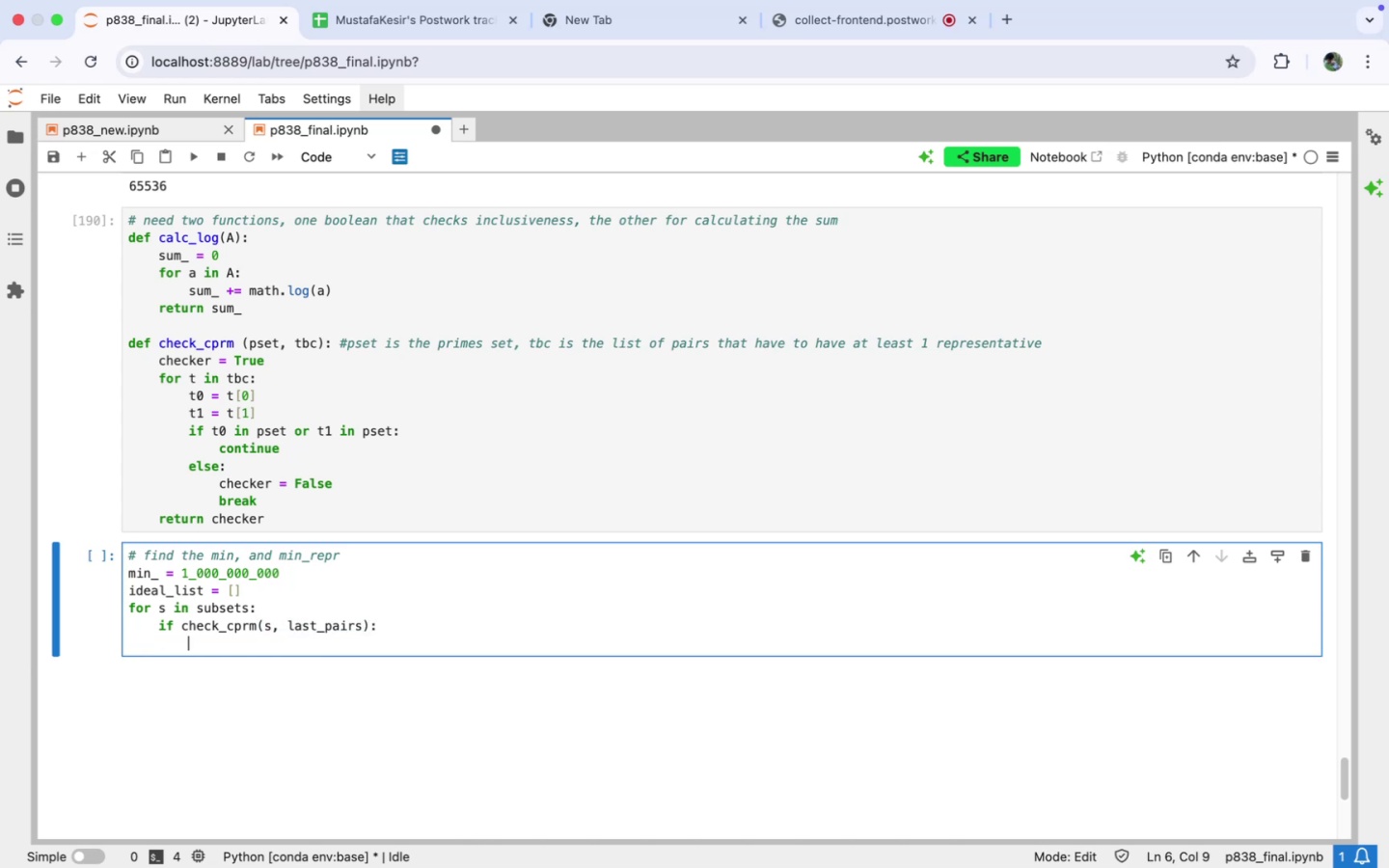 
type(val_ = calc)
key(Tab)
 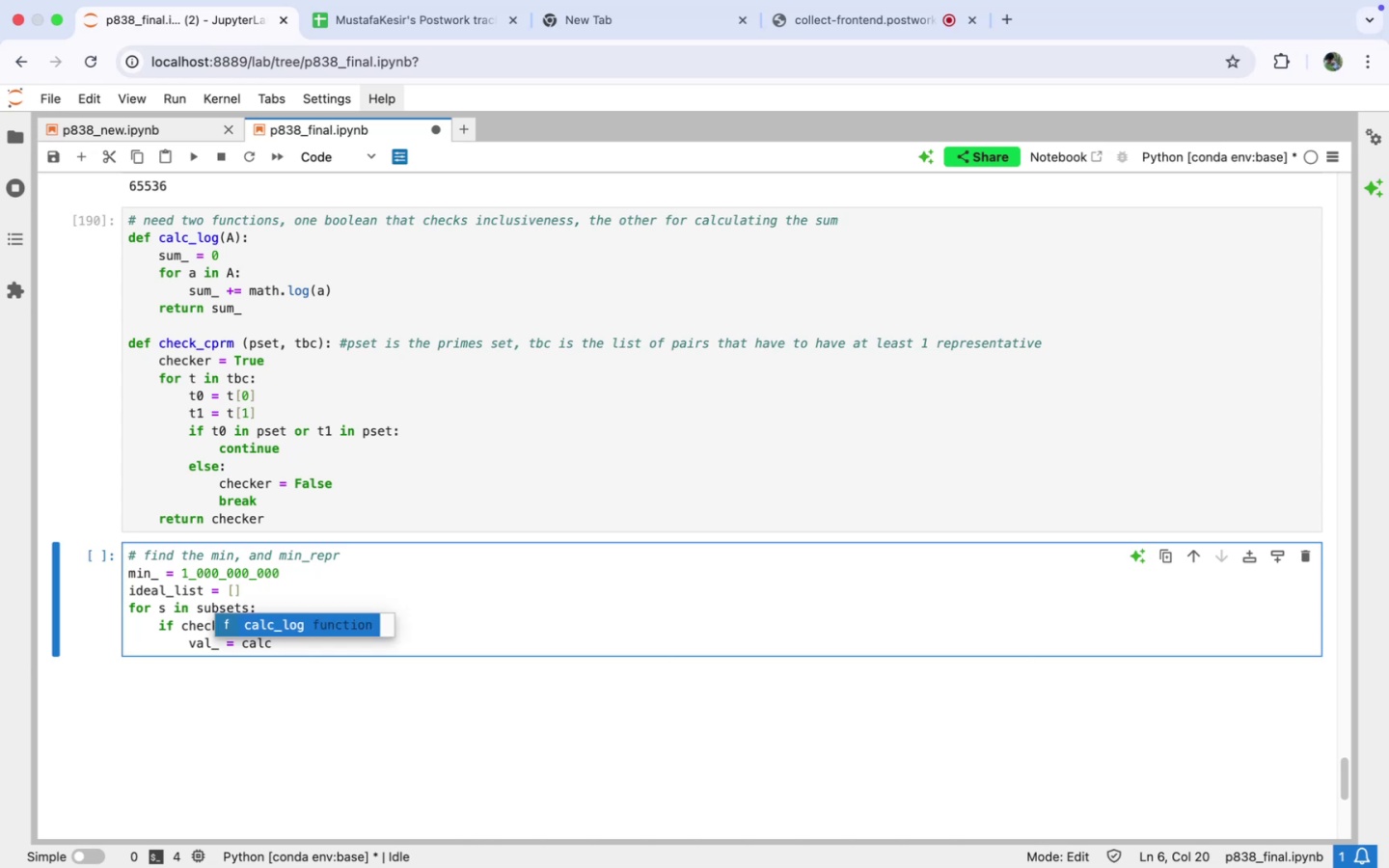 
key(Enter)
 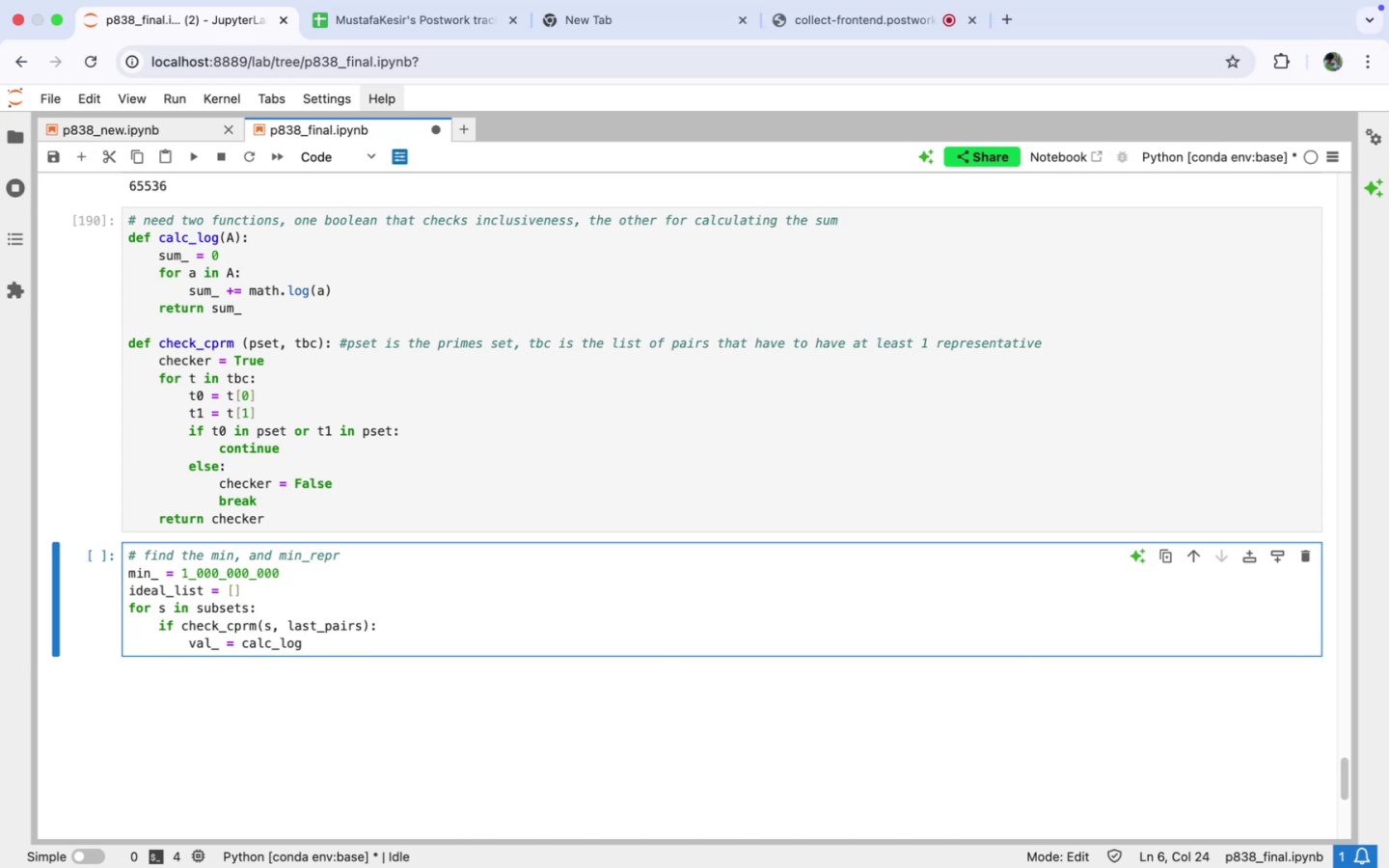 
type((s)
 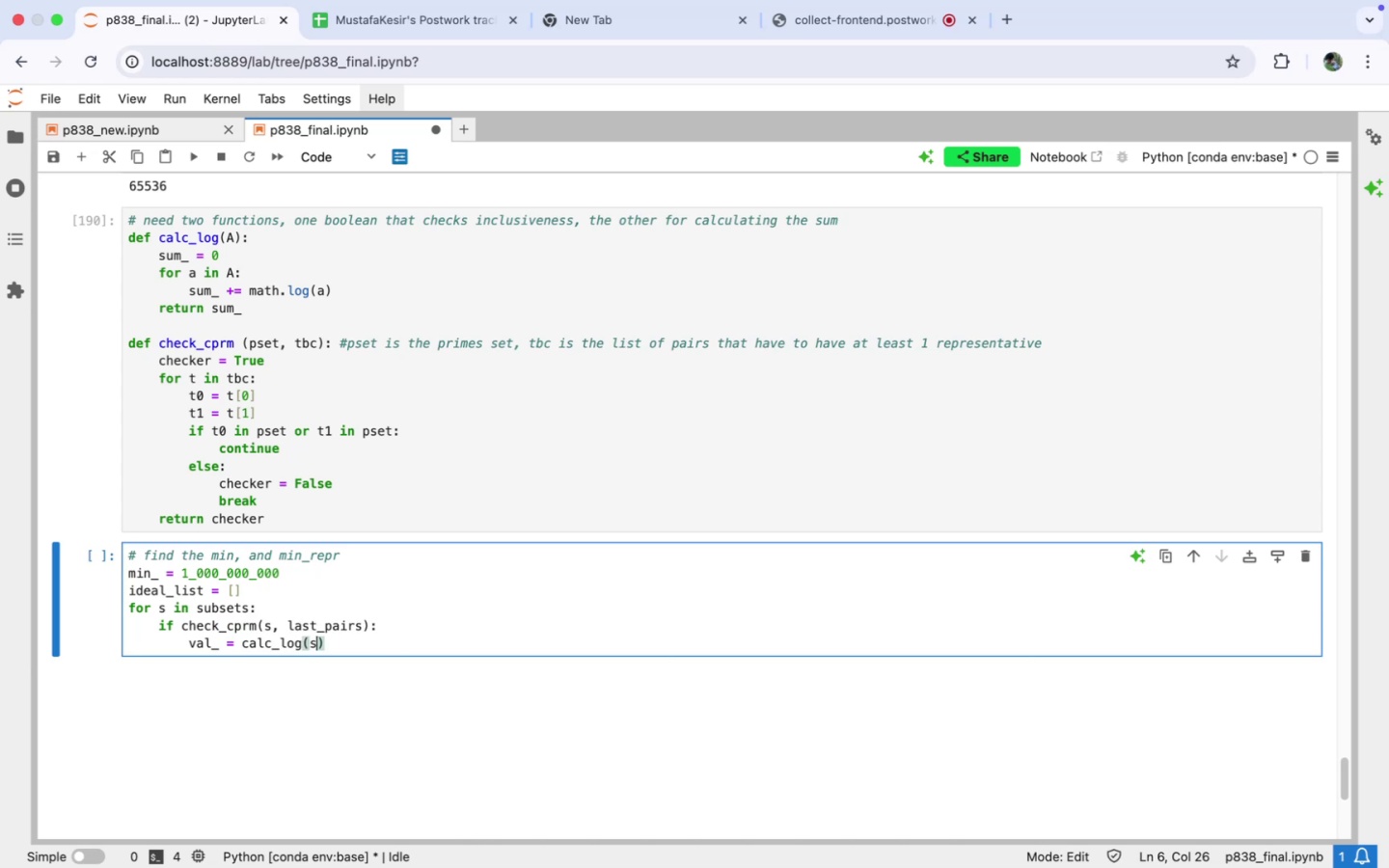 
key(ArrowRight)
 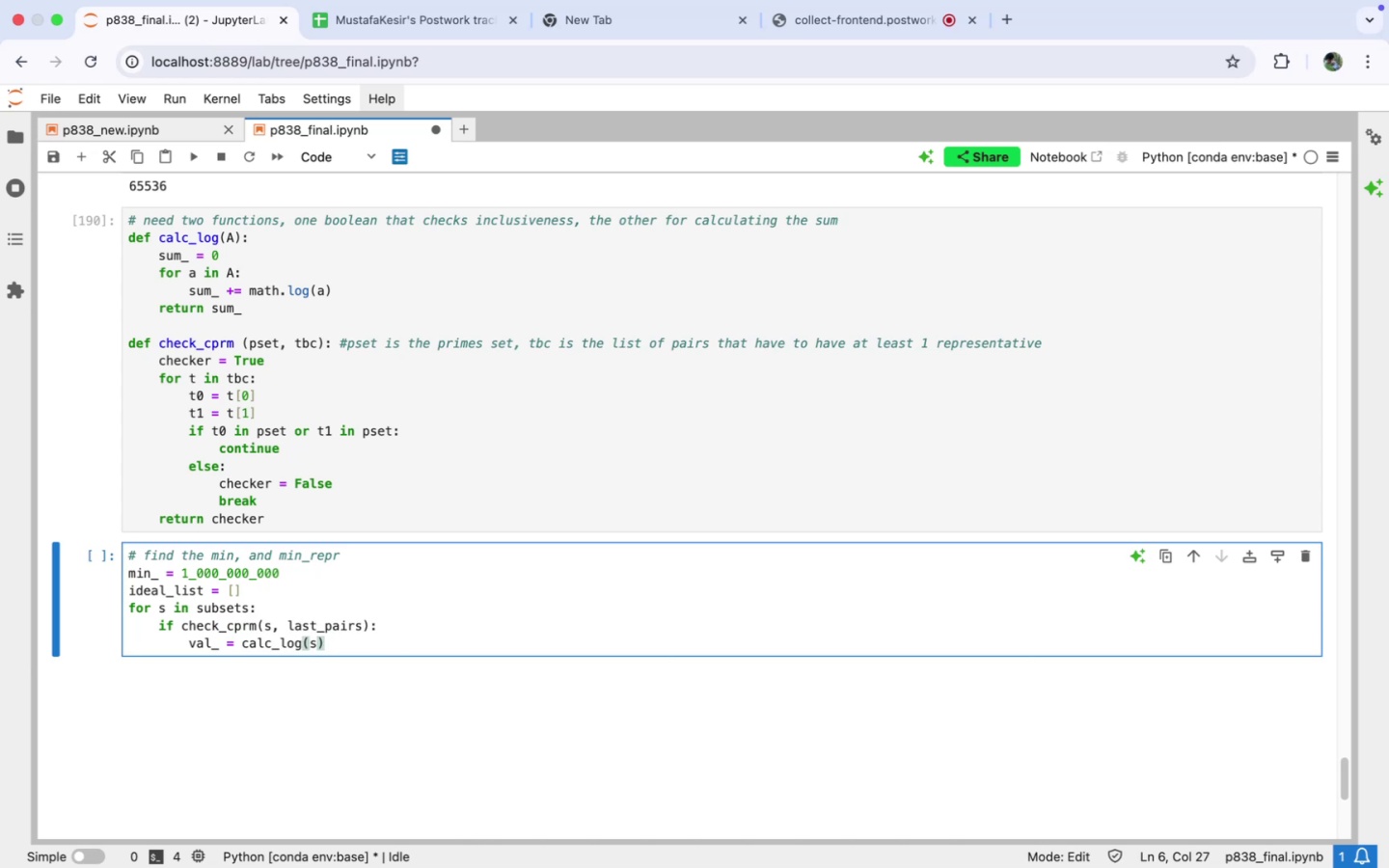 
key(Enter)
 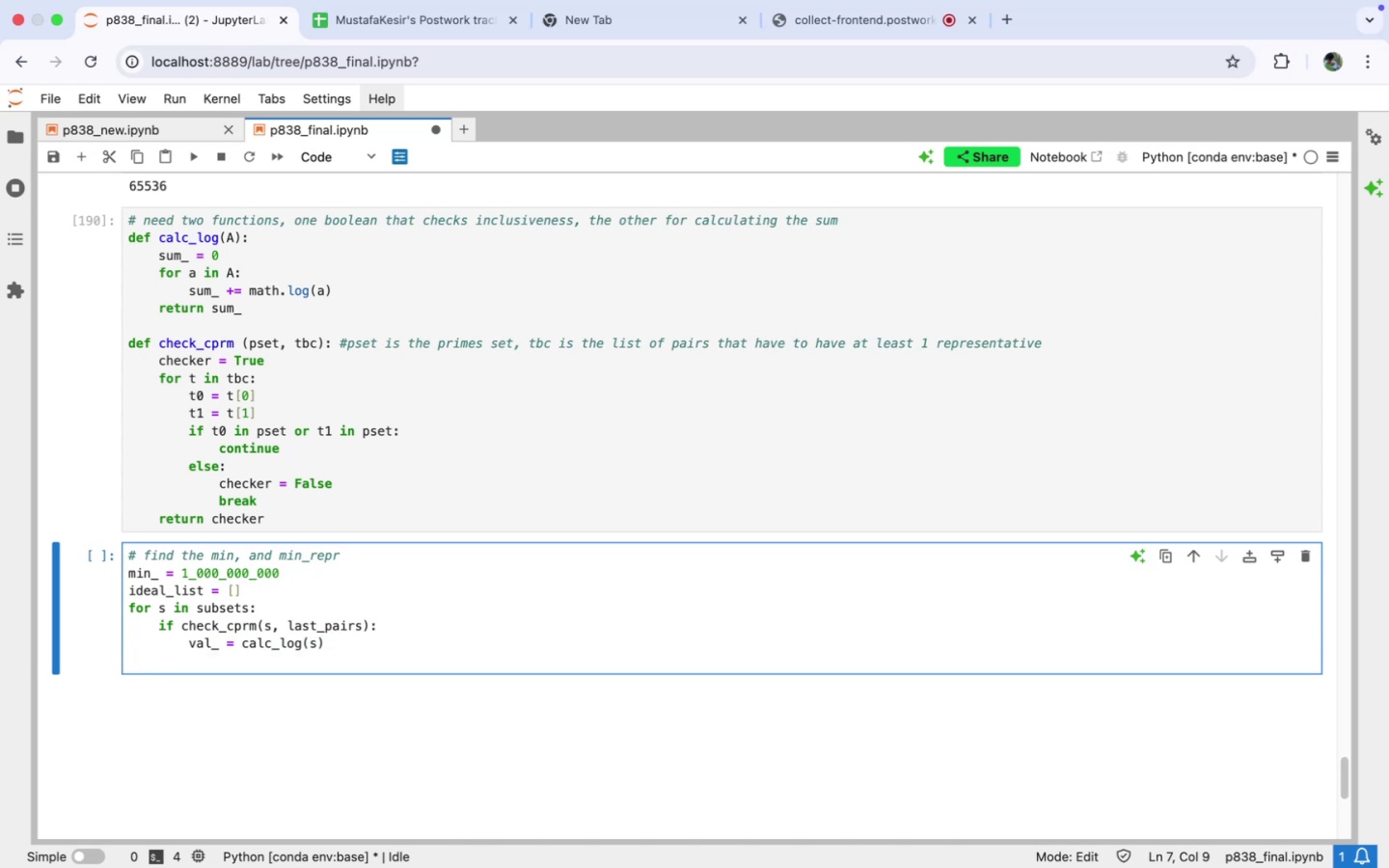 
type(if val_ < min_:)
 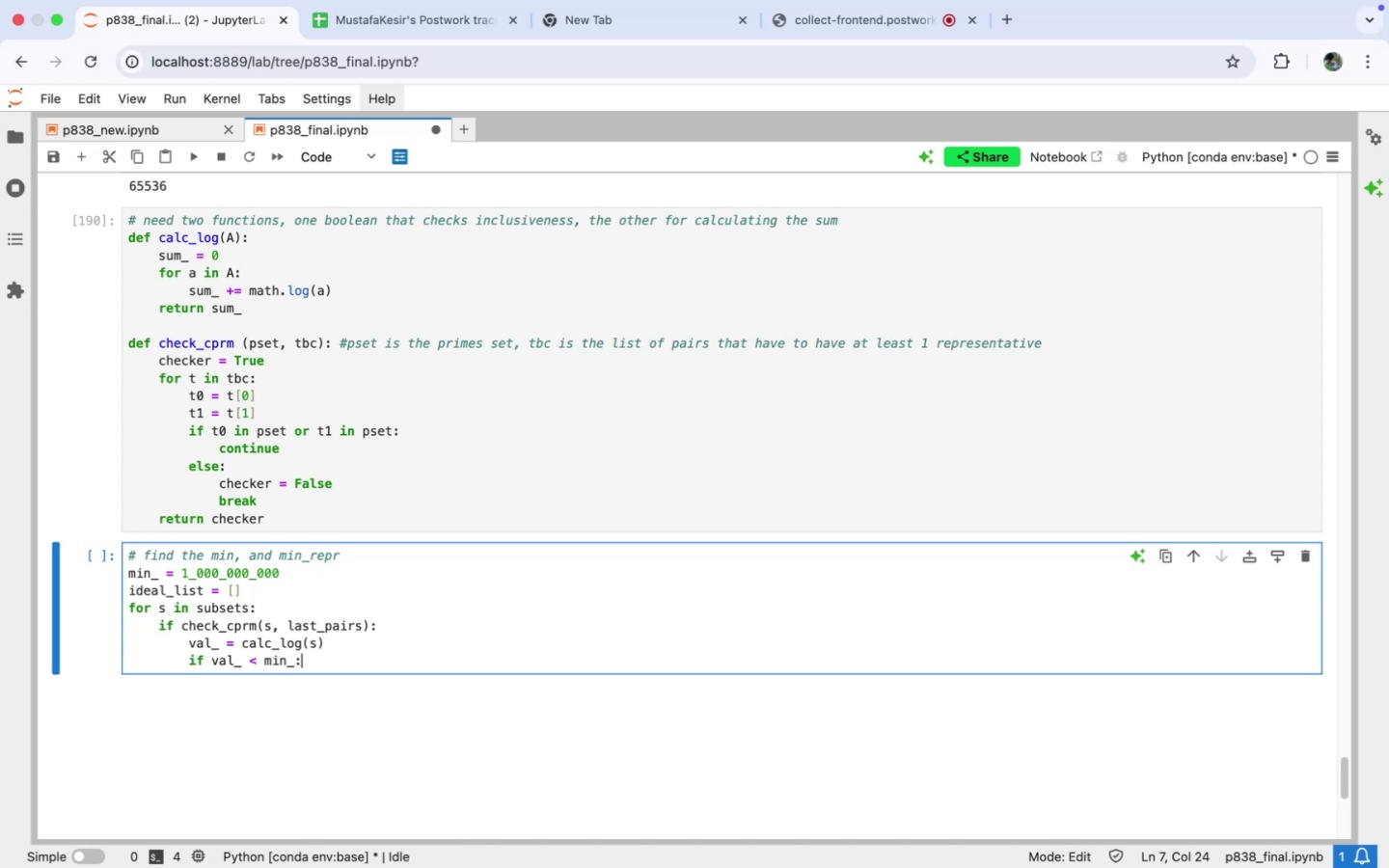 
wait(28.9)
 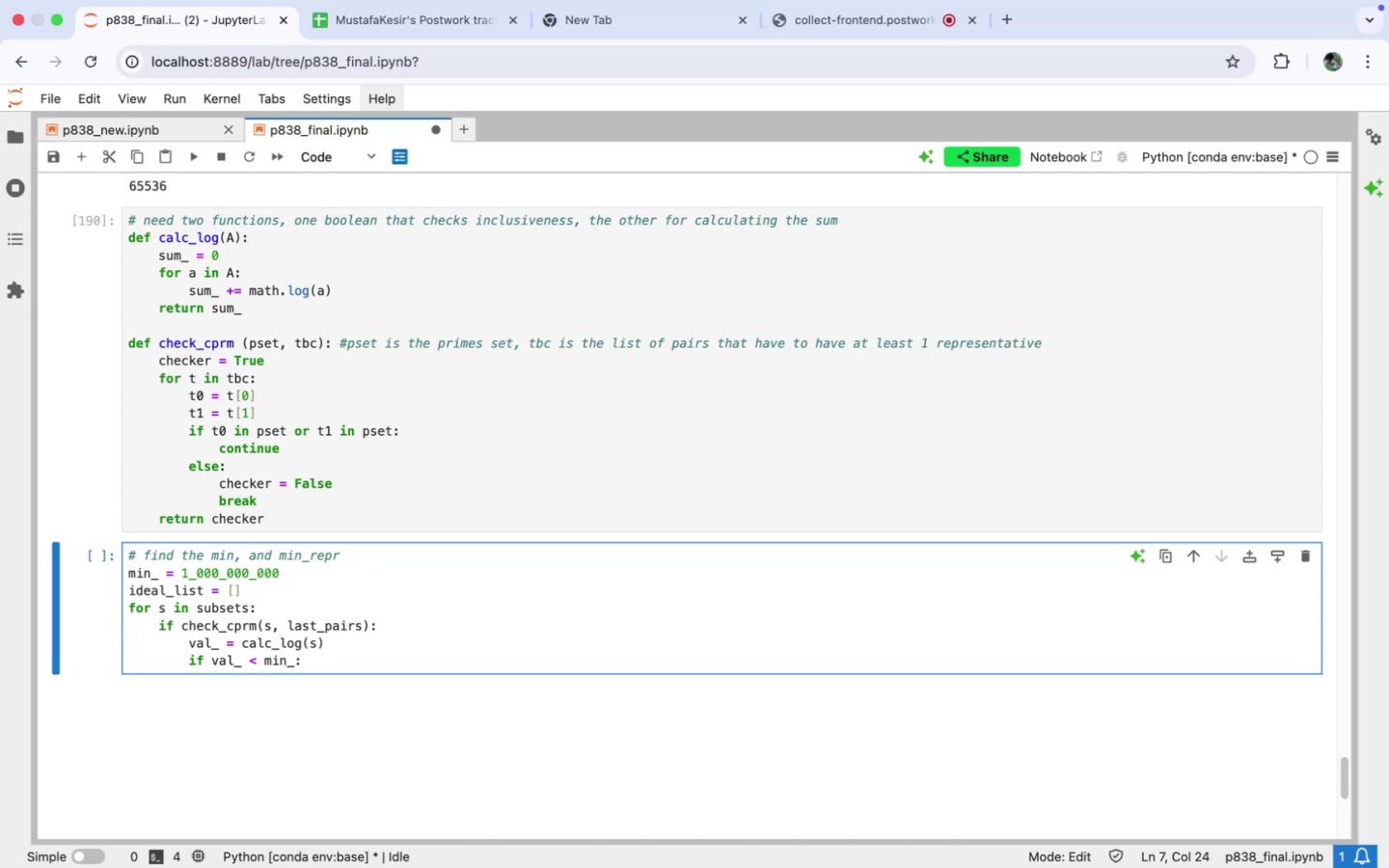 
key(Enter)
 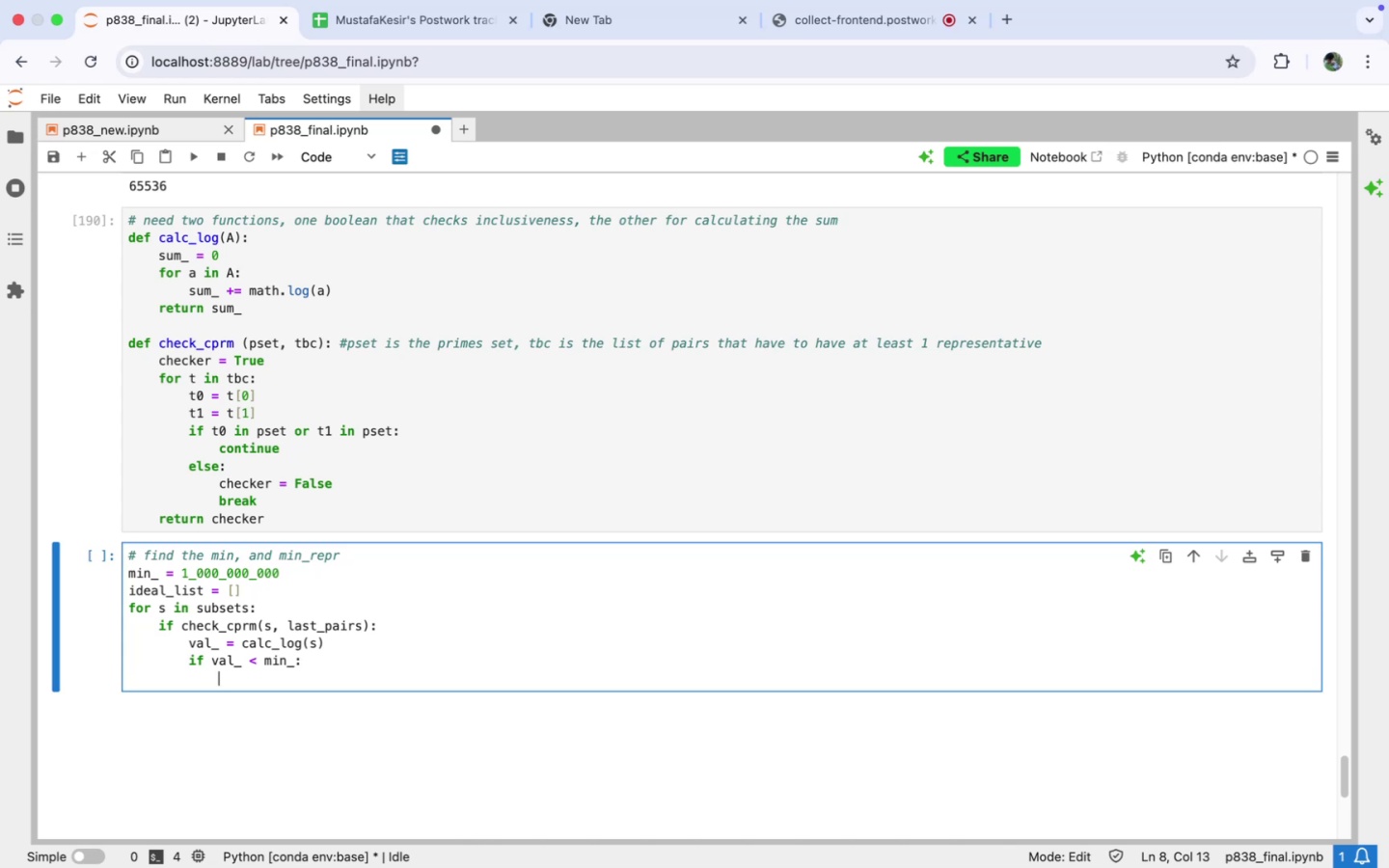 
type(min_ = val_)
 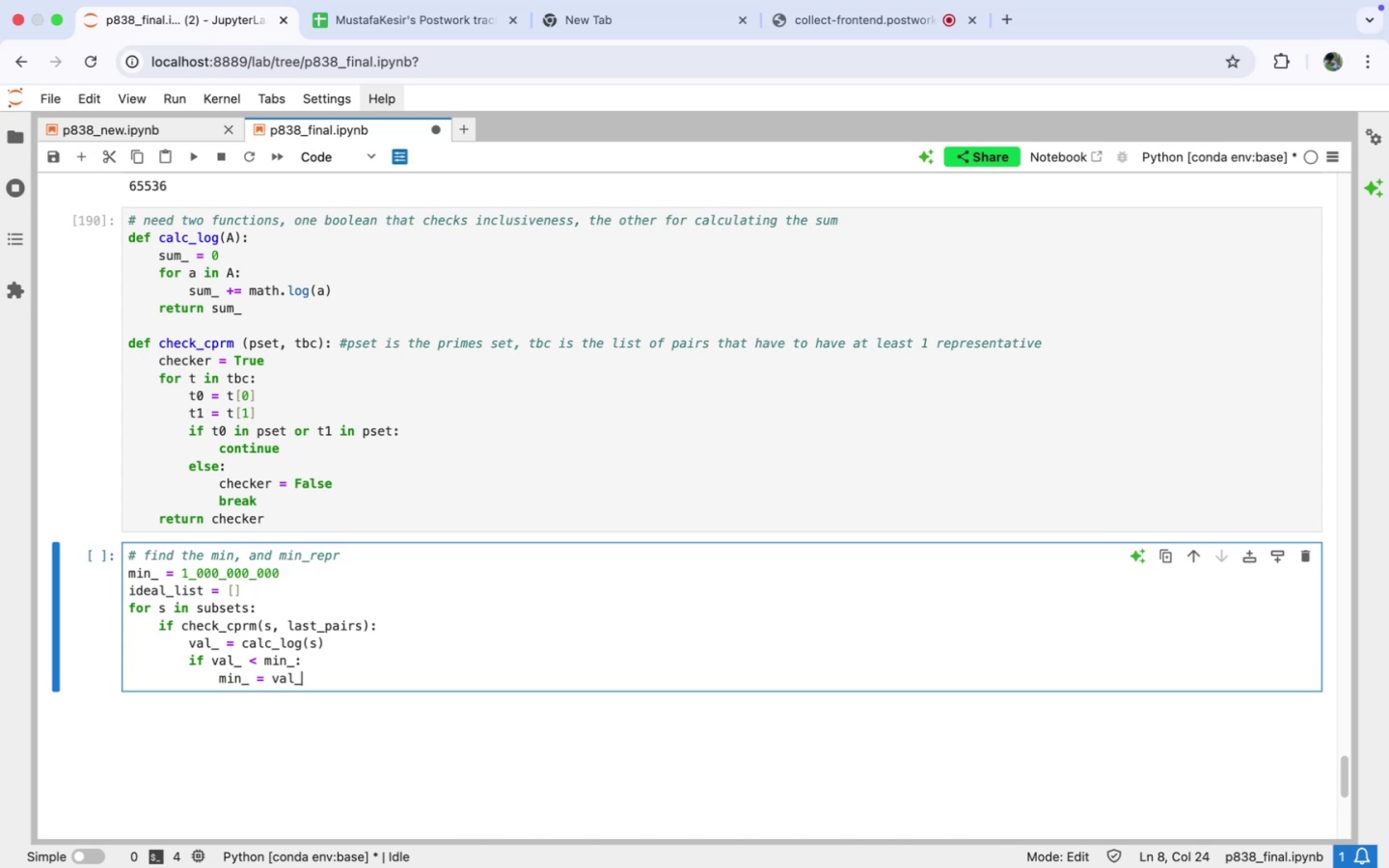 
key(Enter)
 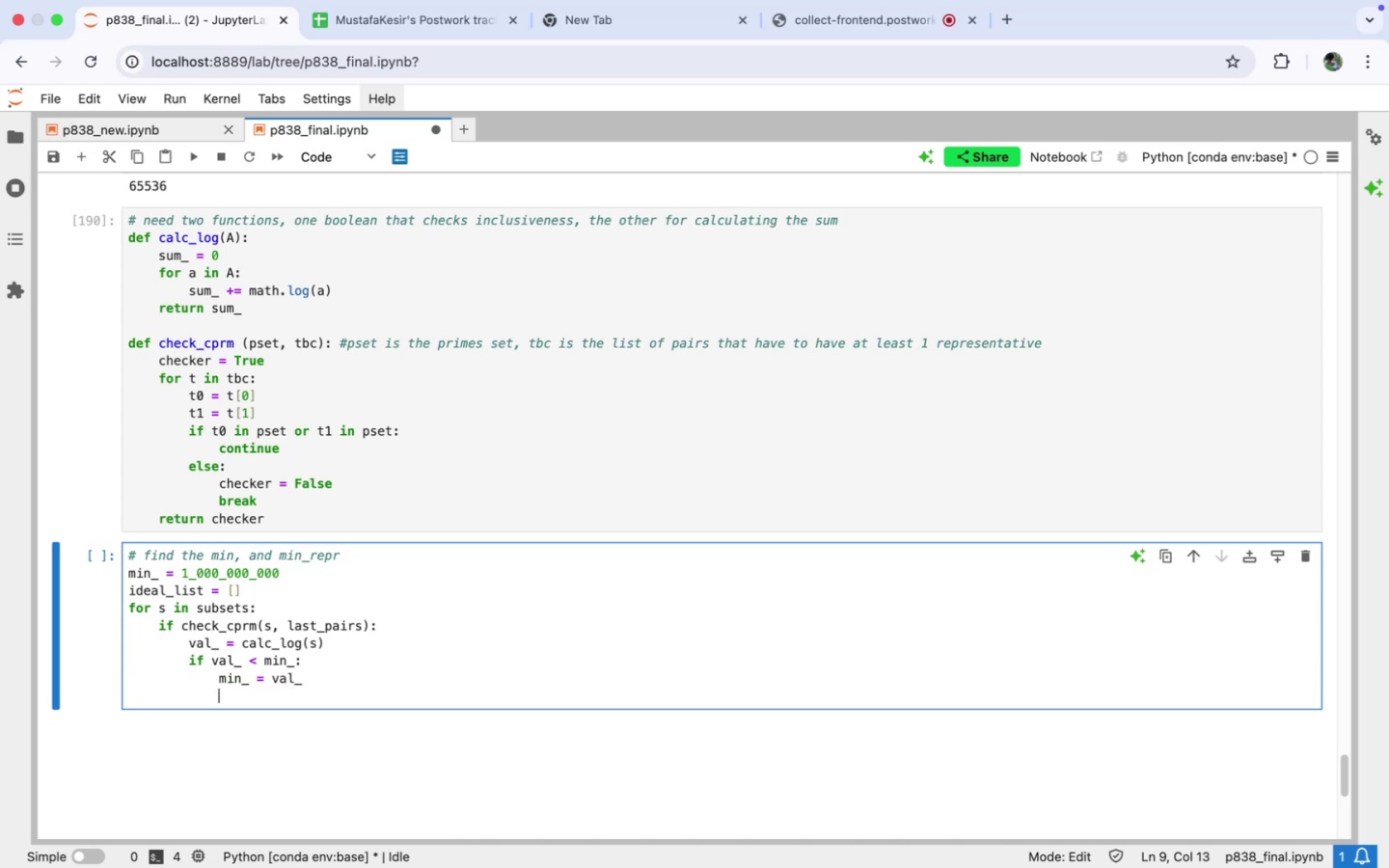 
type(ideal)
key(Tab)
 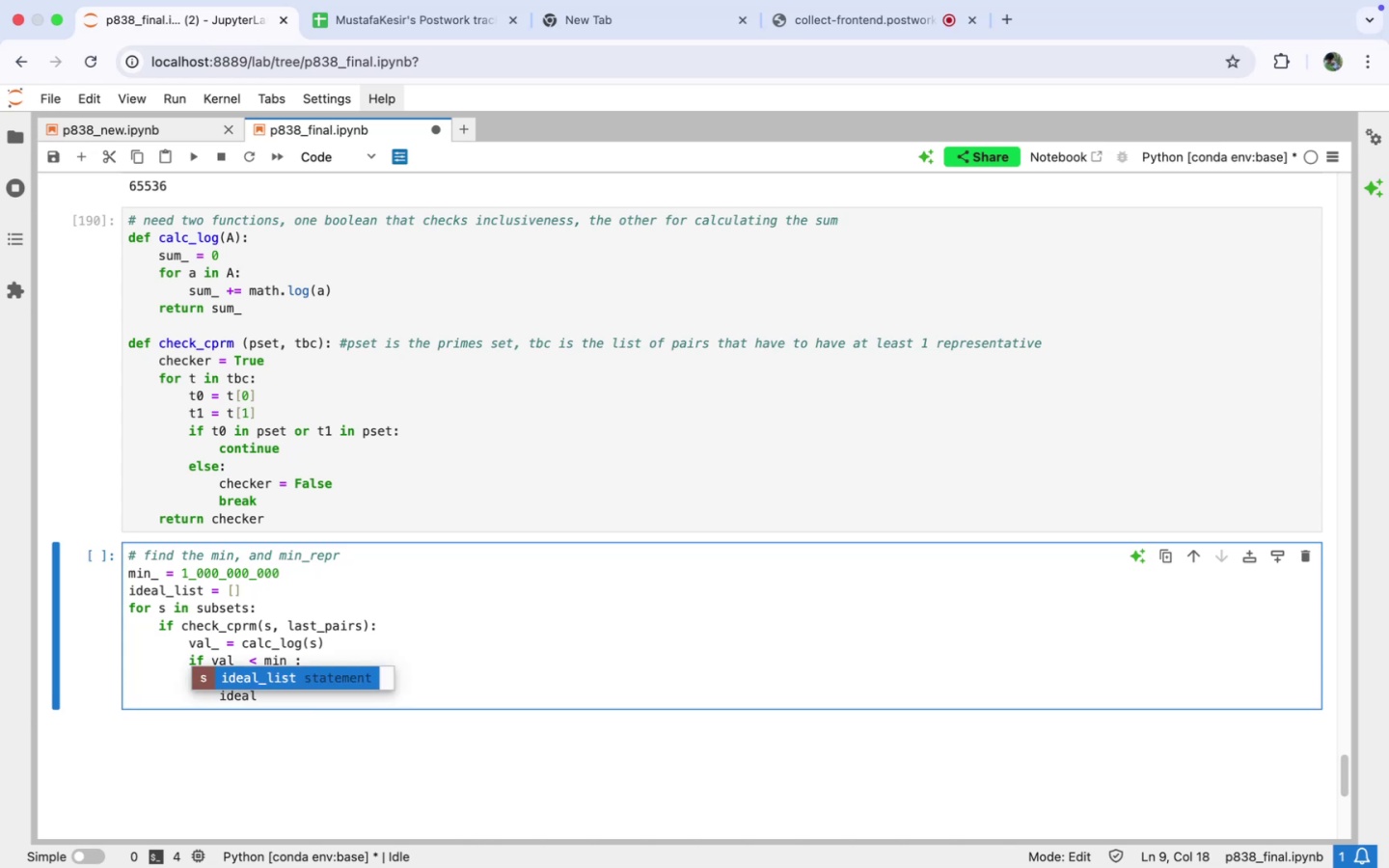 
key(Enter)
 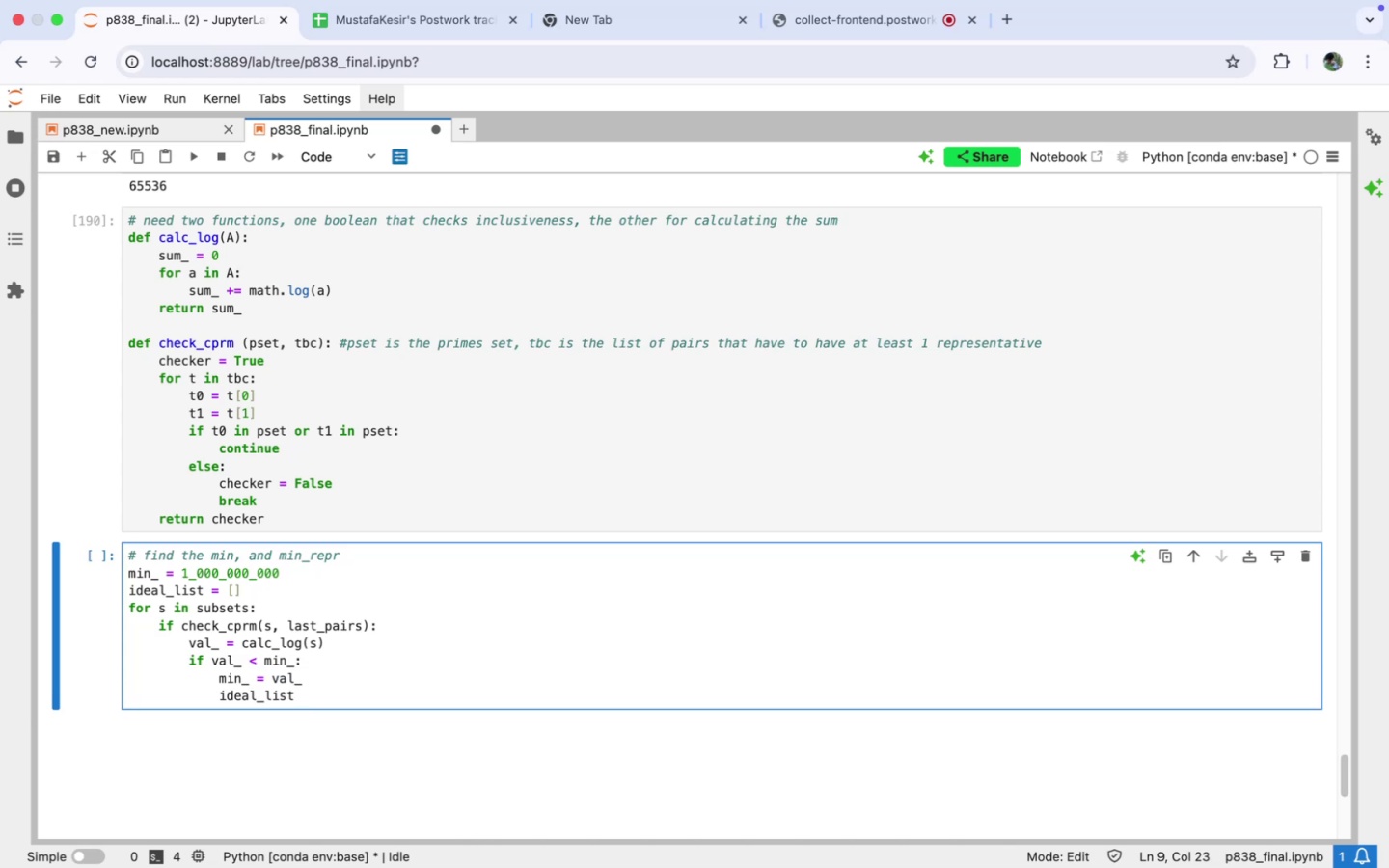 
key(Space)
 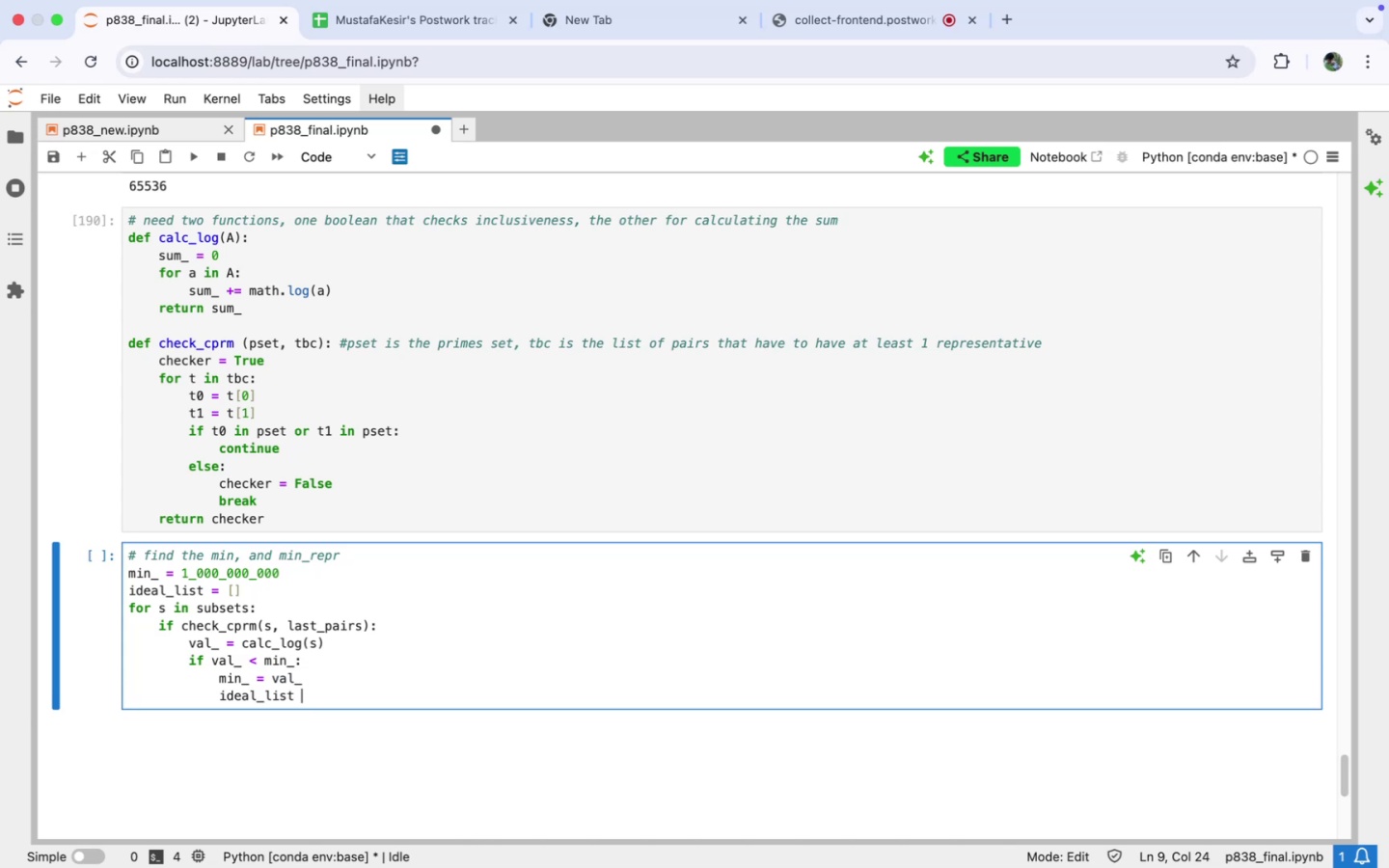 
key(Equal)
 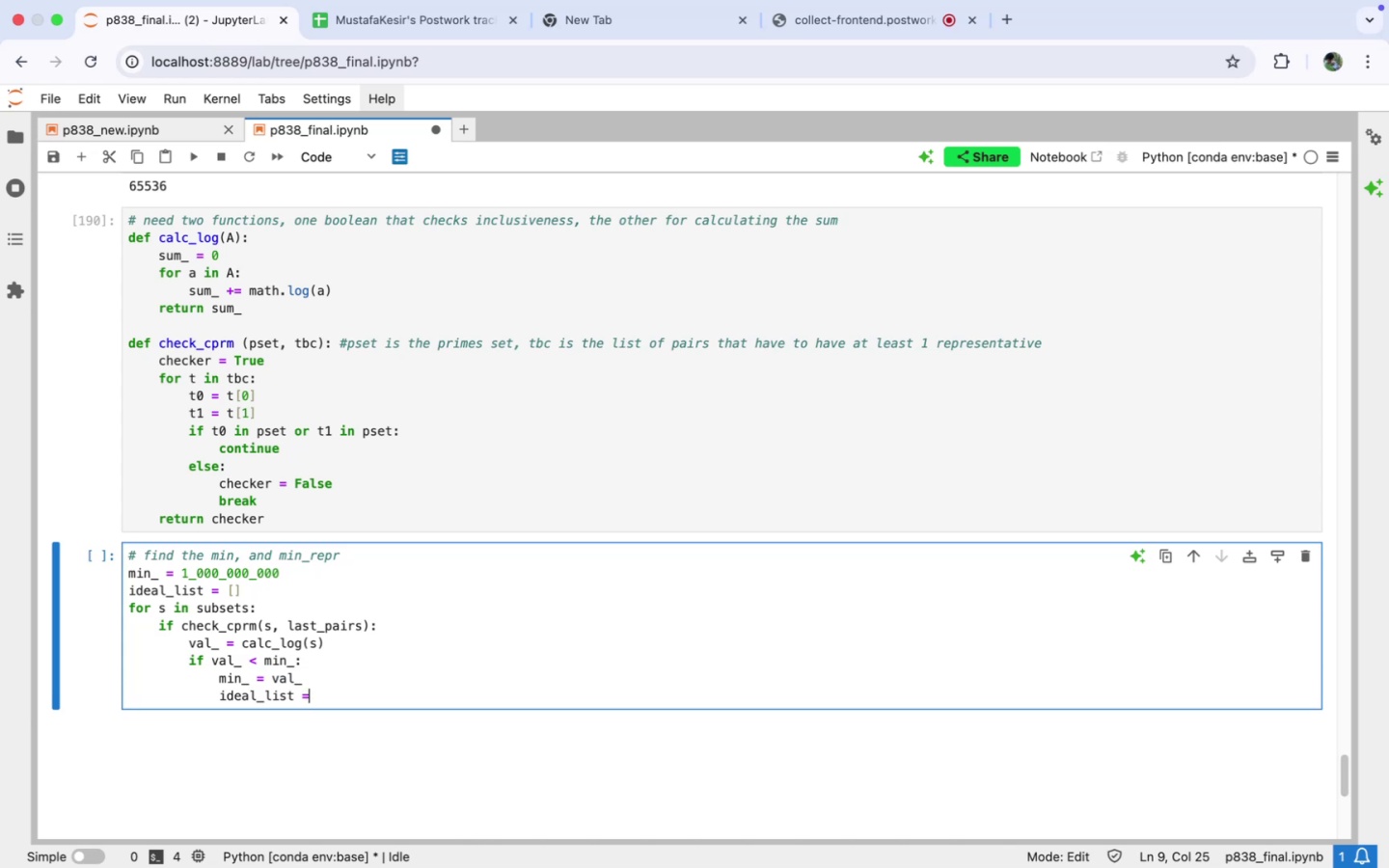 
key(Space)
 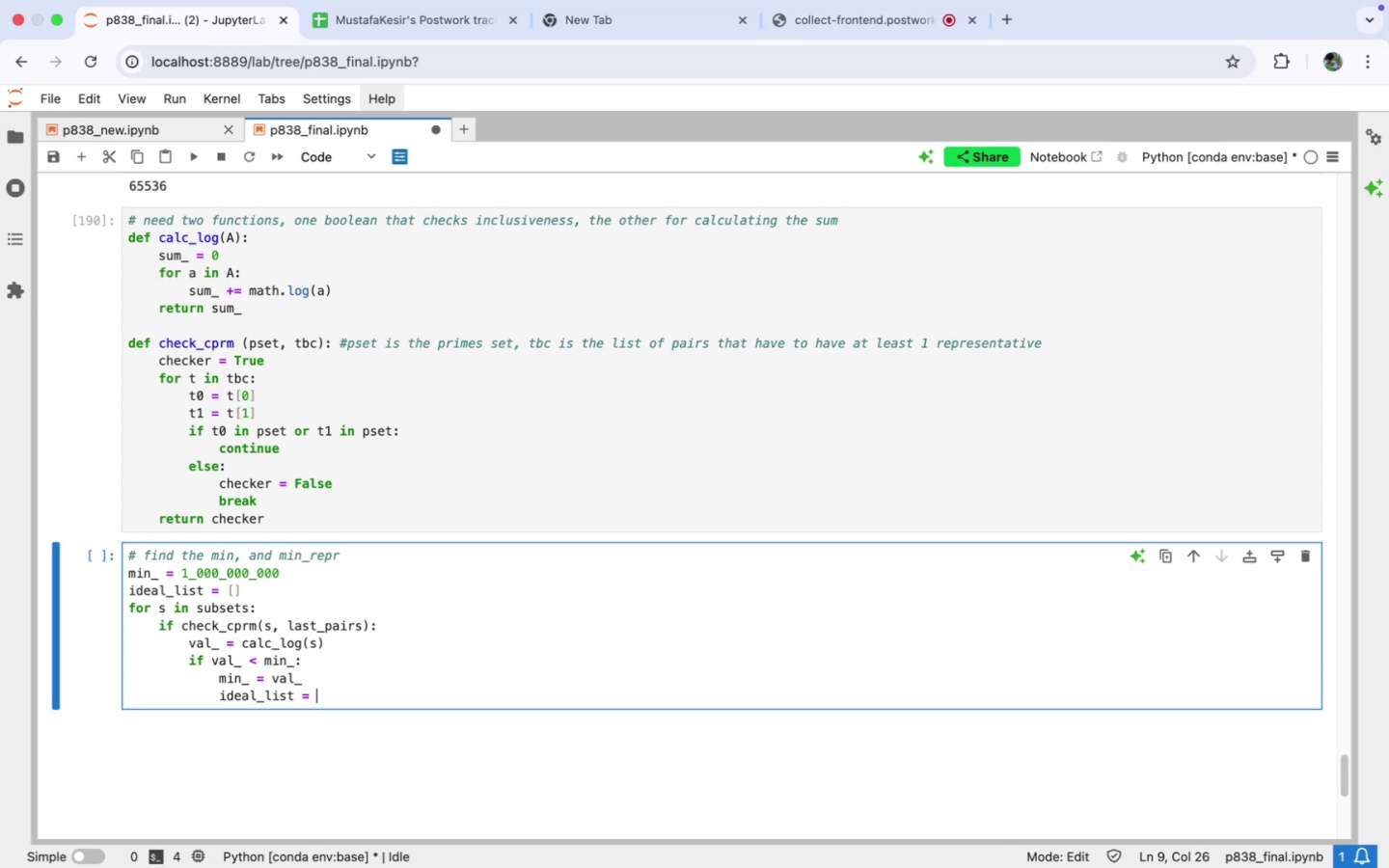 
key(S)
 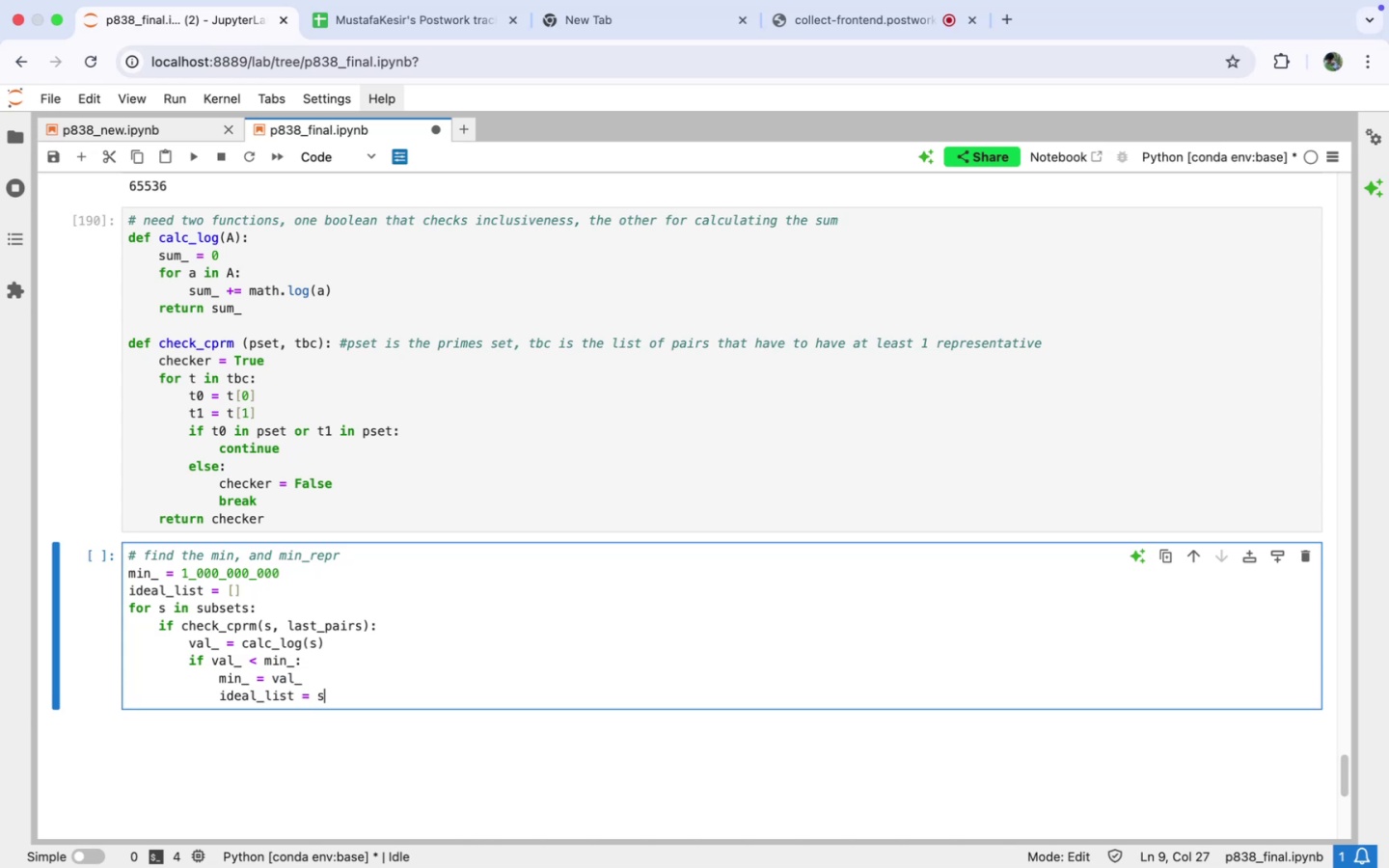 
wait(5.49)
 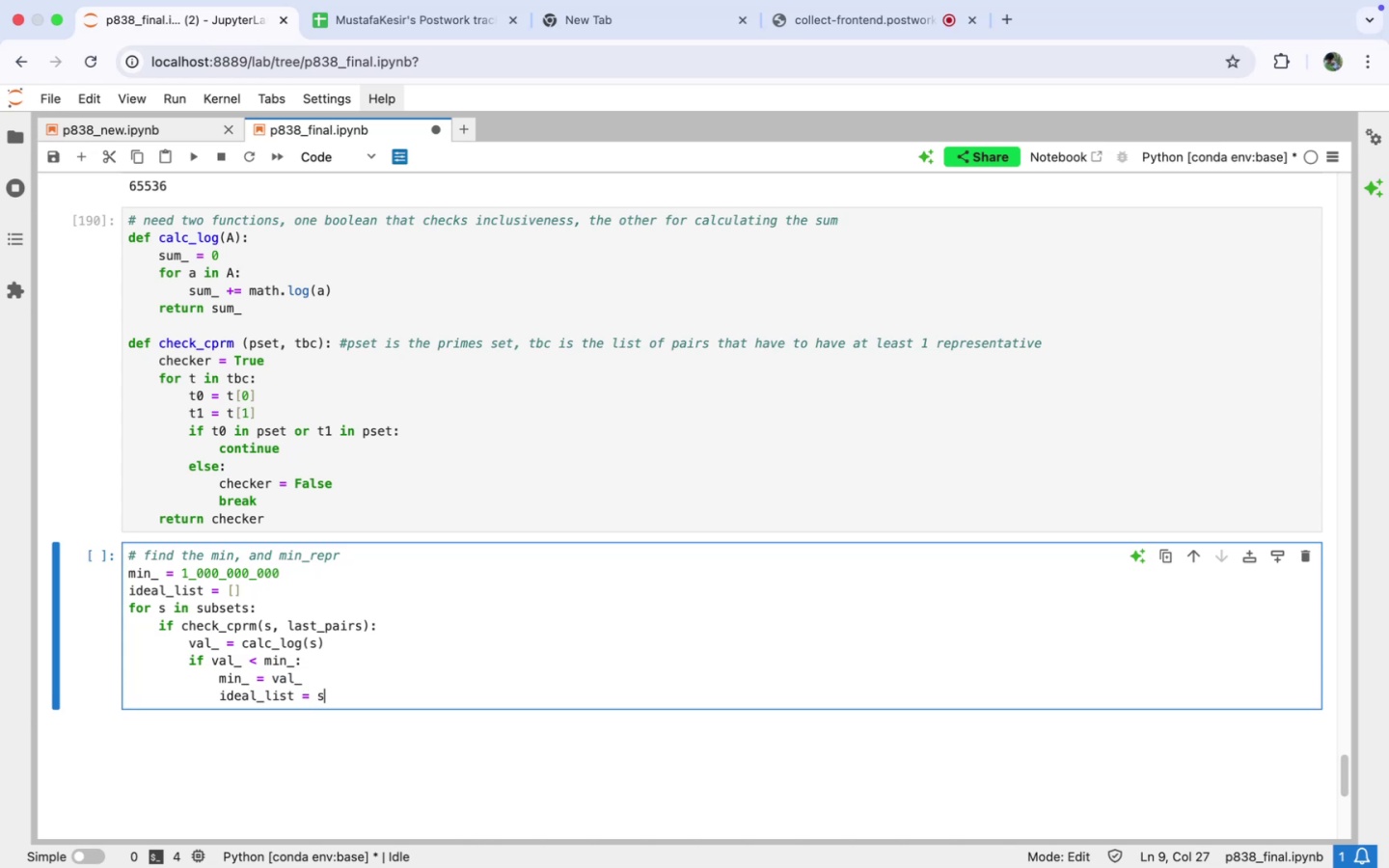 
key(Enter)
 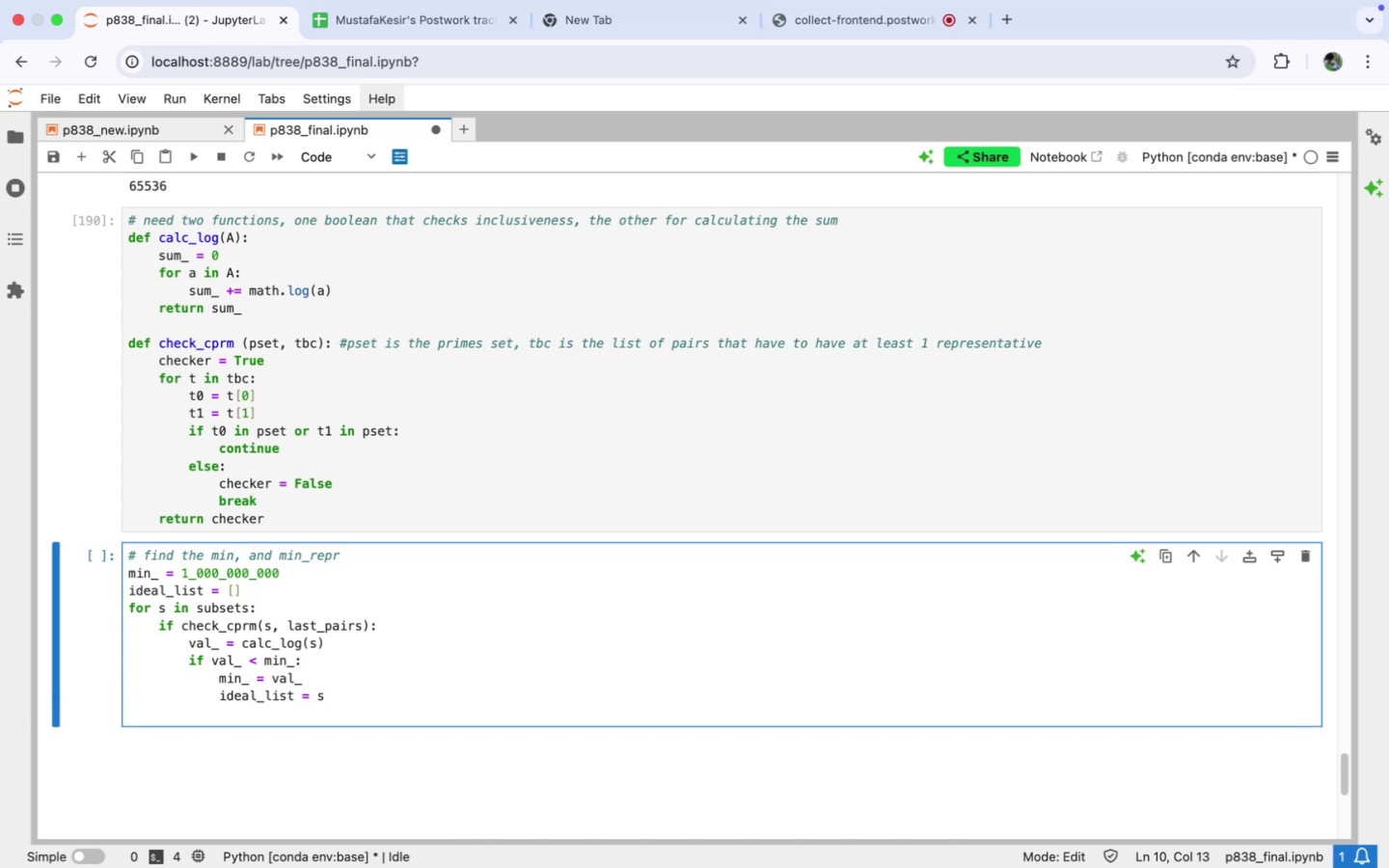 
key(Enter)
 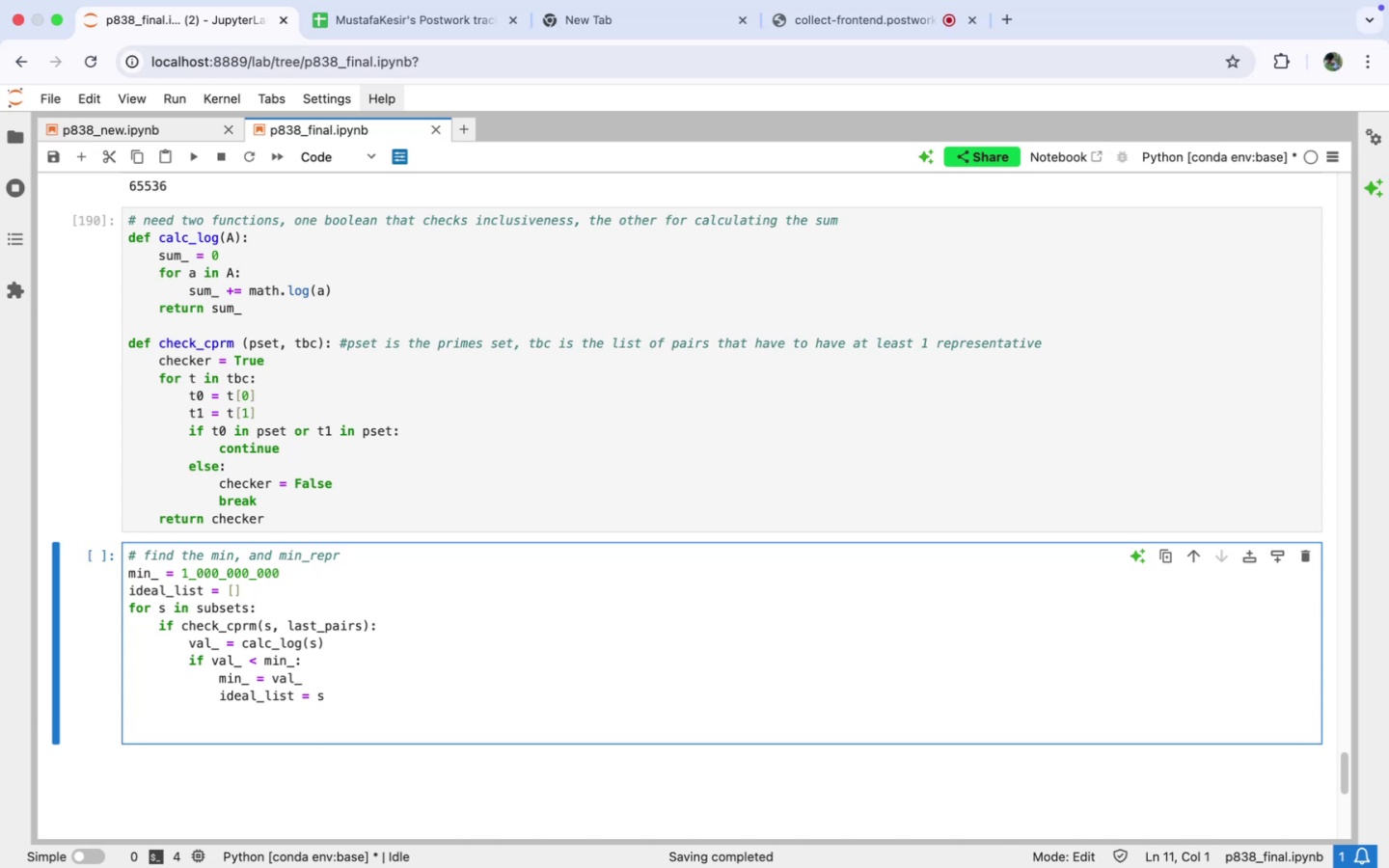 
type(print(ideal)
key(Tab)
 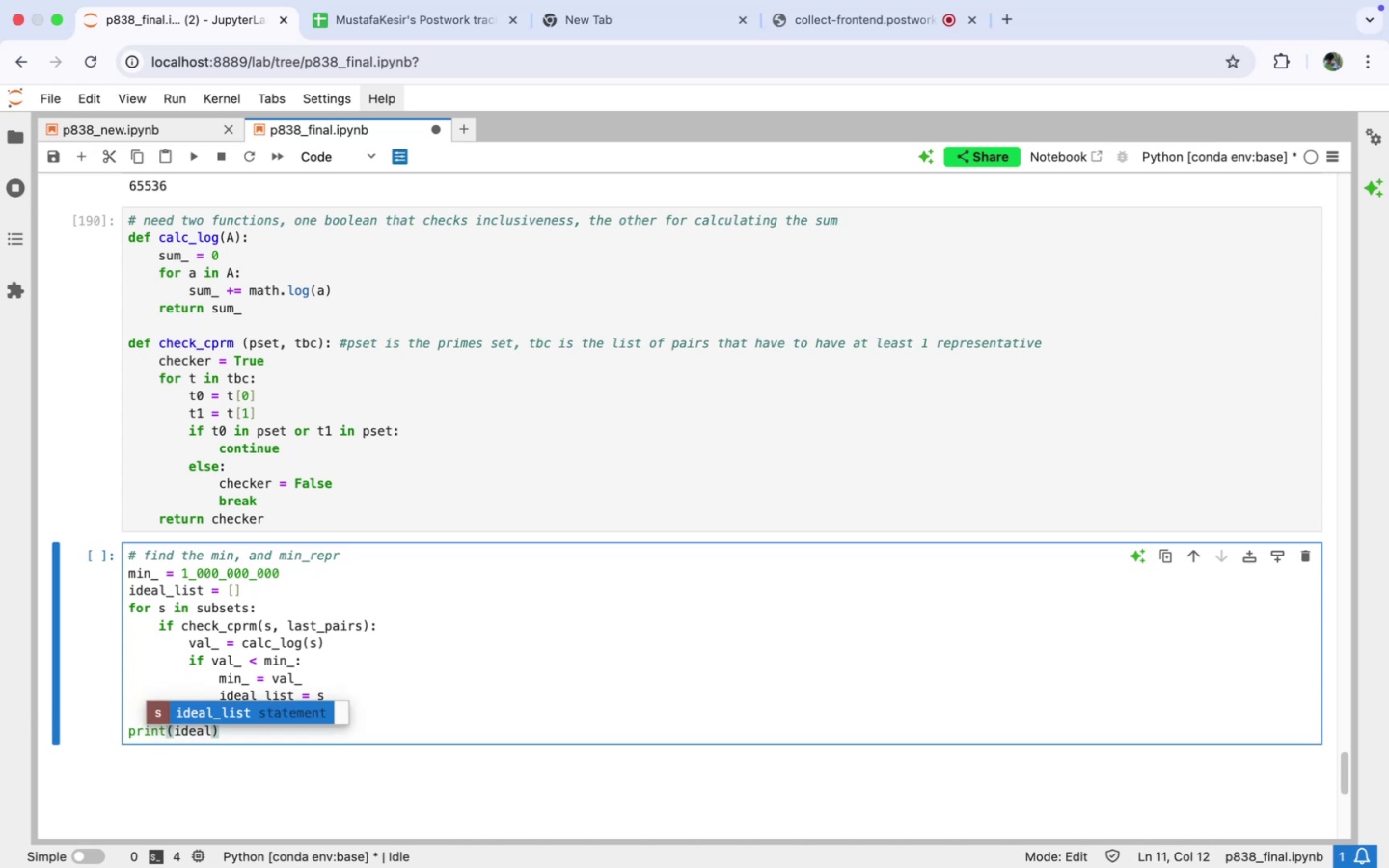 
key(Enter)
 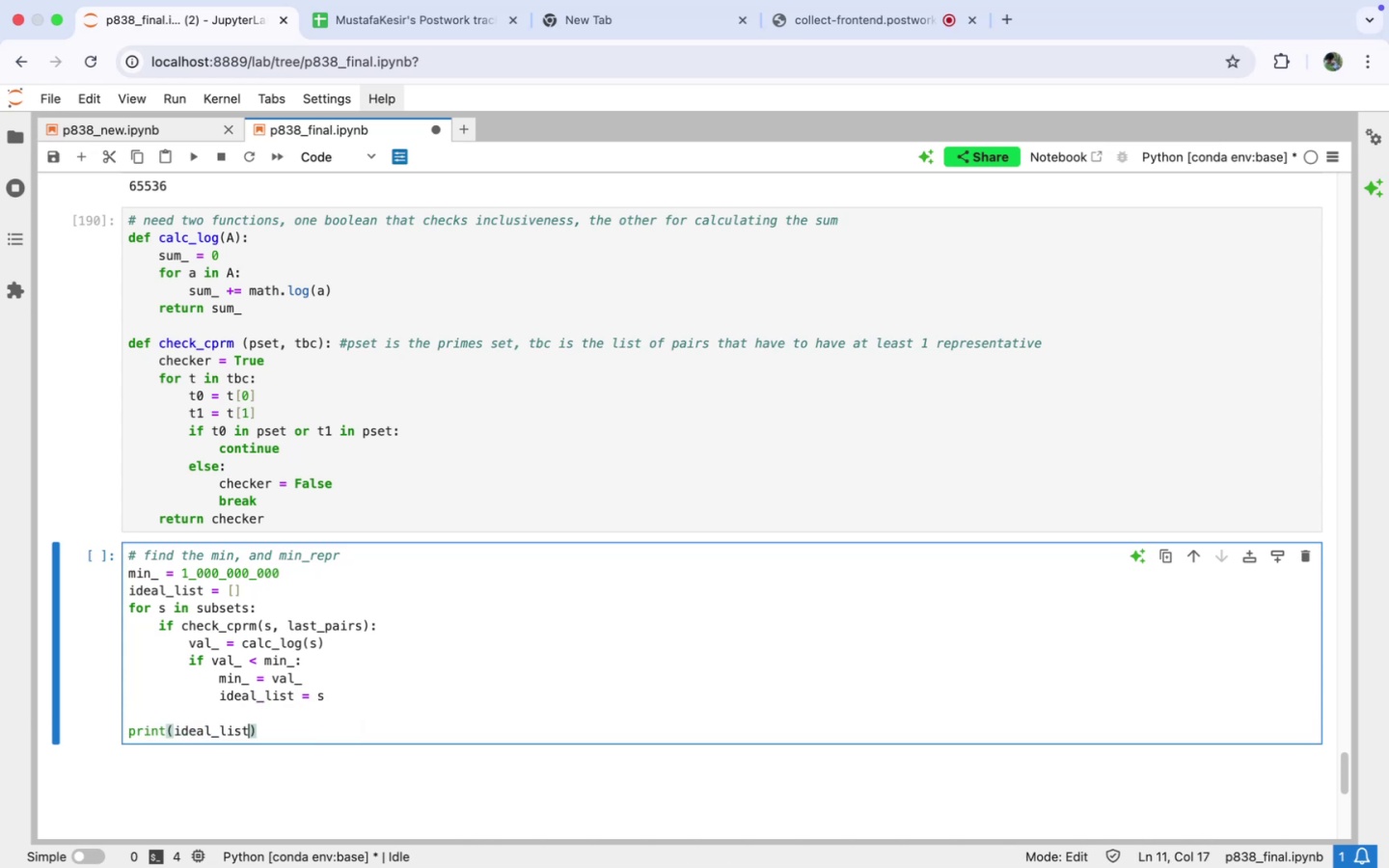 
key(Shift+Enter)
 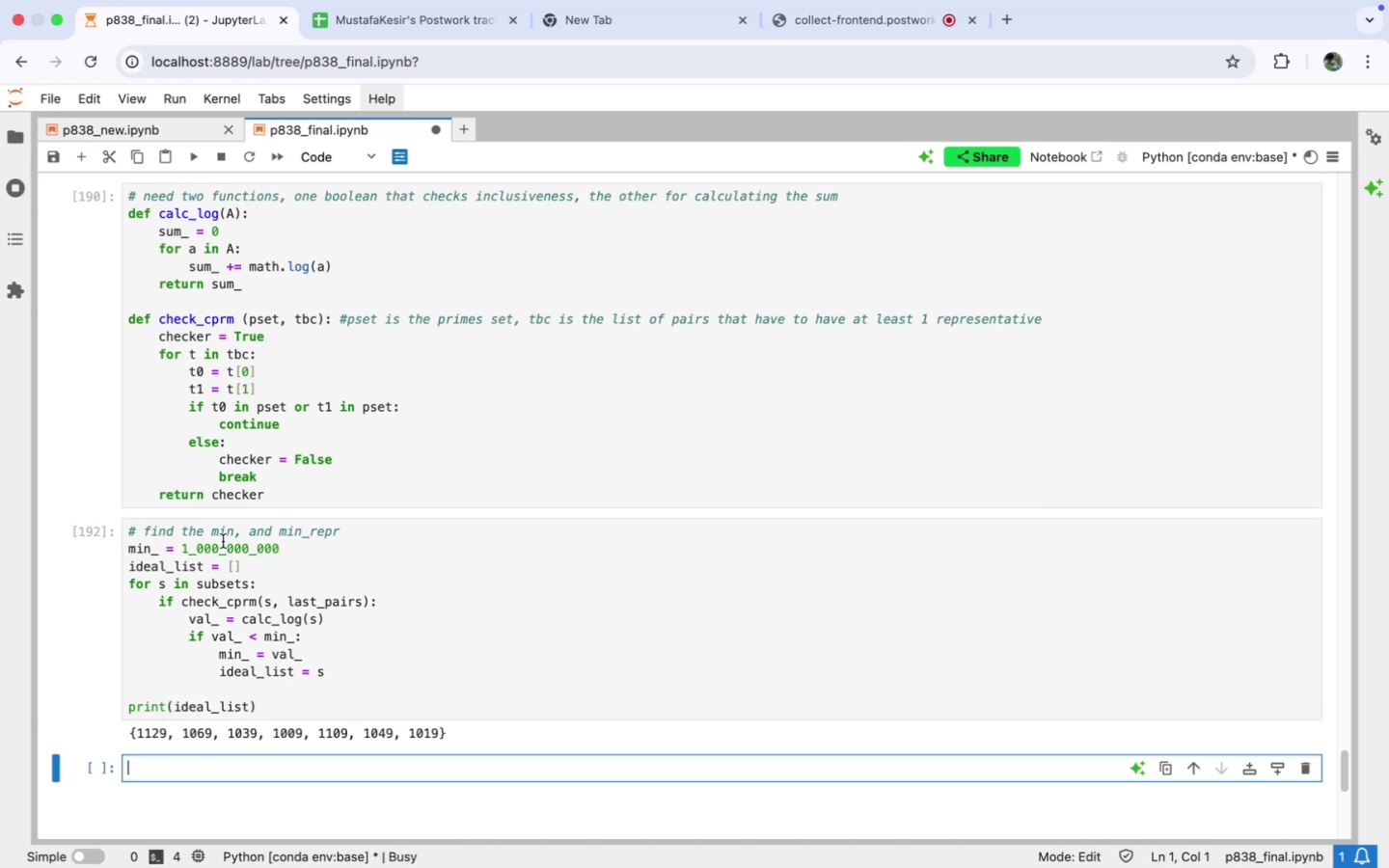 
scroll: coordinate [221, 614], scroll_direction: down, amount: 7.0
 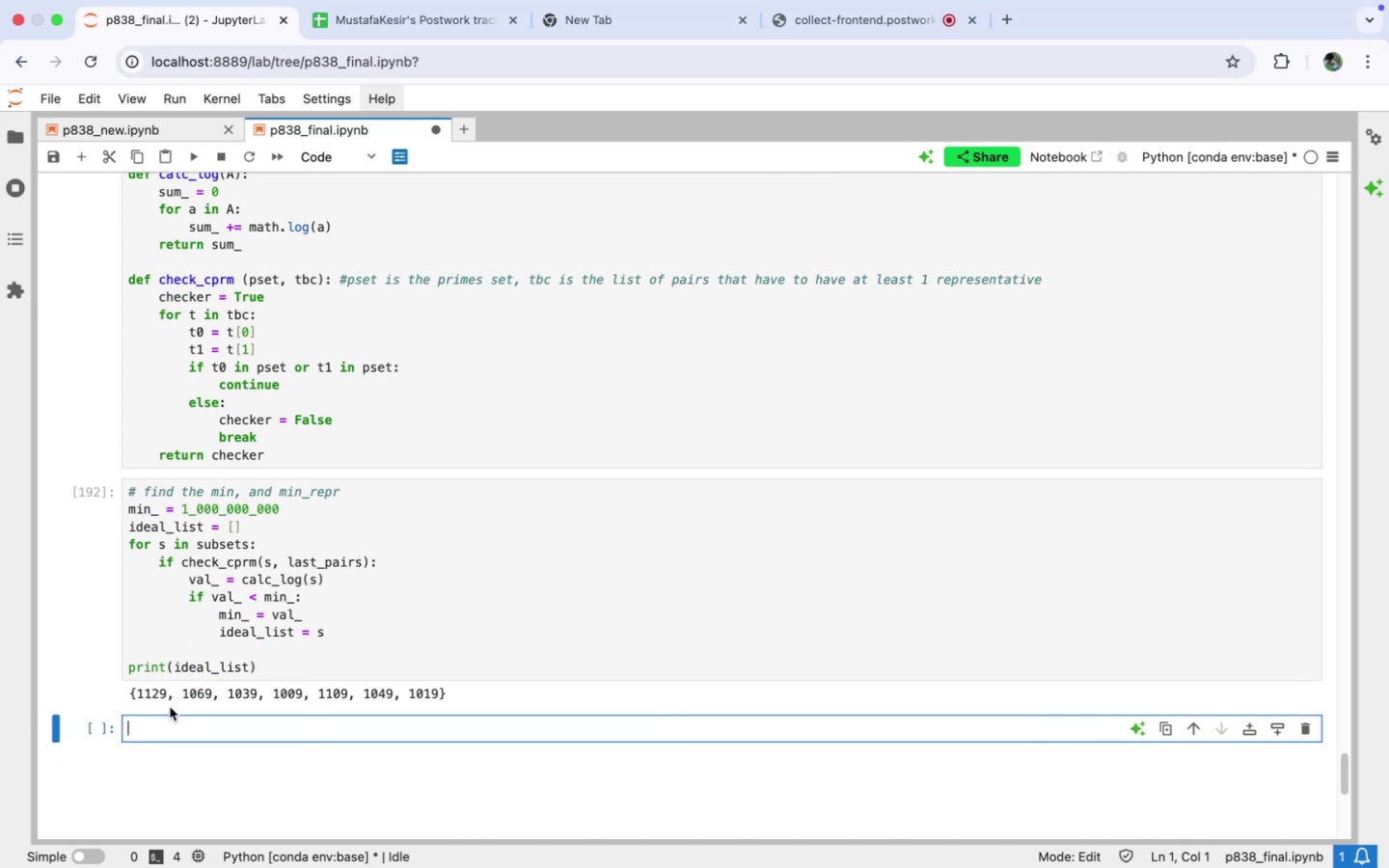 
type(#this was clear, eve)
key(Backspace)
key(Backspace)
key(Backspace)
key(Backspace)
type( 0)
key(Backspace)
type(9 primes v)
key(Backspace)
type(below 1000, 9 abo)
key(Backspace)
key(Backspace)
key(Backspace)
key(Backspace)
key(Backspace)
type(7 above 1000, and they are close, so bigger)
key(Backspace)
key(Backspace)
key(Backspace)
key(Backspace)
key(Backspace)
key(Backspace)
type(7 elts would glf )
key(Backspace)
key(Backspace)
type(d give the better as expecye)
key(Backspace)
key(Backspace)
type(ted)
 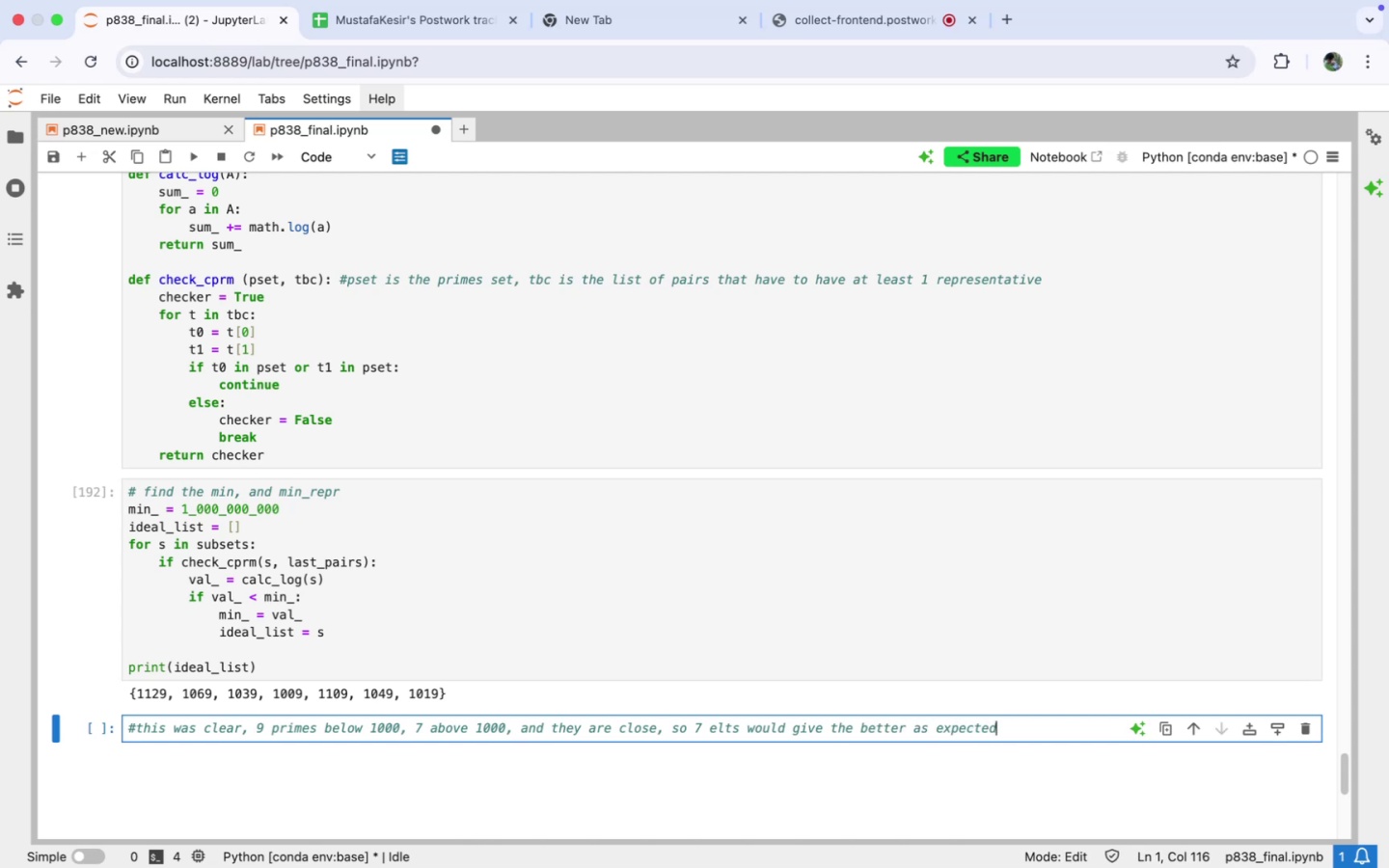 
key(Enter)
 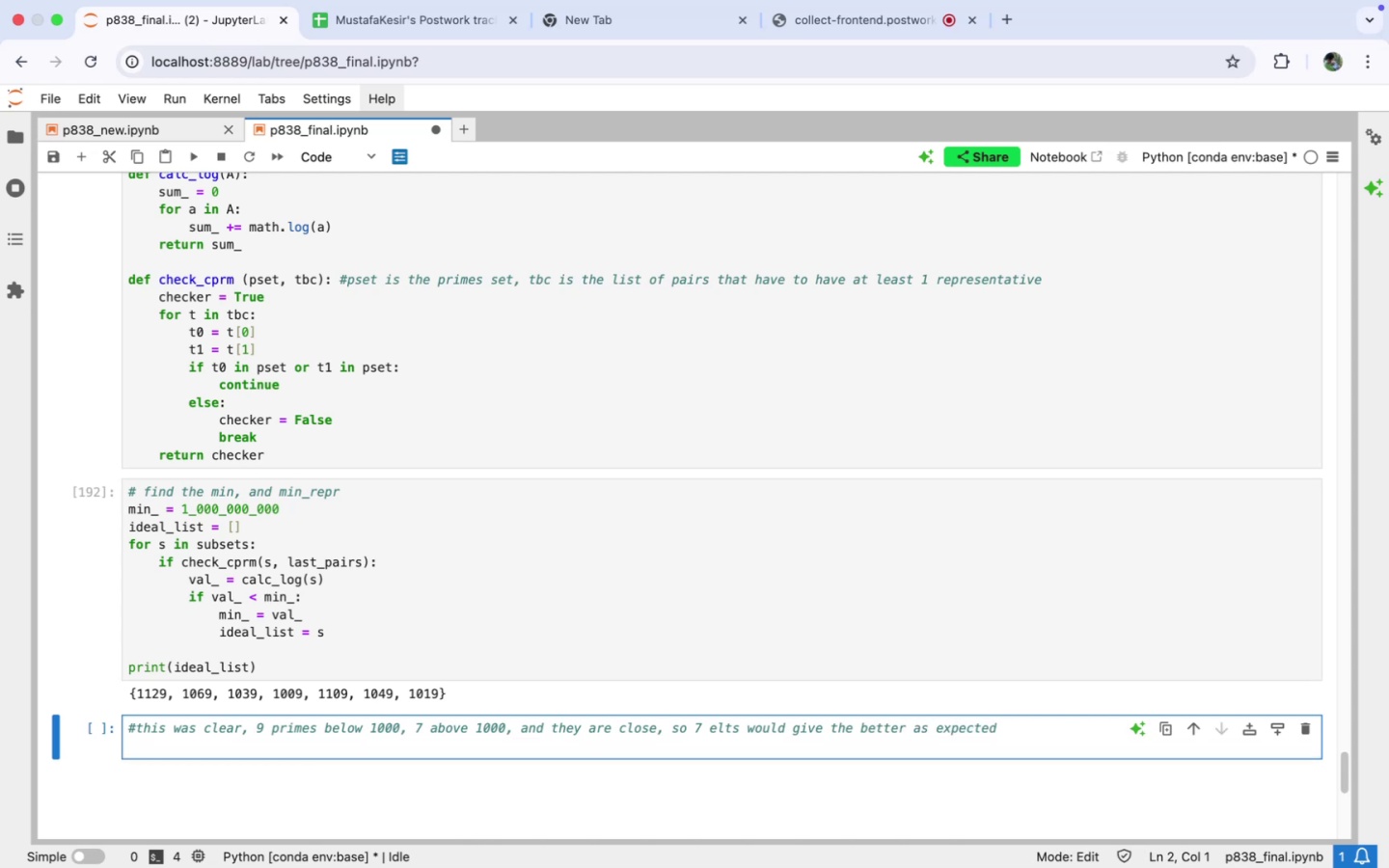 
type(#now lets bring togerth)
key(Backspace)
key(Backspace)
key(Backspace)
type(ther all of our primes, calculate the log)
 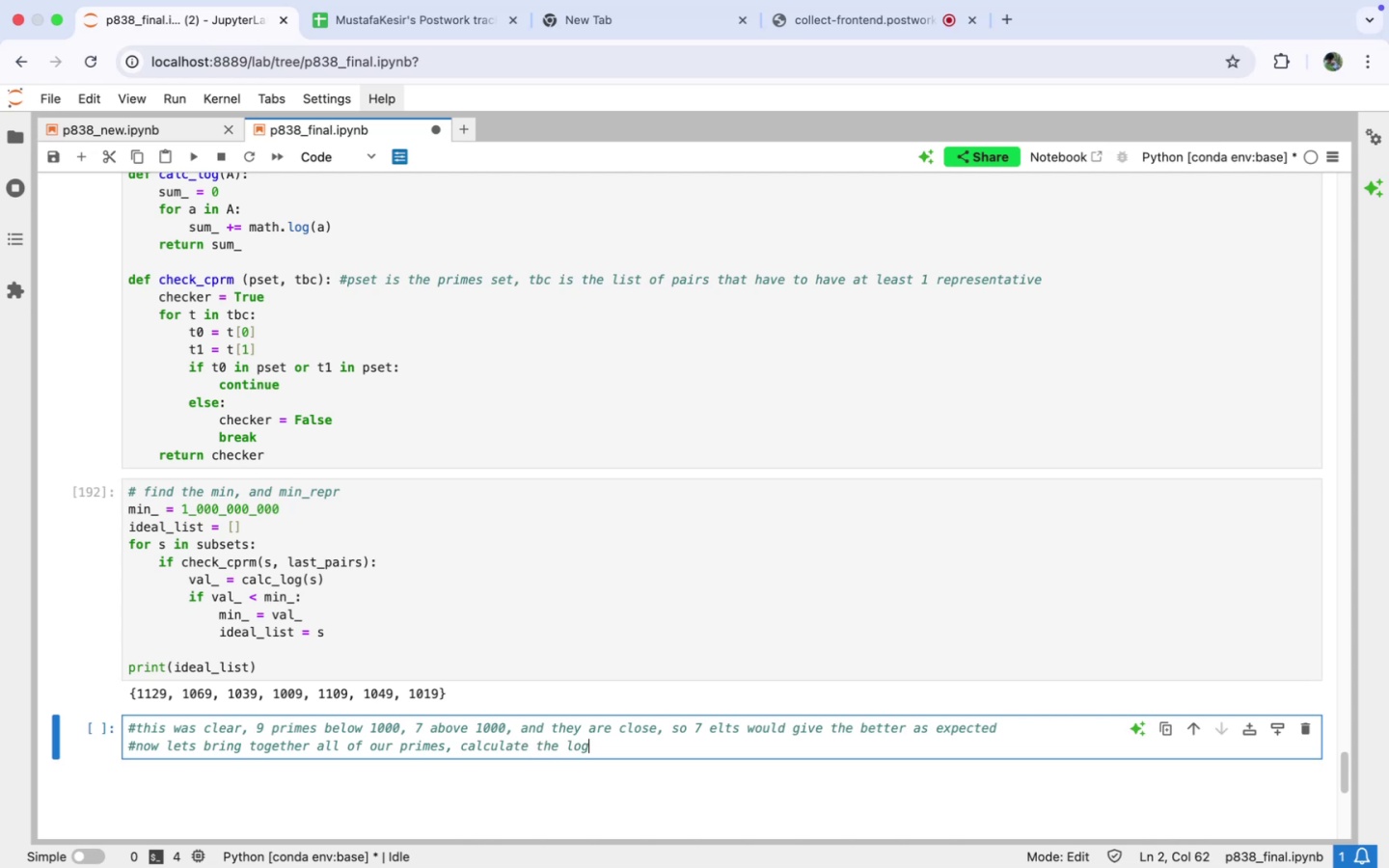 
key(ArrowLeft)
 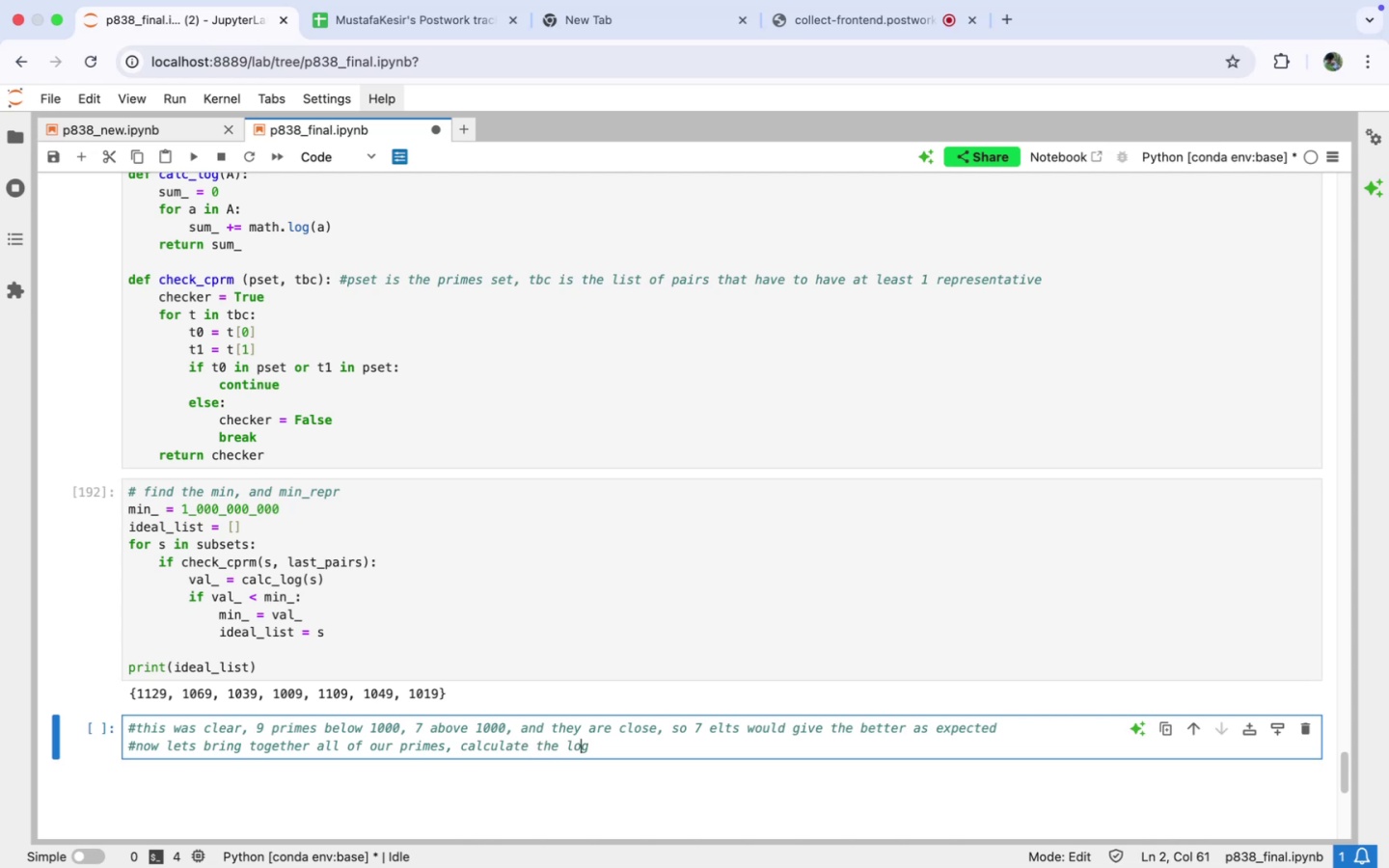 
key(ArrowLeft)
 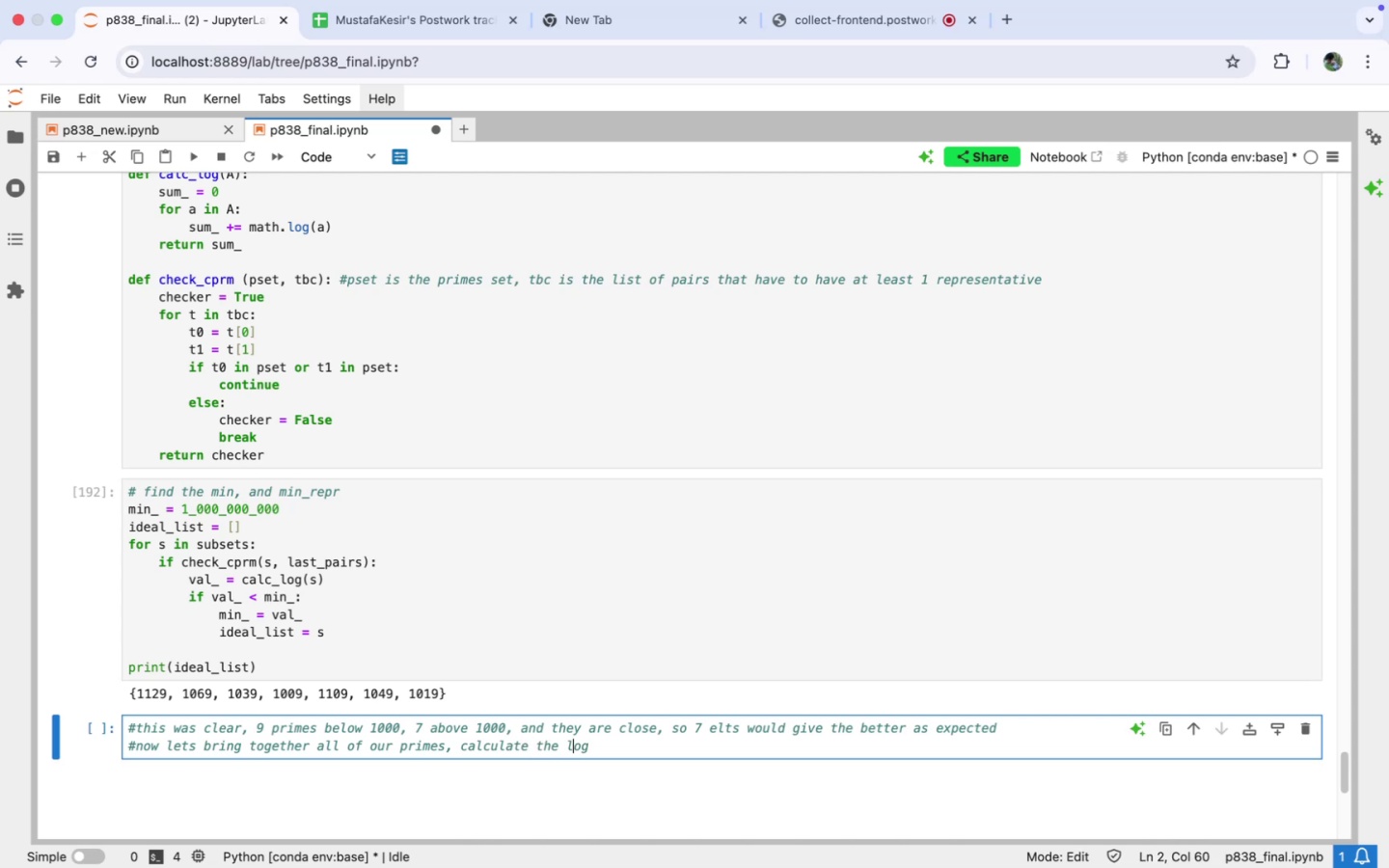 
key(ArrowLeft)
 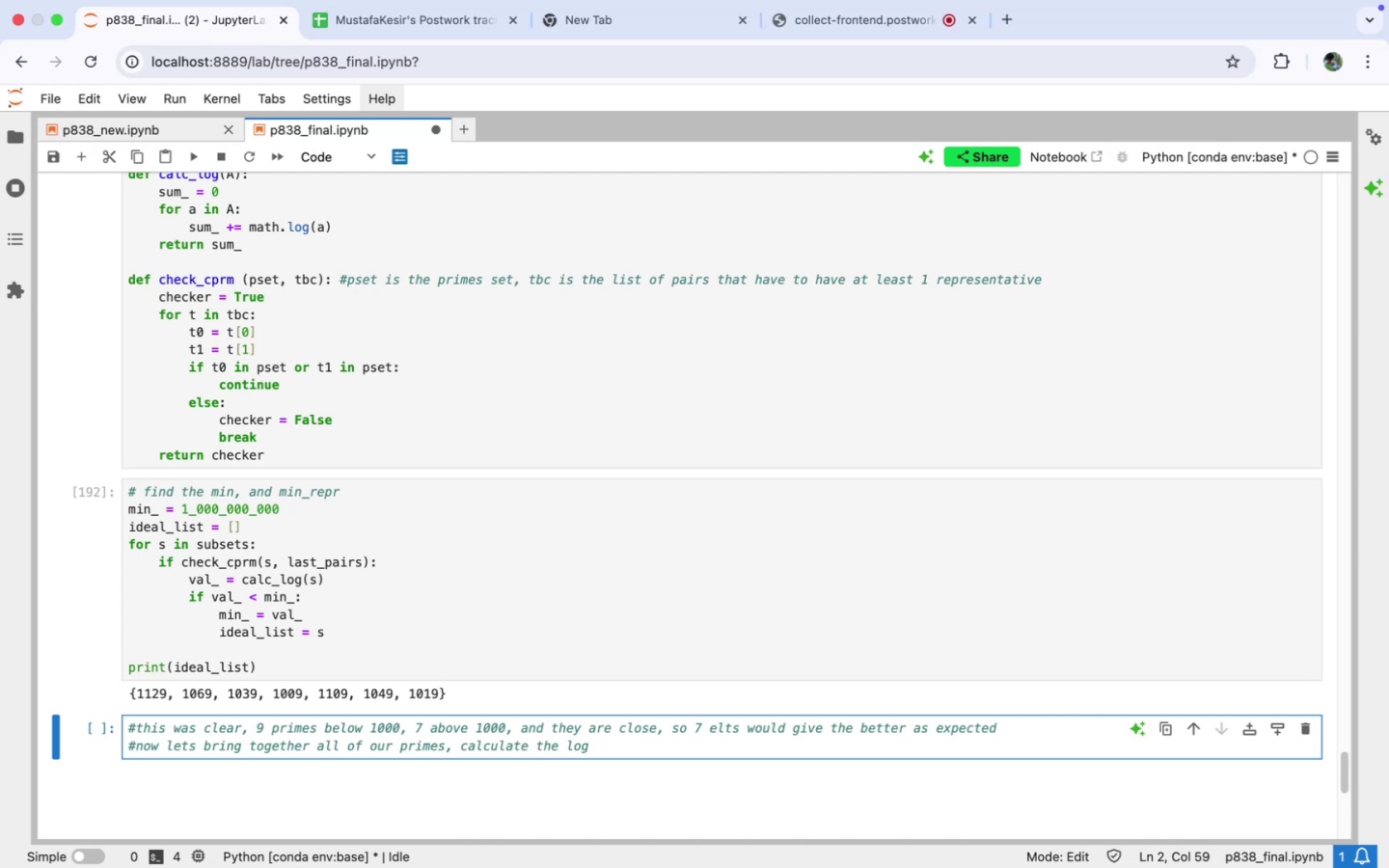 
type(sum of their )
 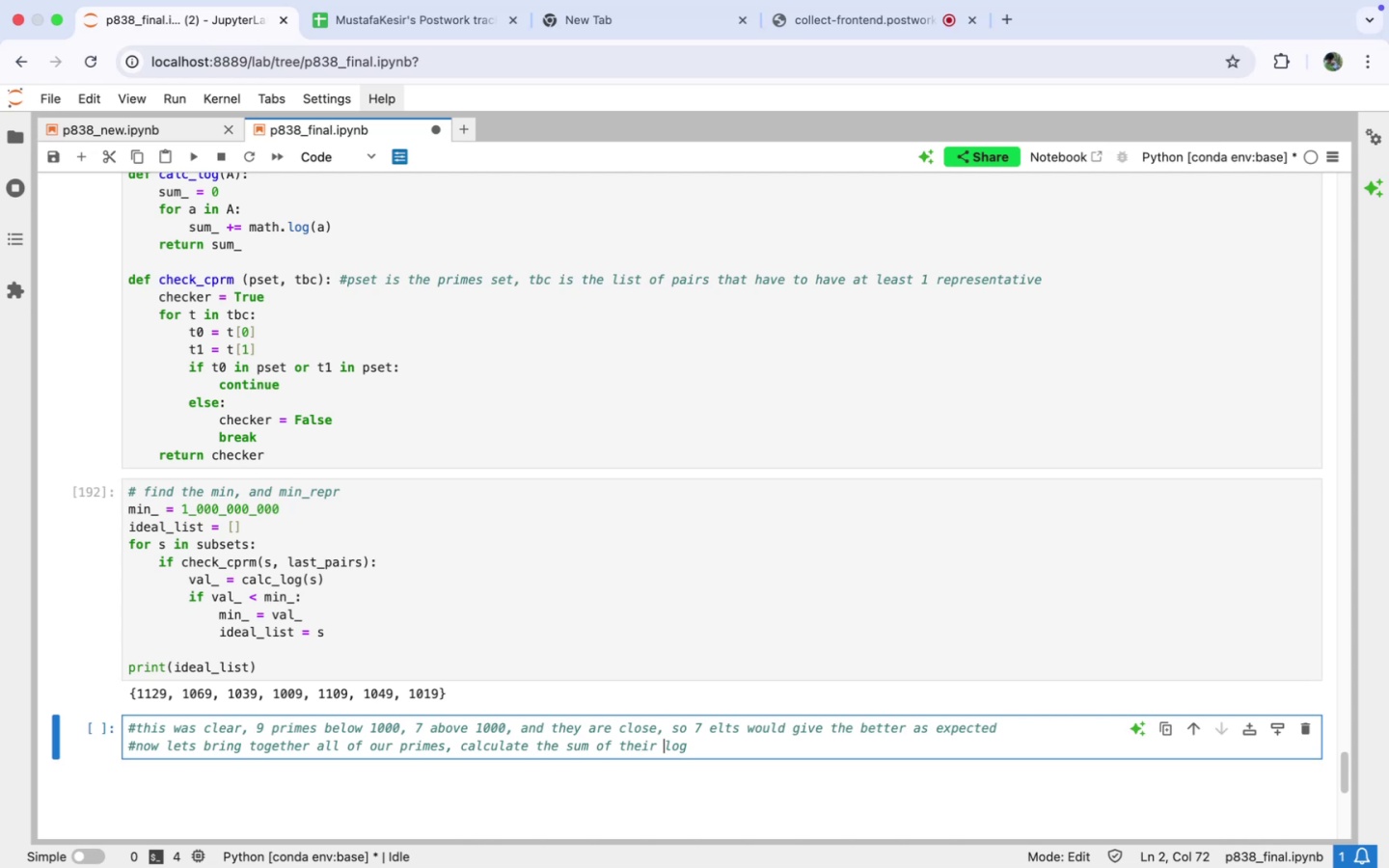 
key(ArrowDown)
 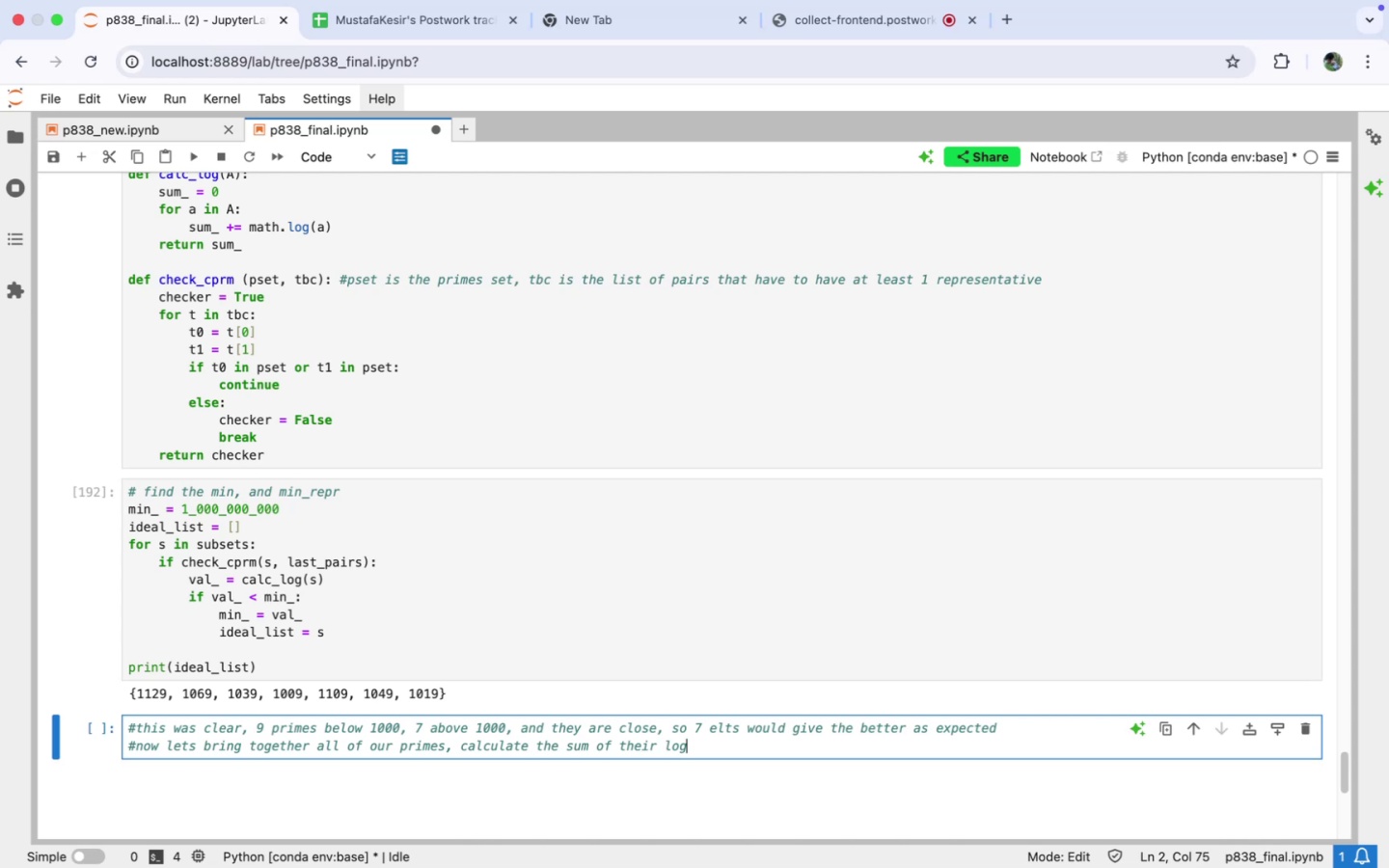 
type(s ans)
key(Backspace)
type(d check the answer:)
 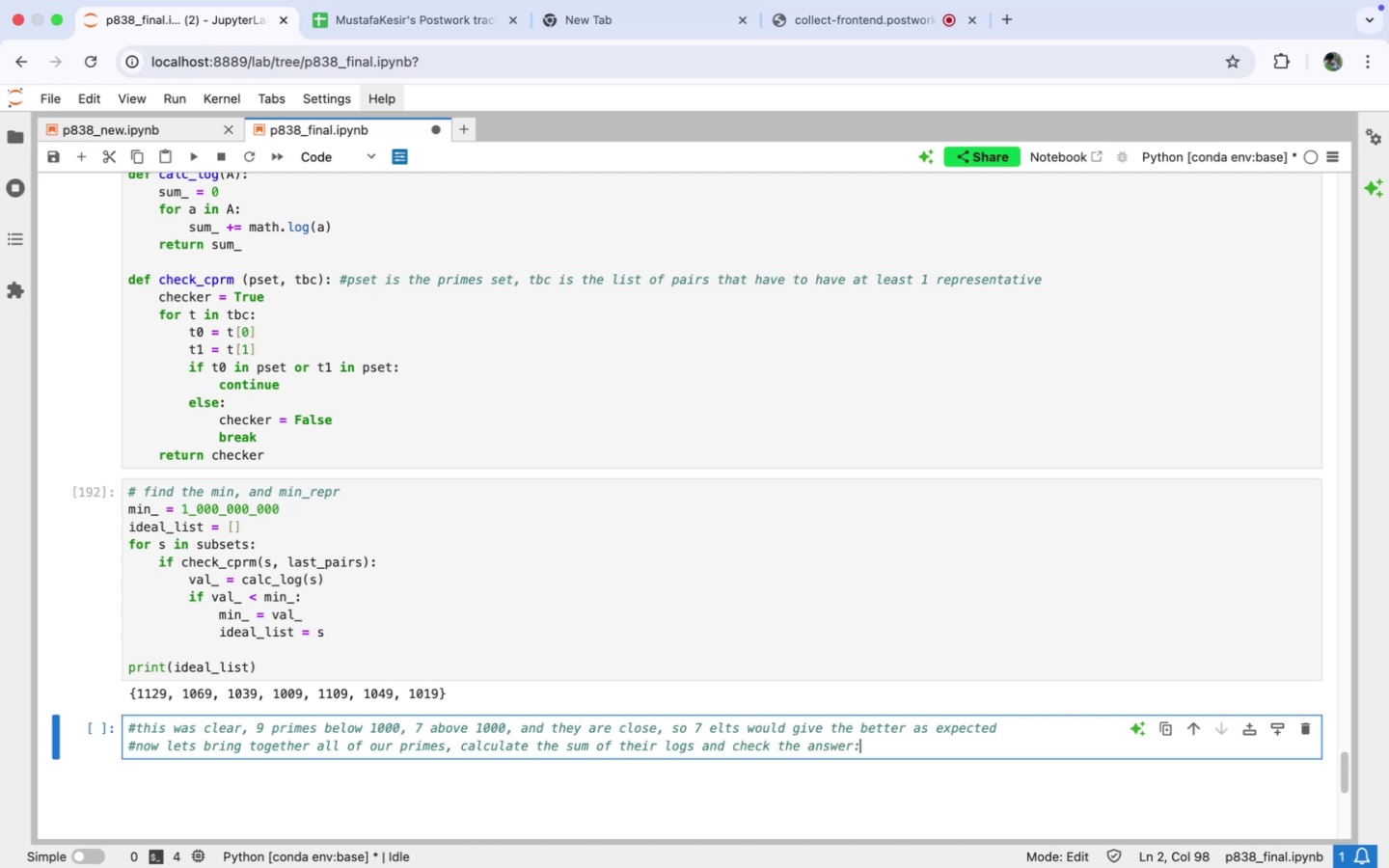 
key(Enter)
 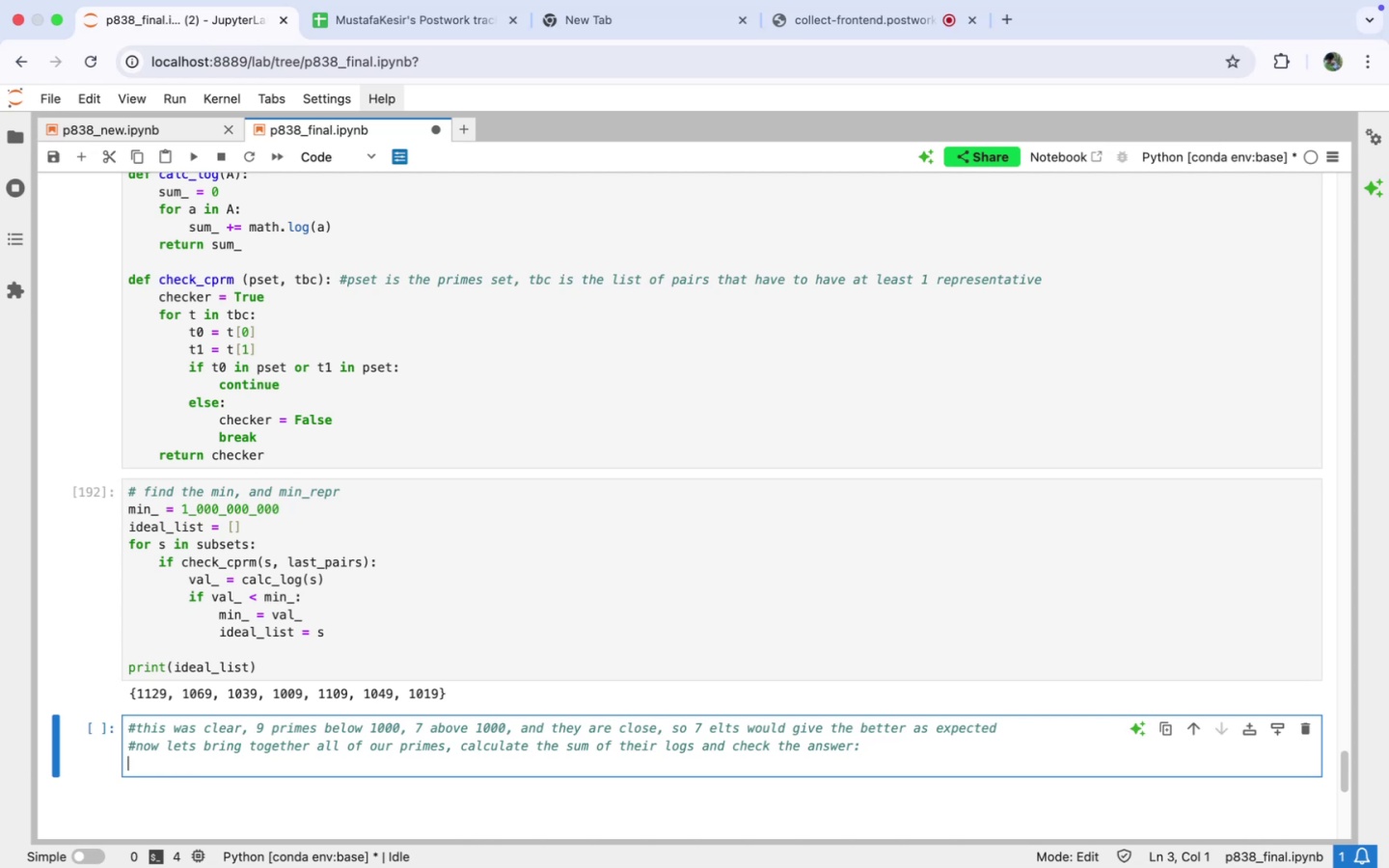 
wait(5.44)
 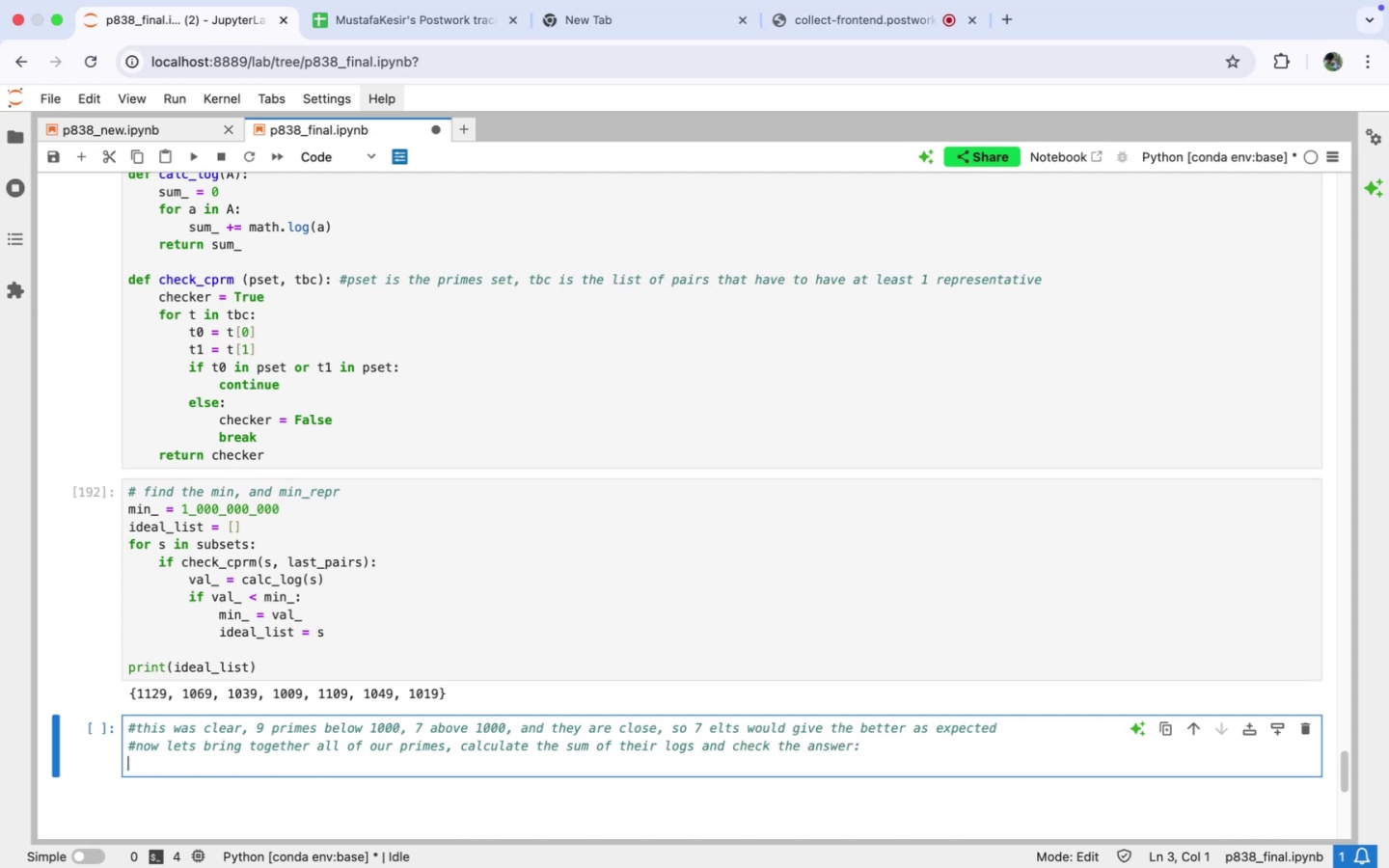 
key(Meta+CommandLeft)
 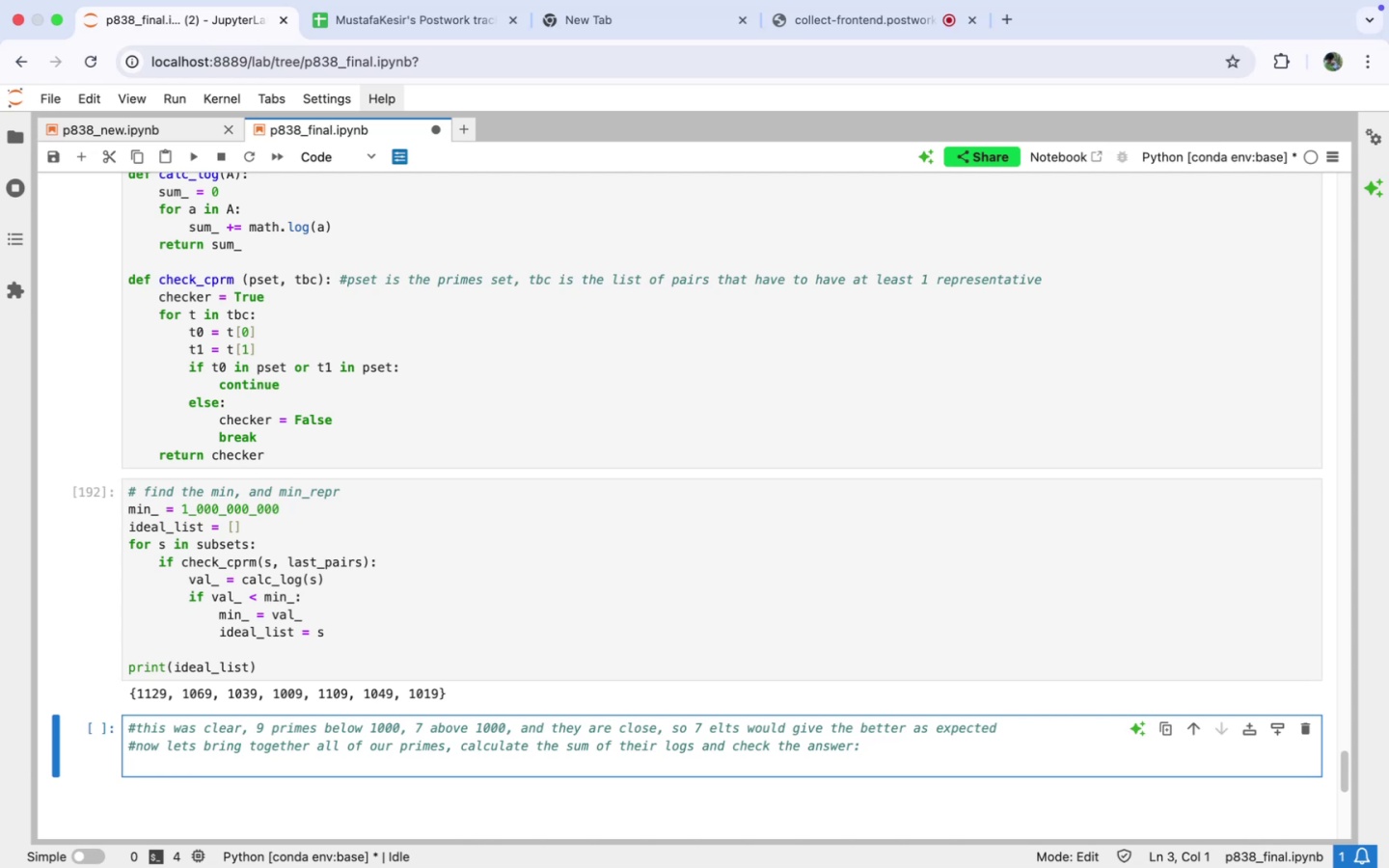 
key(Meta+F)
 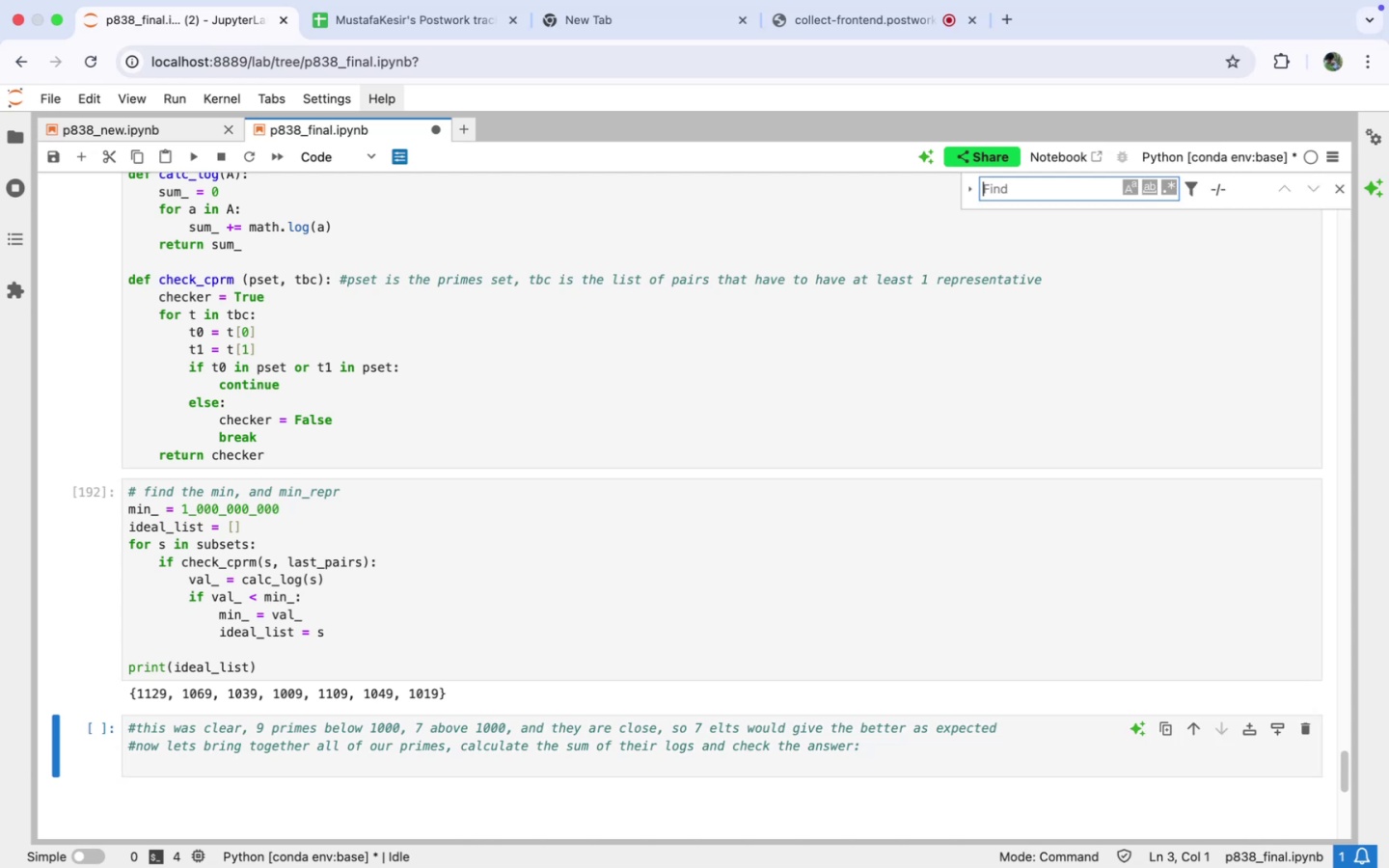 
type(req)
key(Tab)
 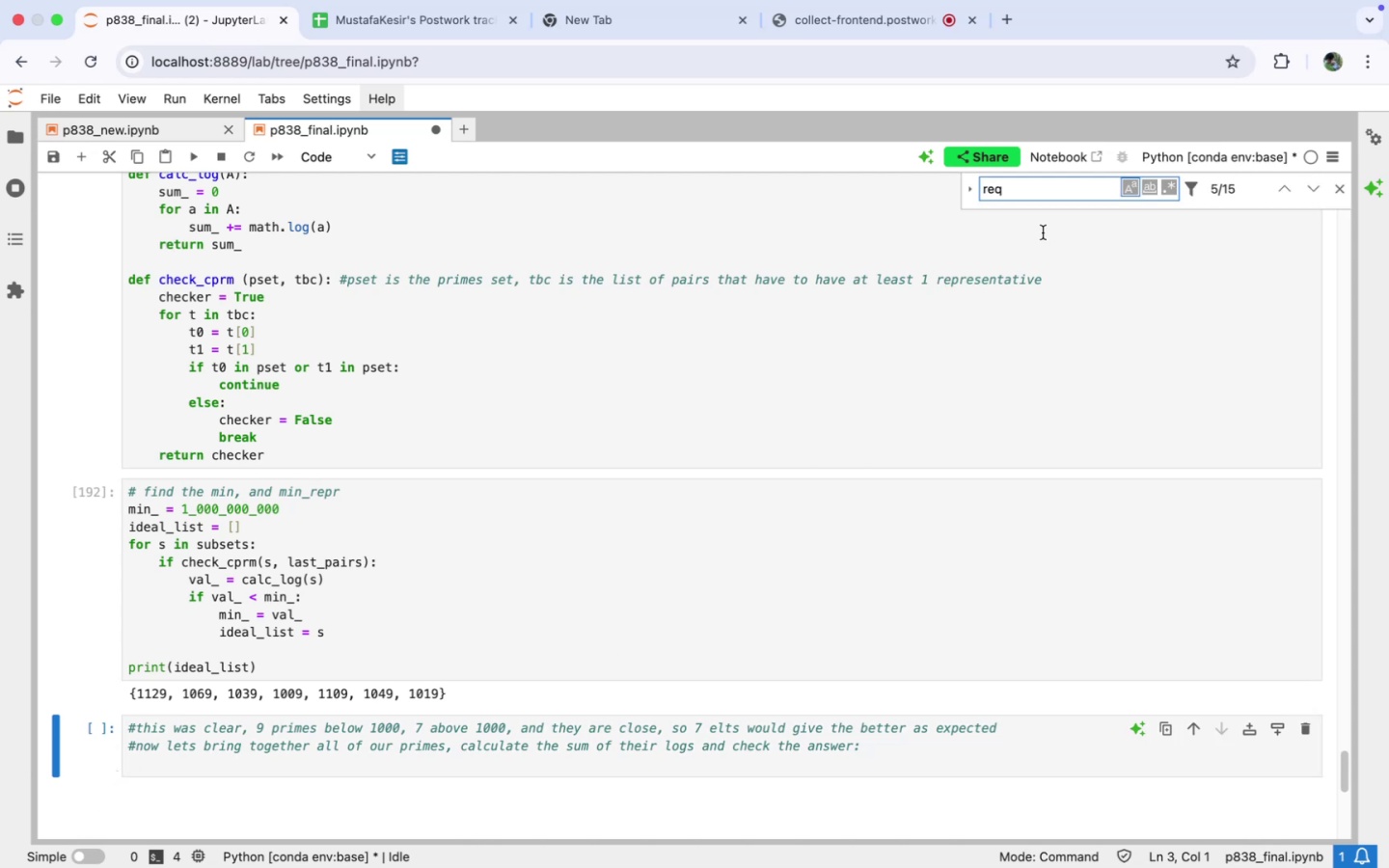 
double_click([1029, 194])
 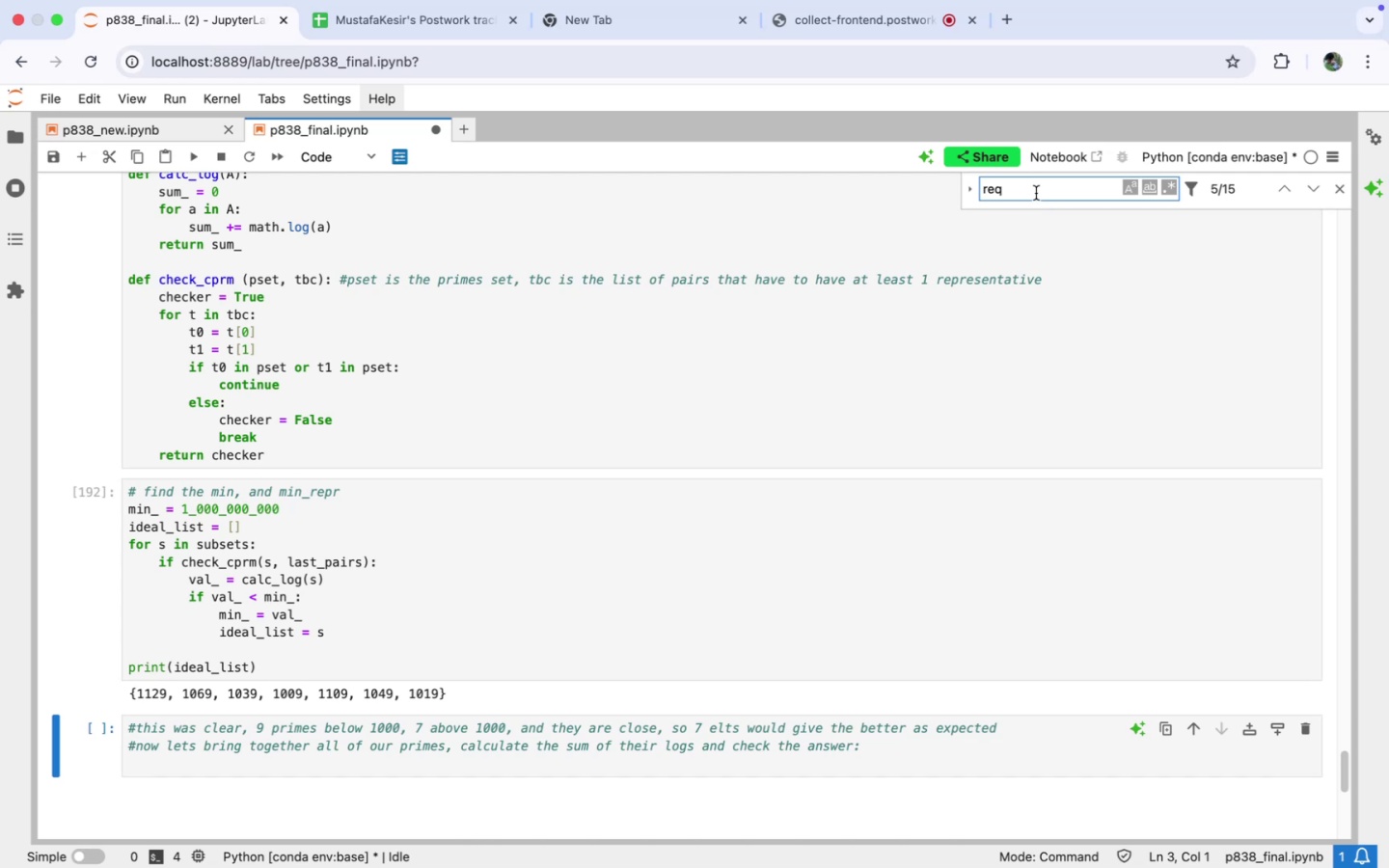 
type(uired_primes)
 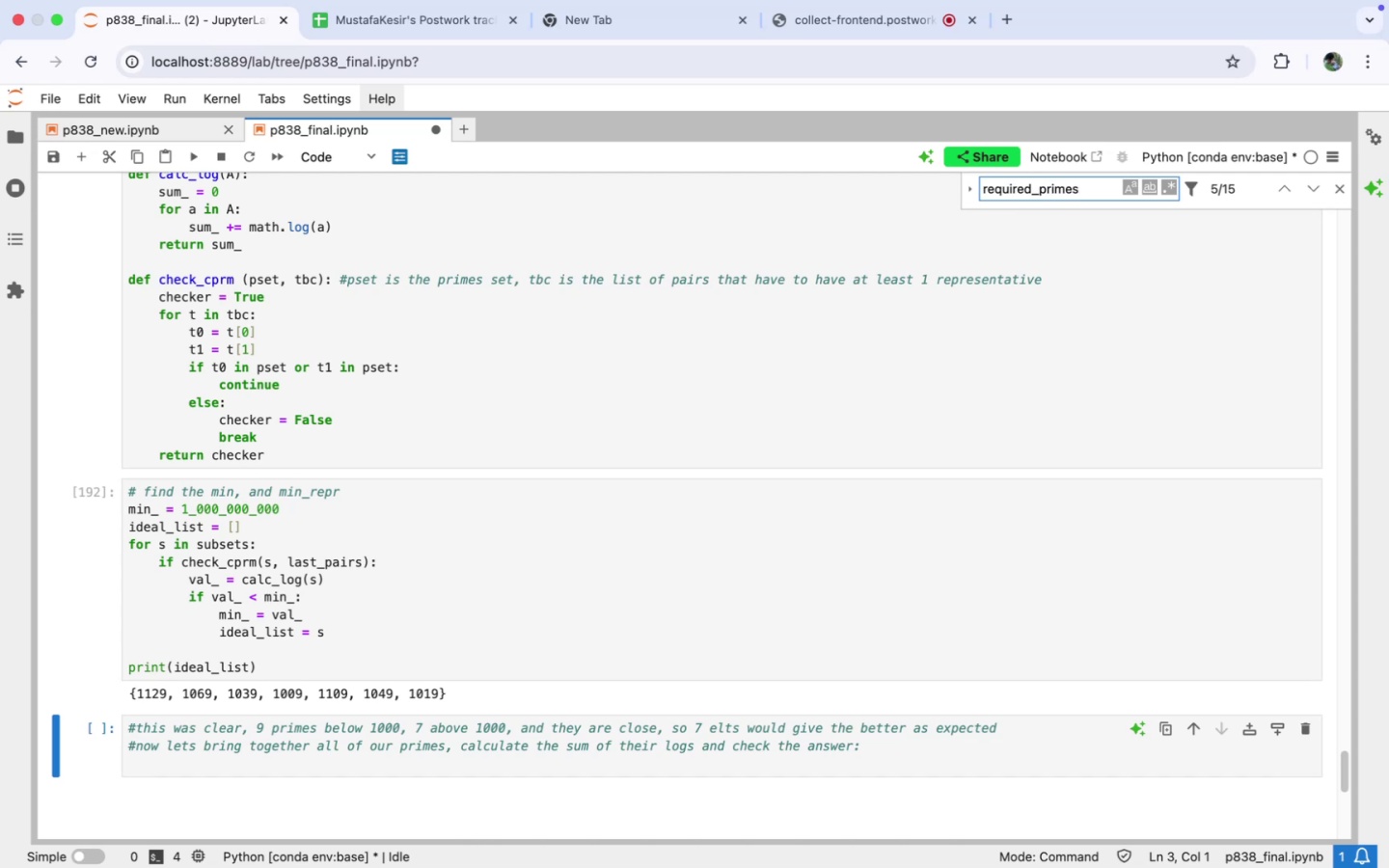 
key(Enter)
 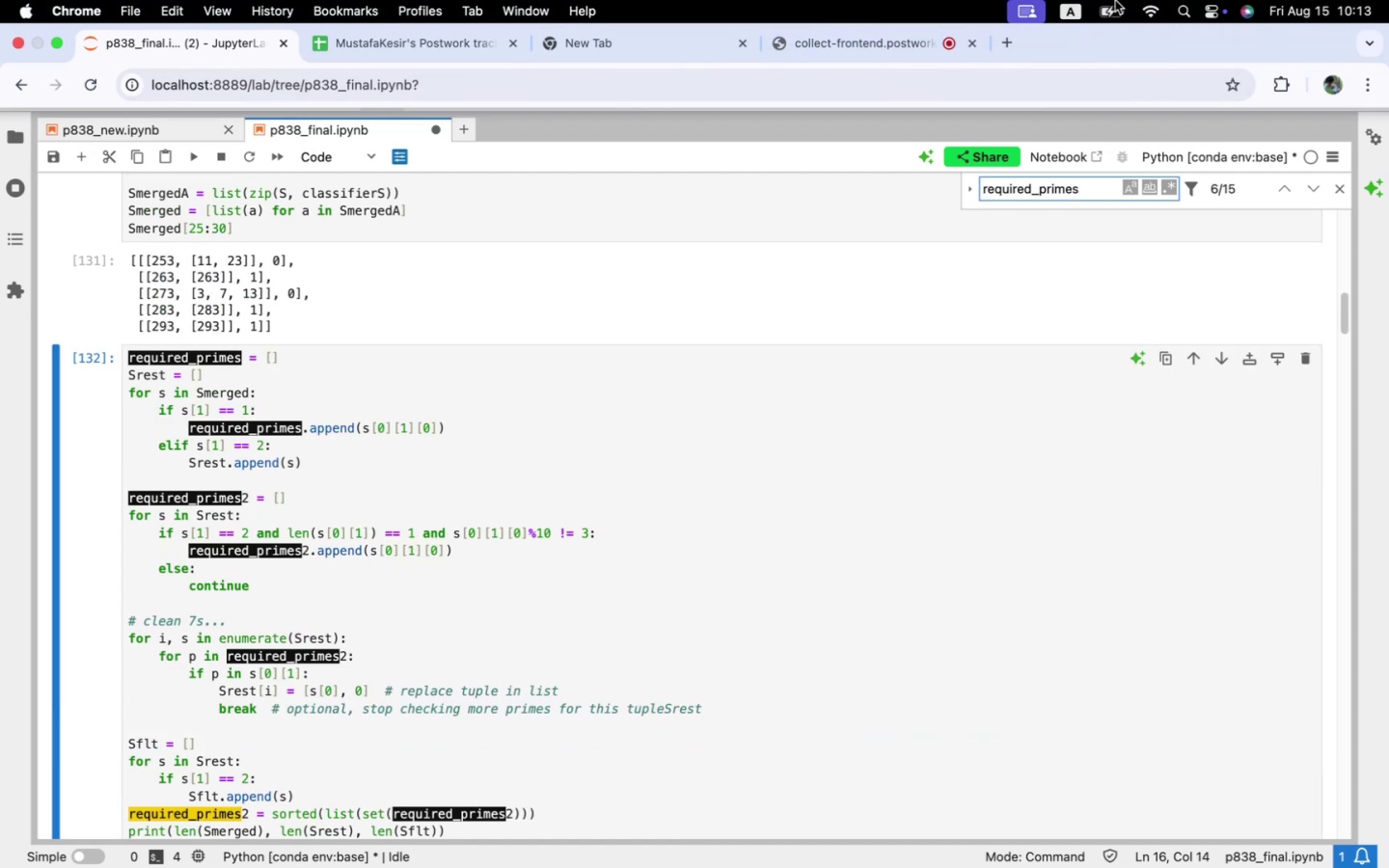 
wait(6.06)
 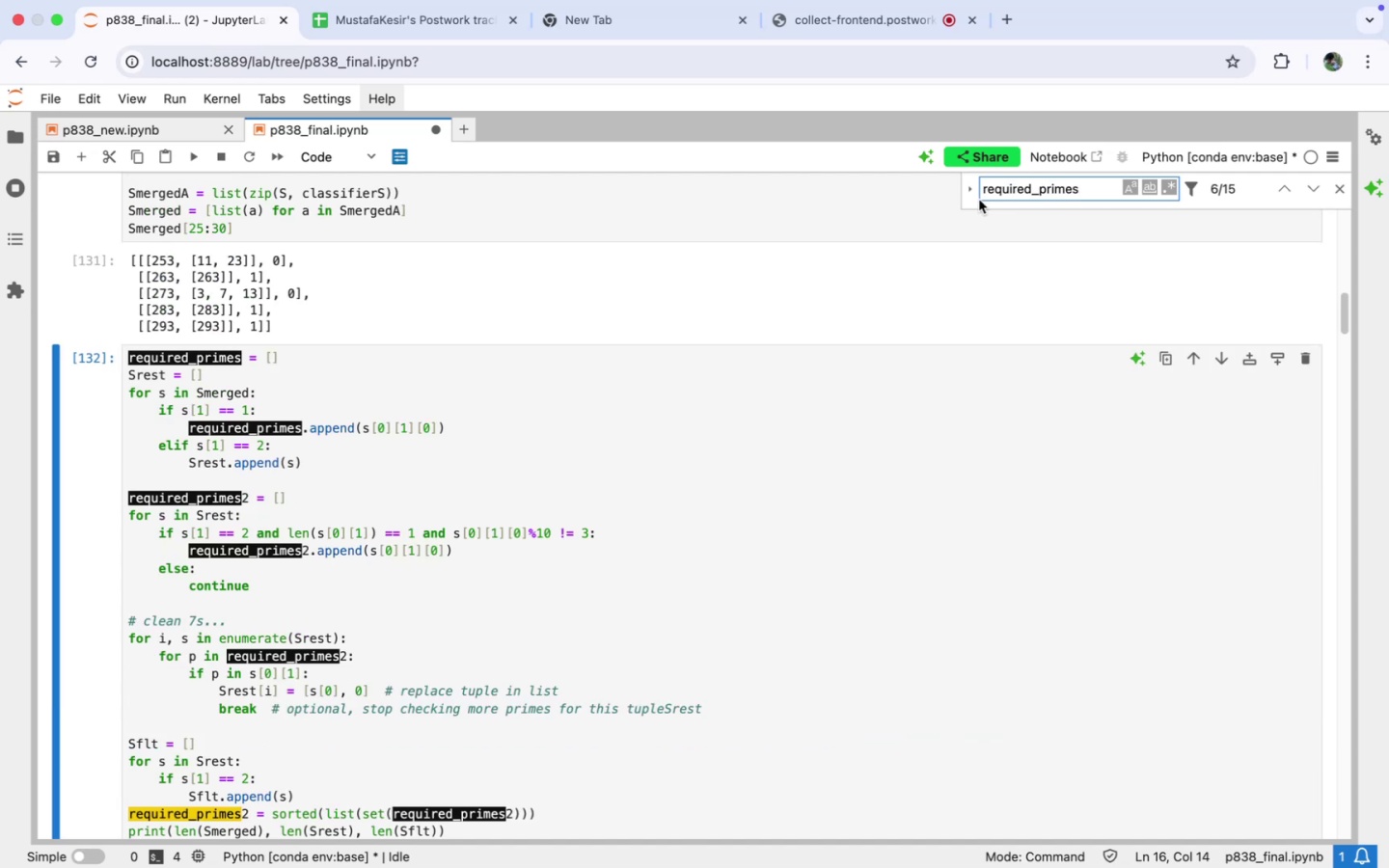 
key(2)
 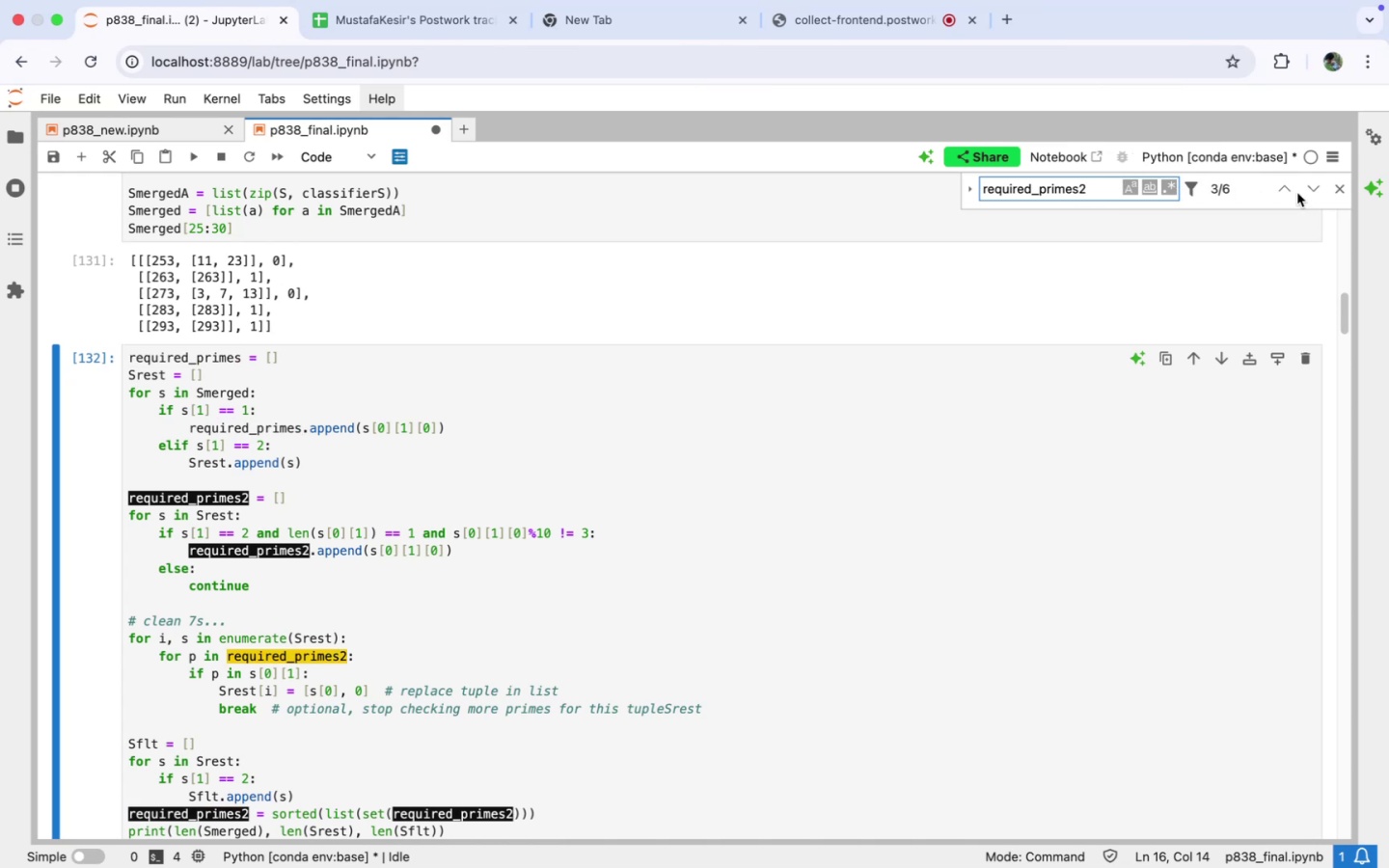 
left_click([1306, 191])
 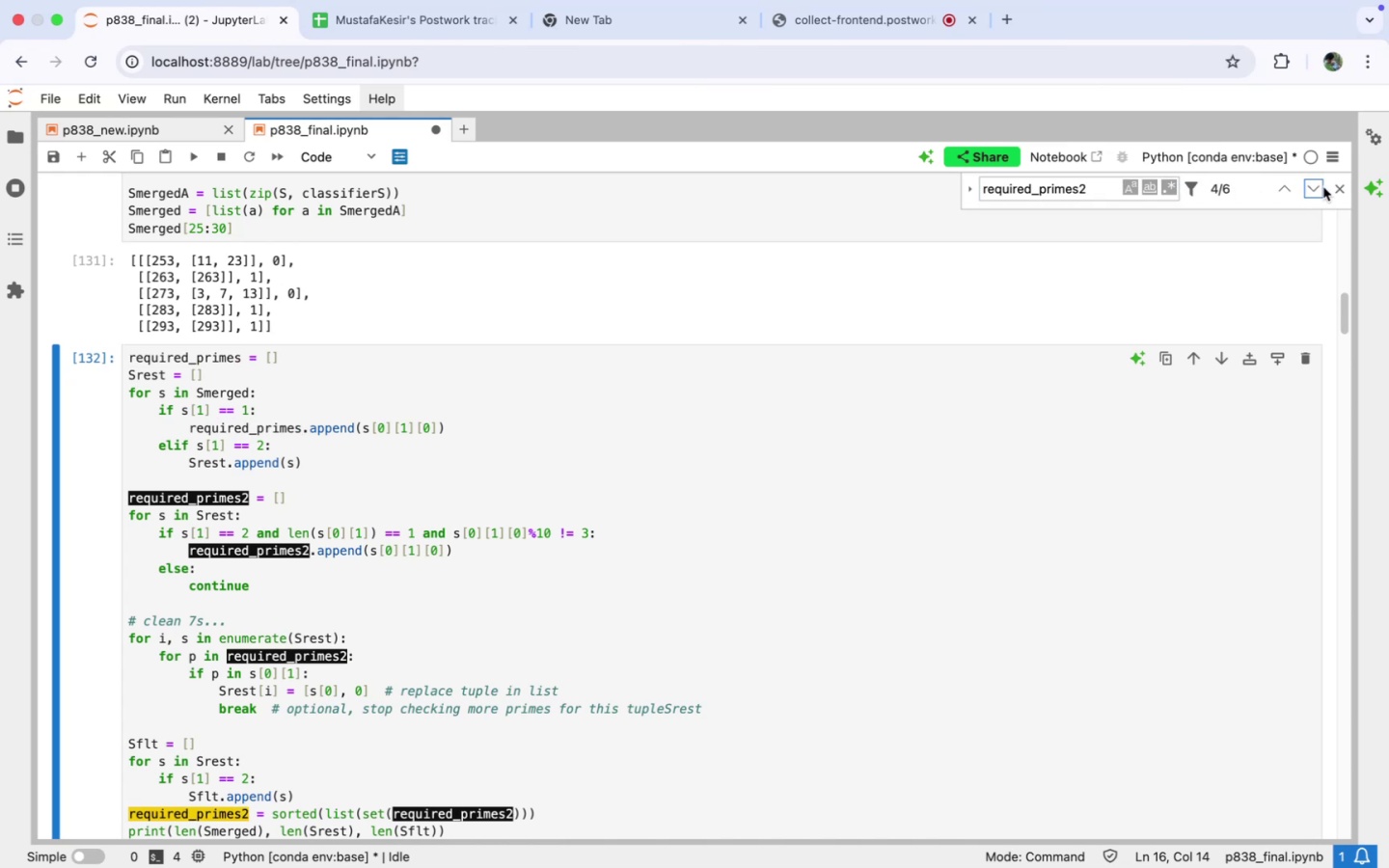 
left_click([1335, 185])
 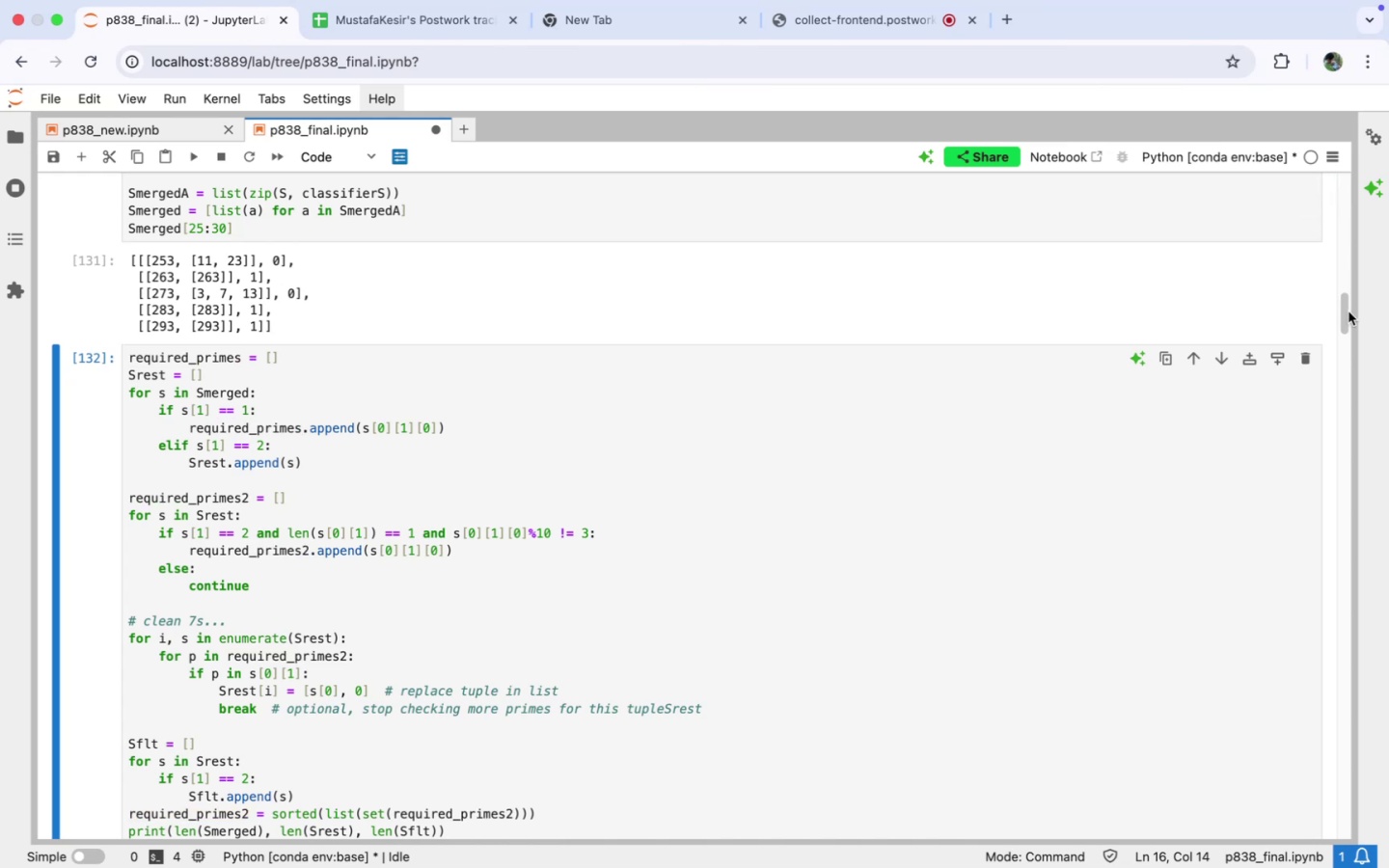 
left_click_drag(start_coordinate=[1345, 312], to_coordinate=[1359, 795])
 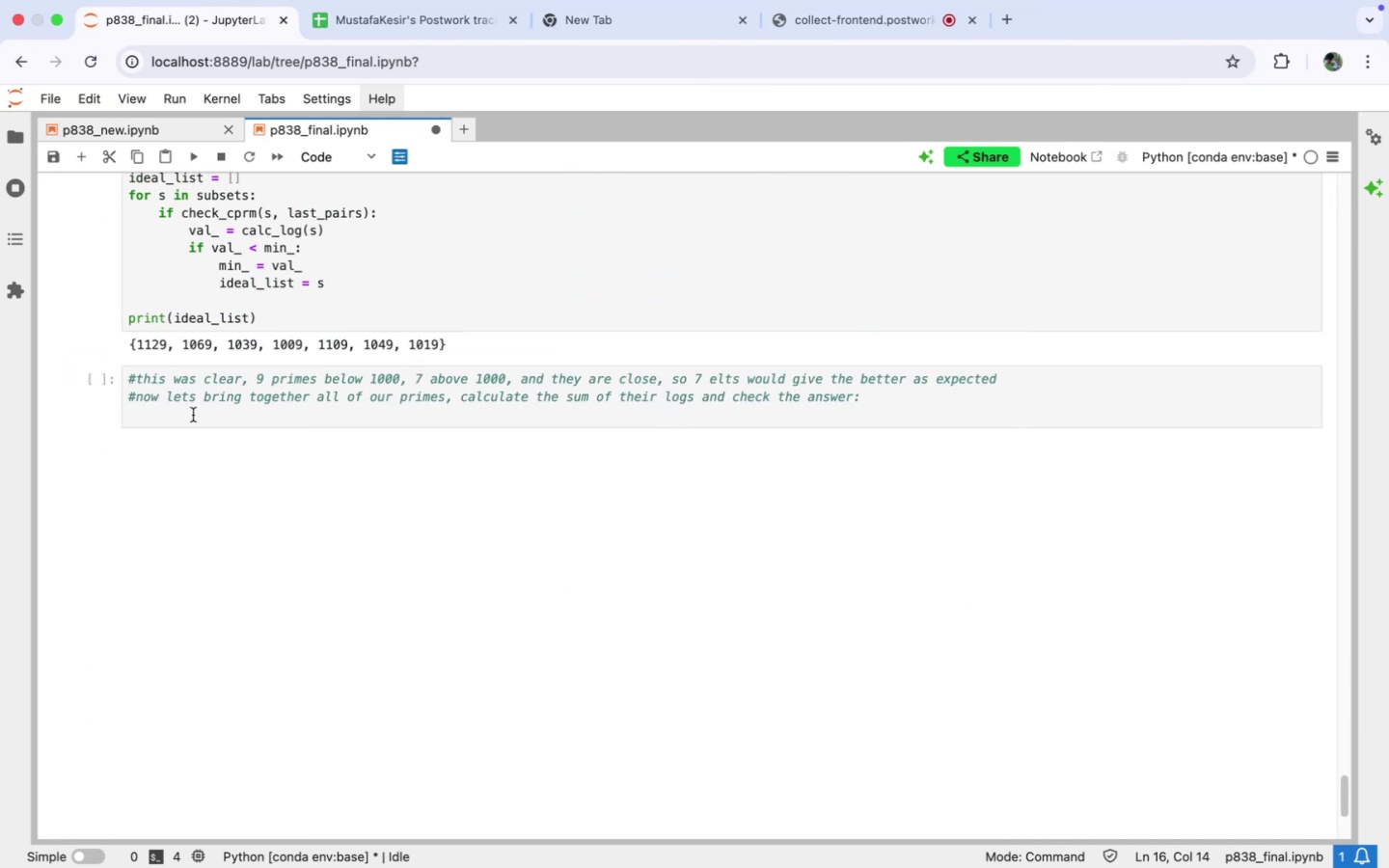 
left_click([193, 415])
 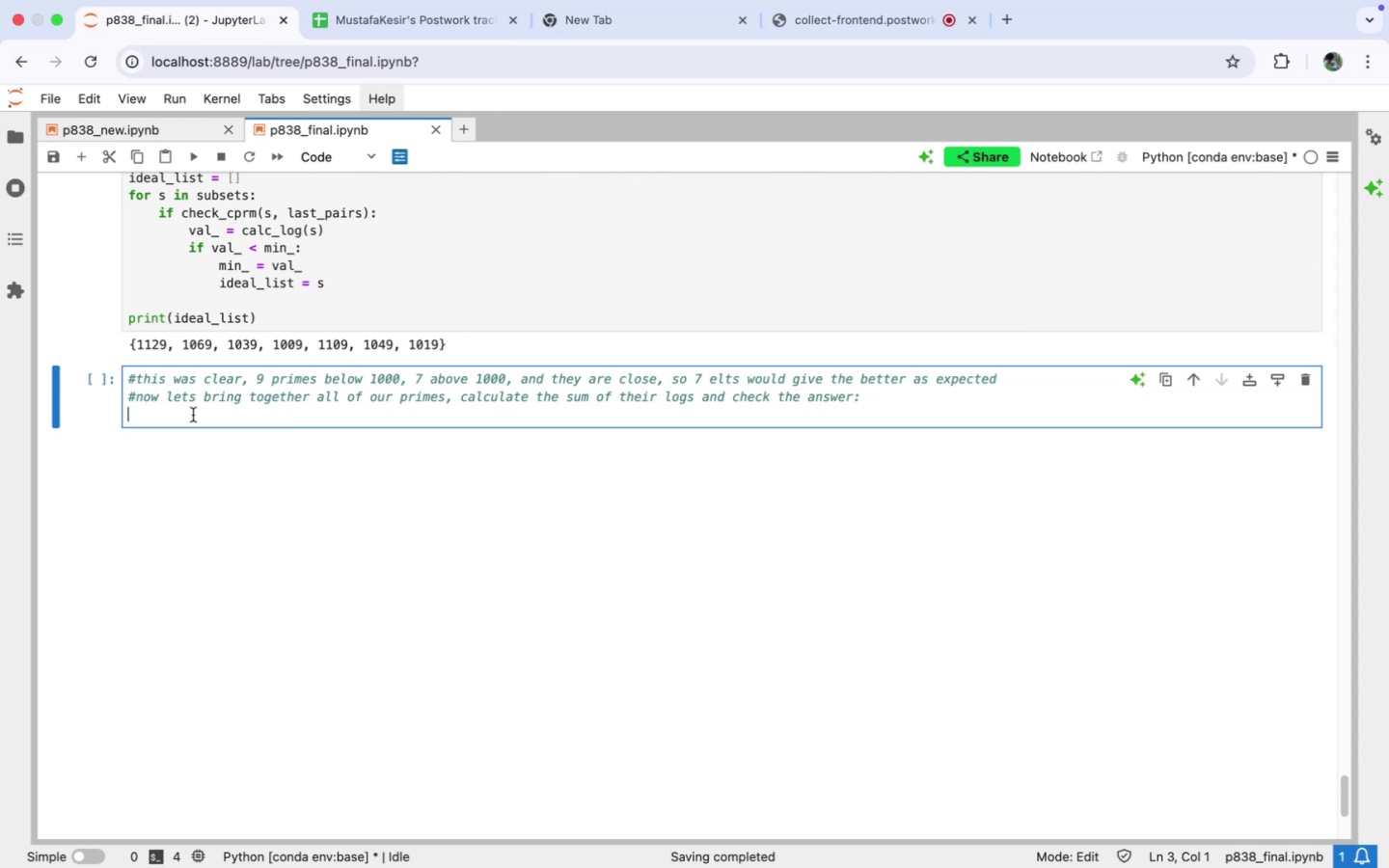 
type(All_Primes = req)
key(Tab)
 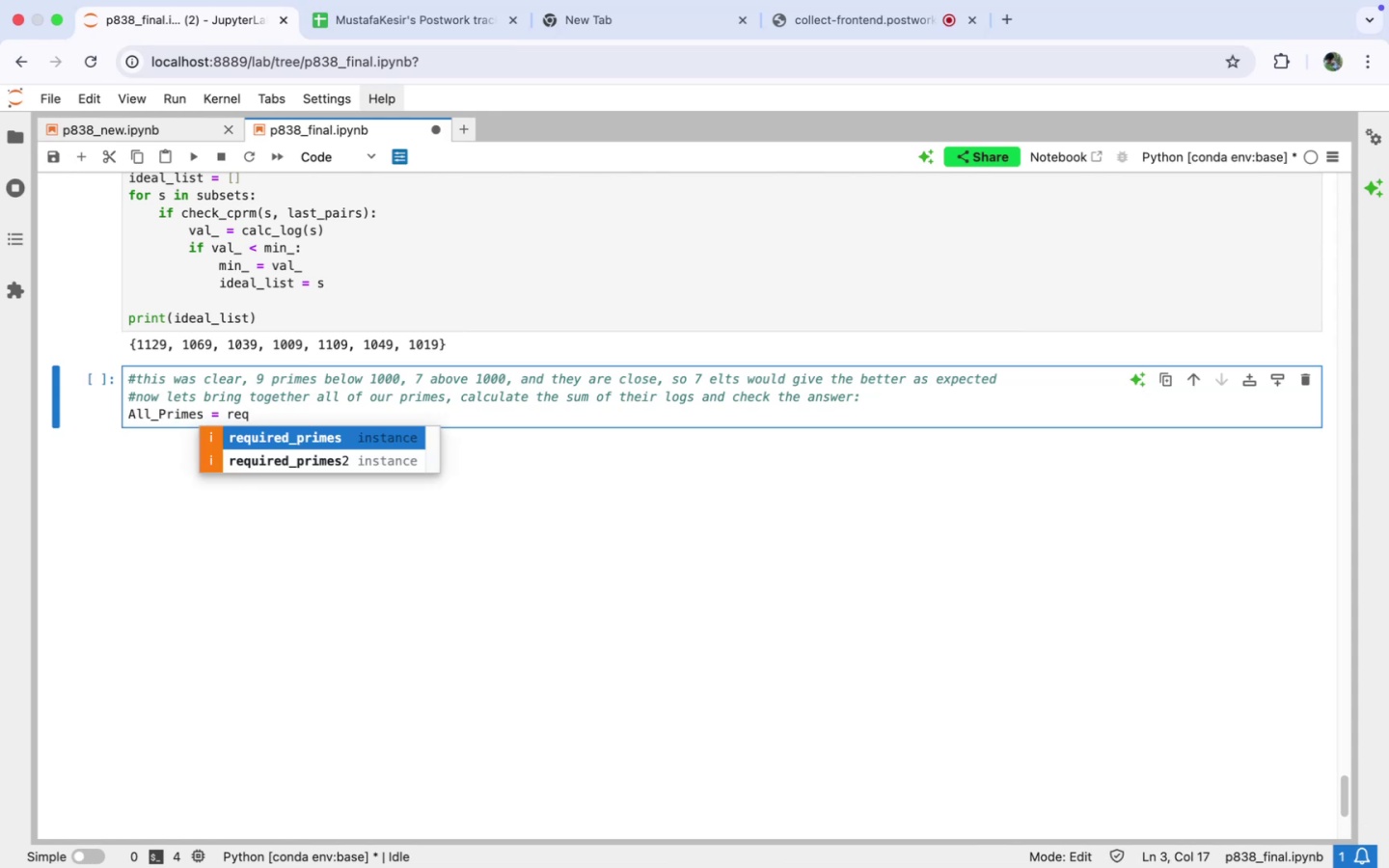 
key(Enter)
 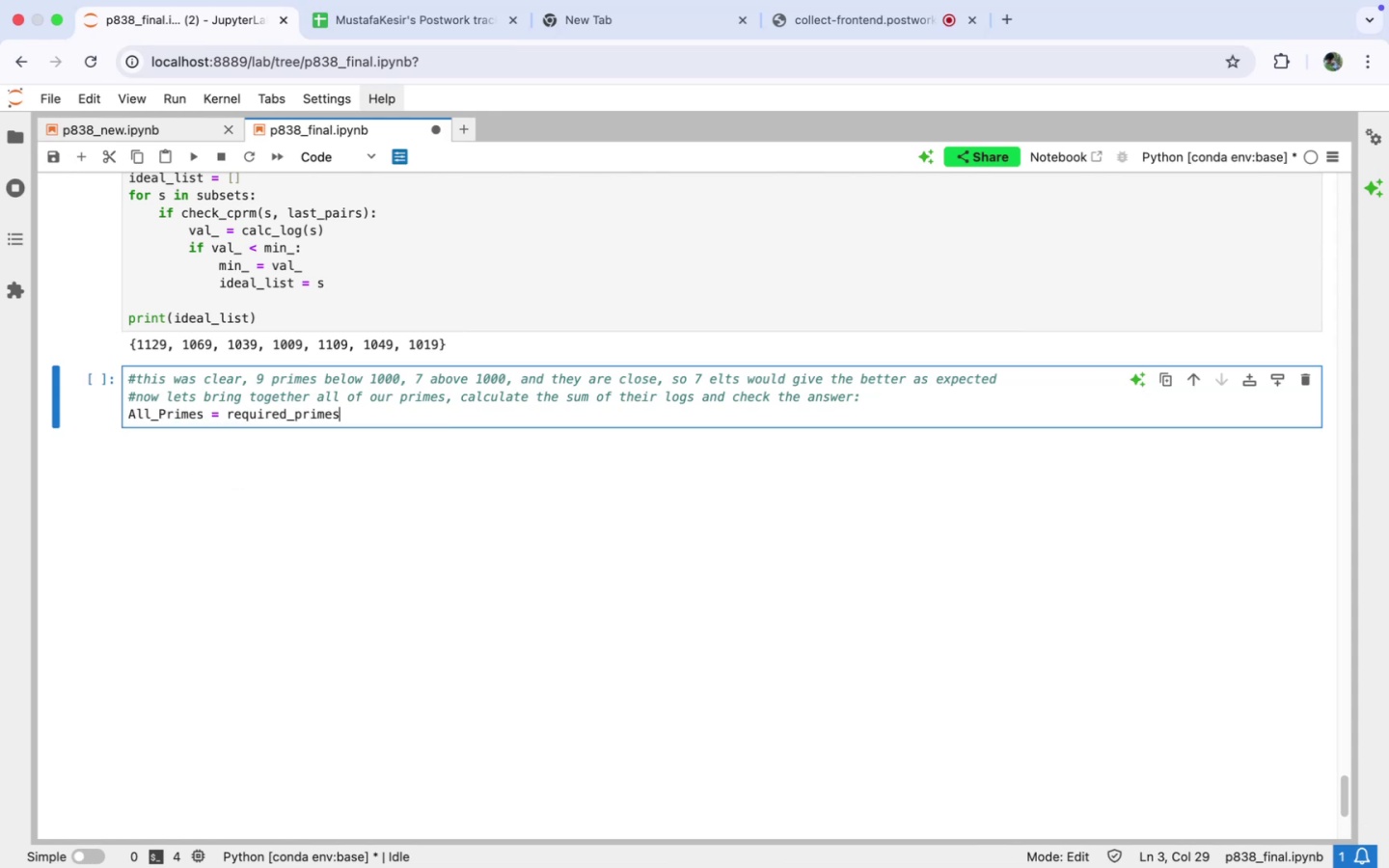 
type( + req)
key(Tab)
 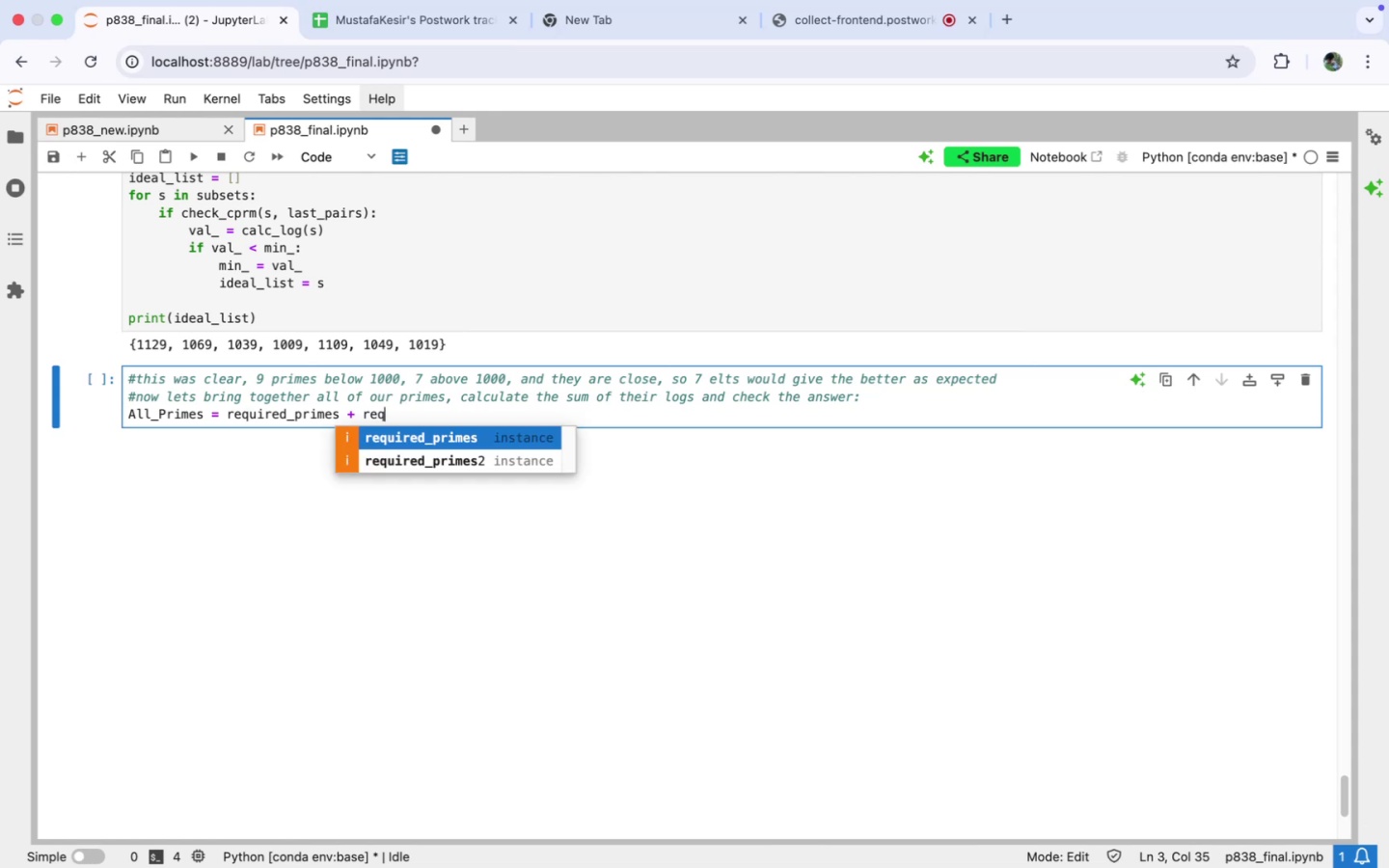 
key(ArrowDown)
 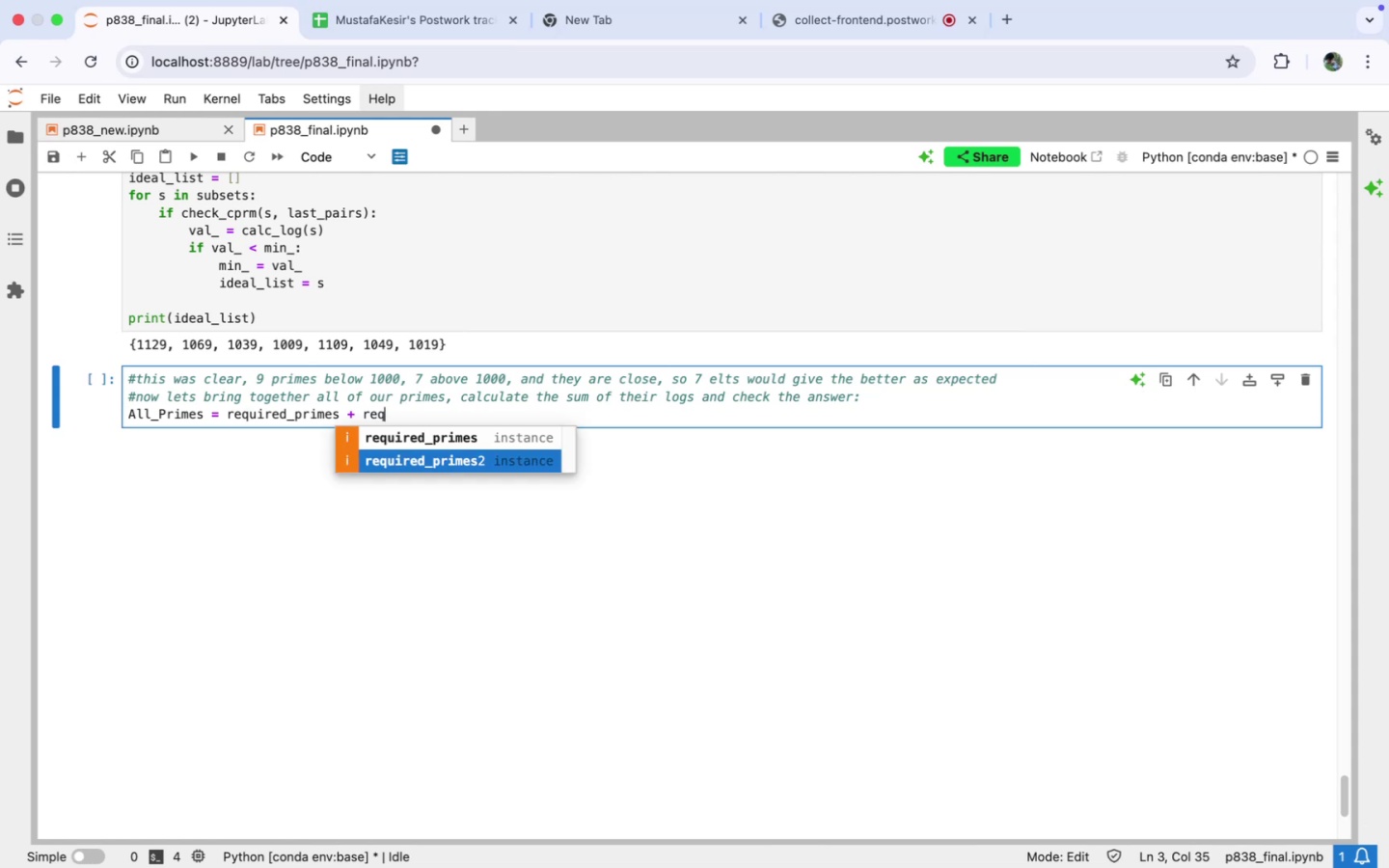 
key(Enter)
 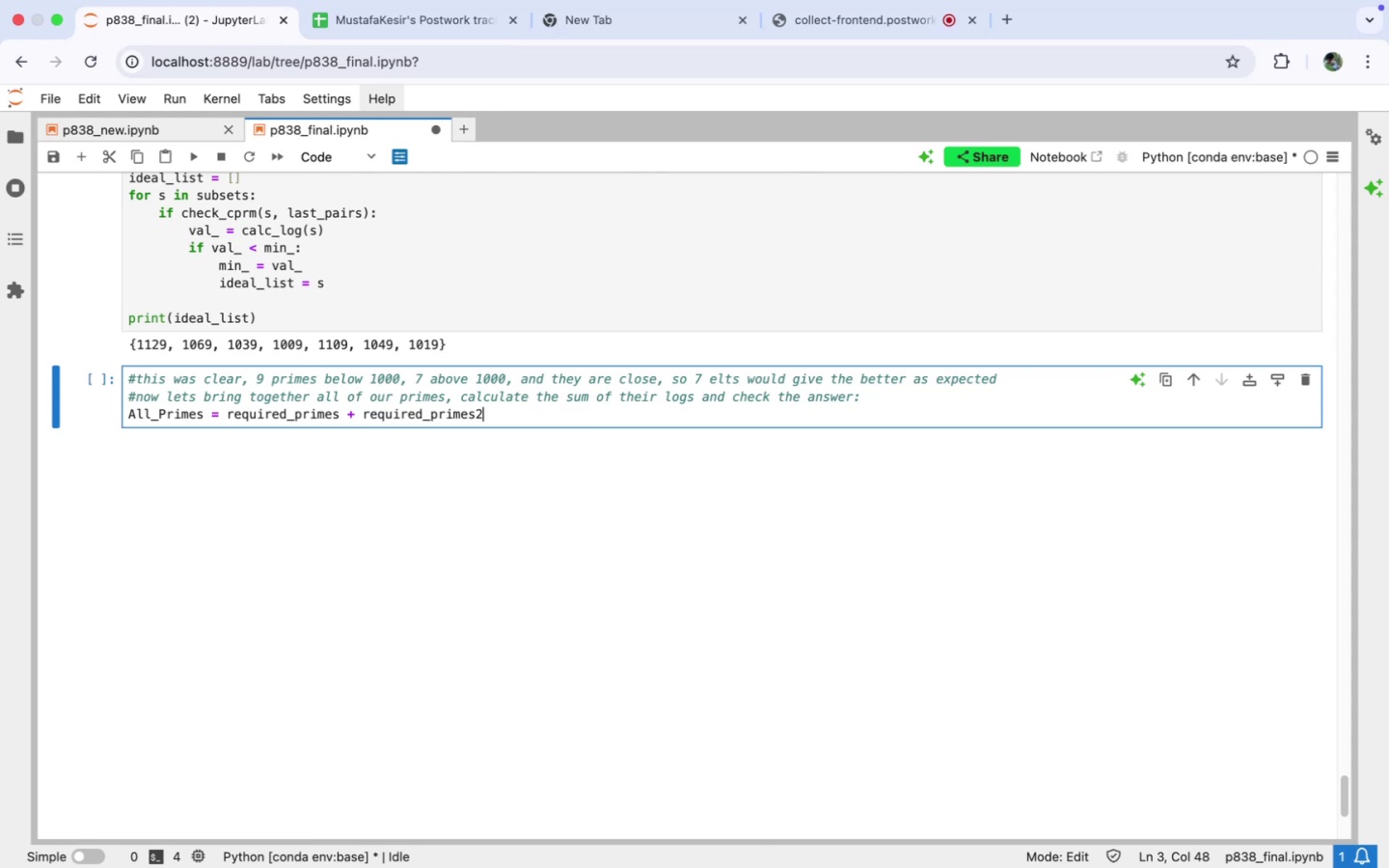 
type( + more)
key(Tab)
 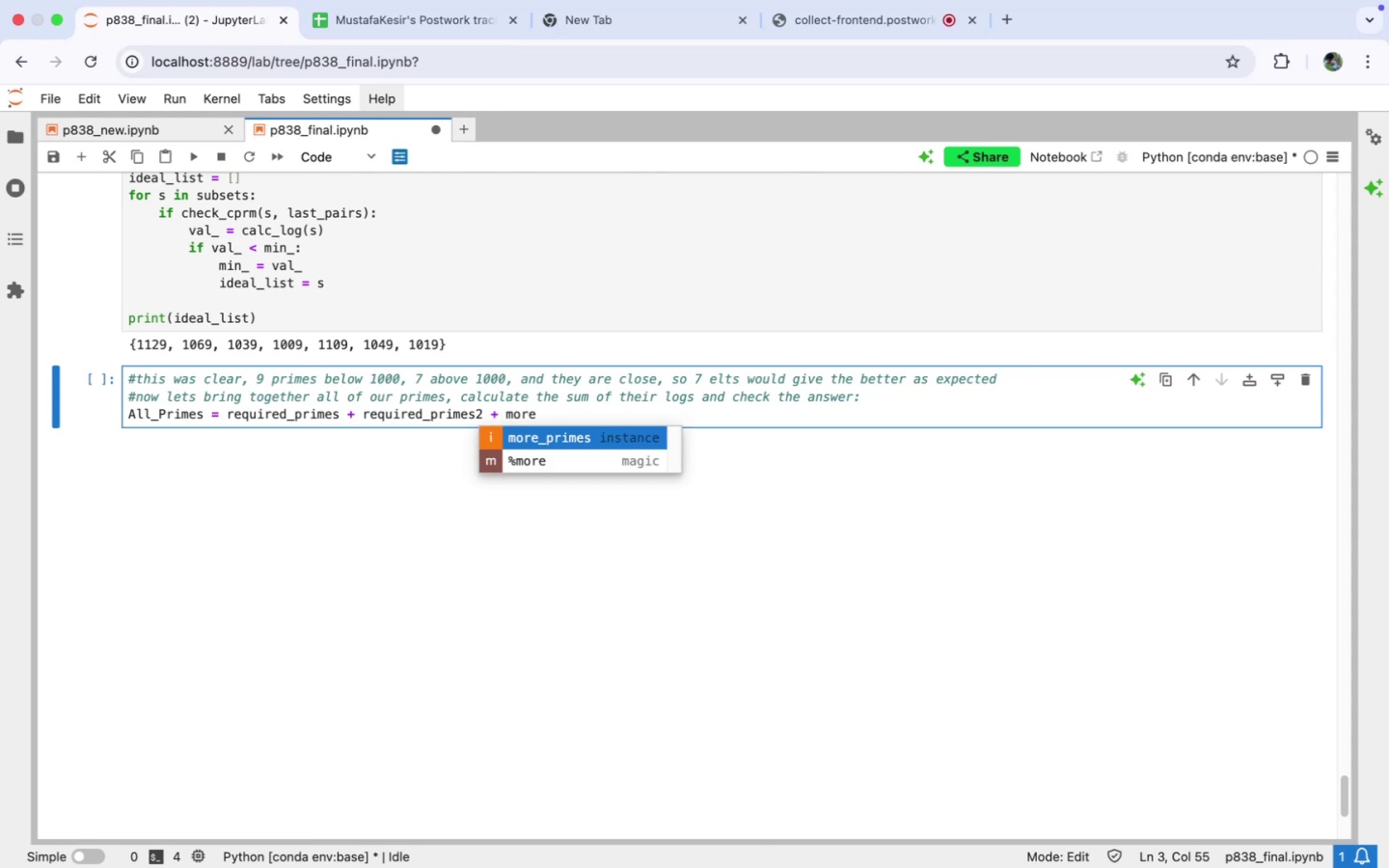 
key(Enter)
 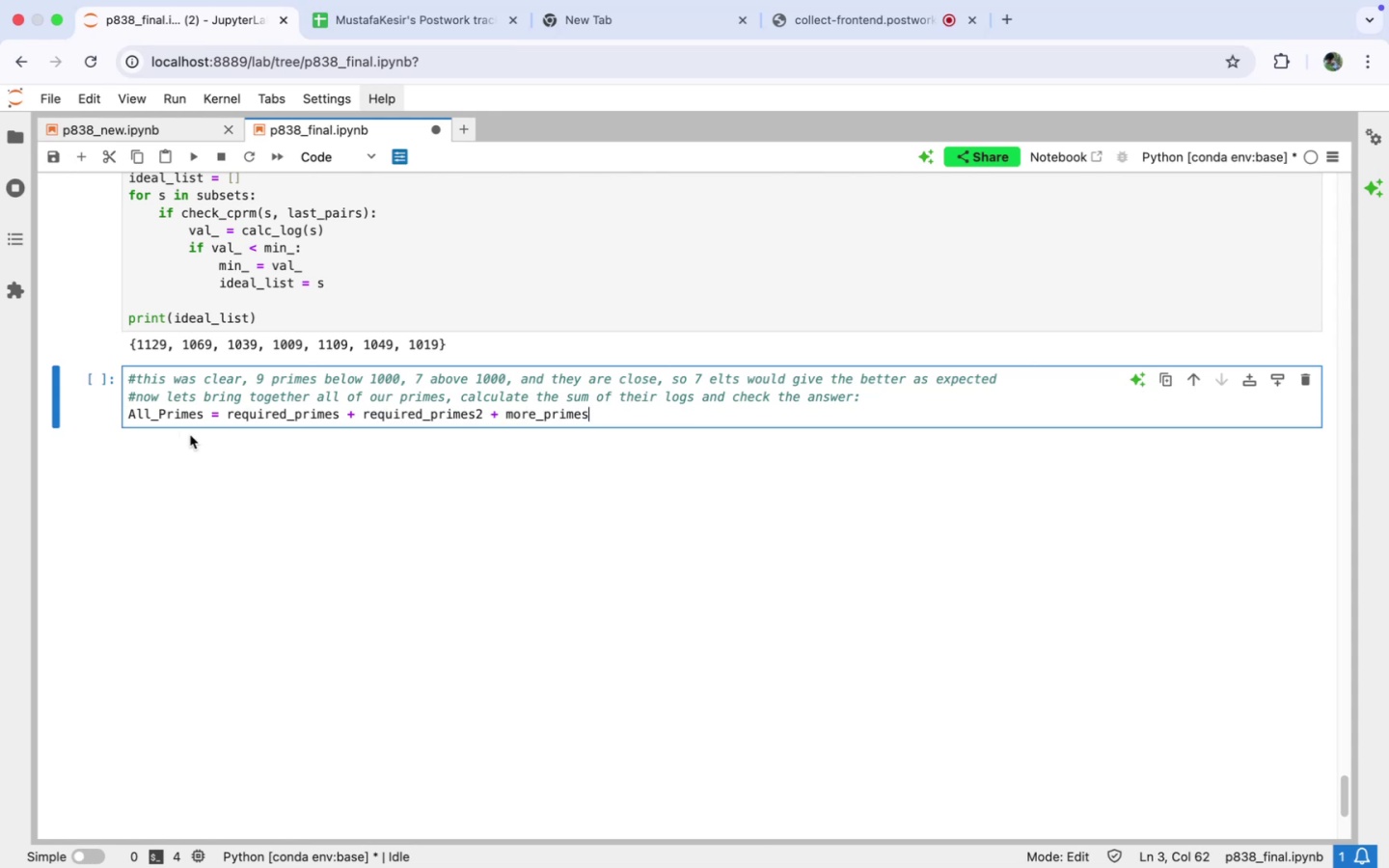 
left_click([222, 418])
 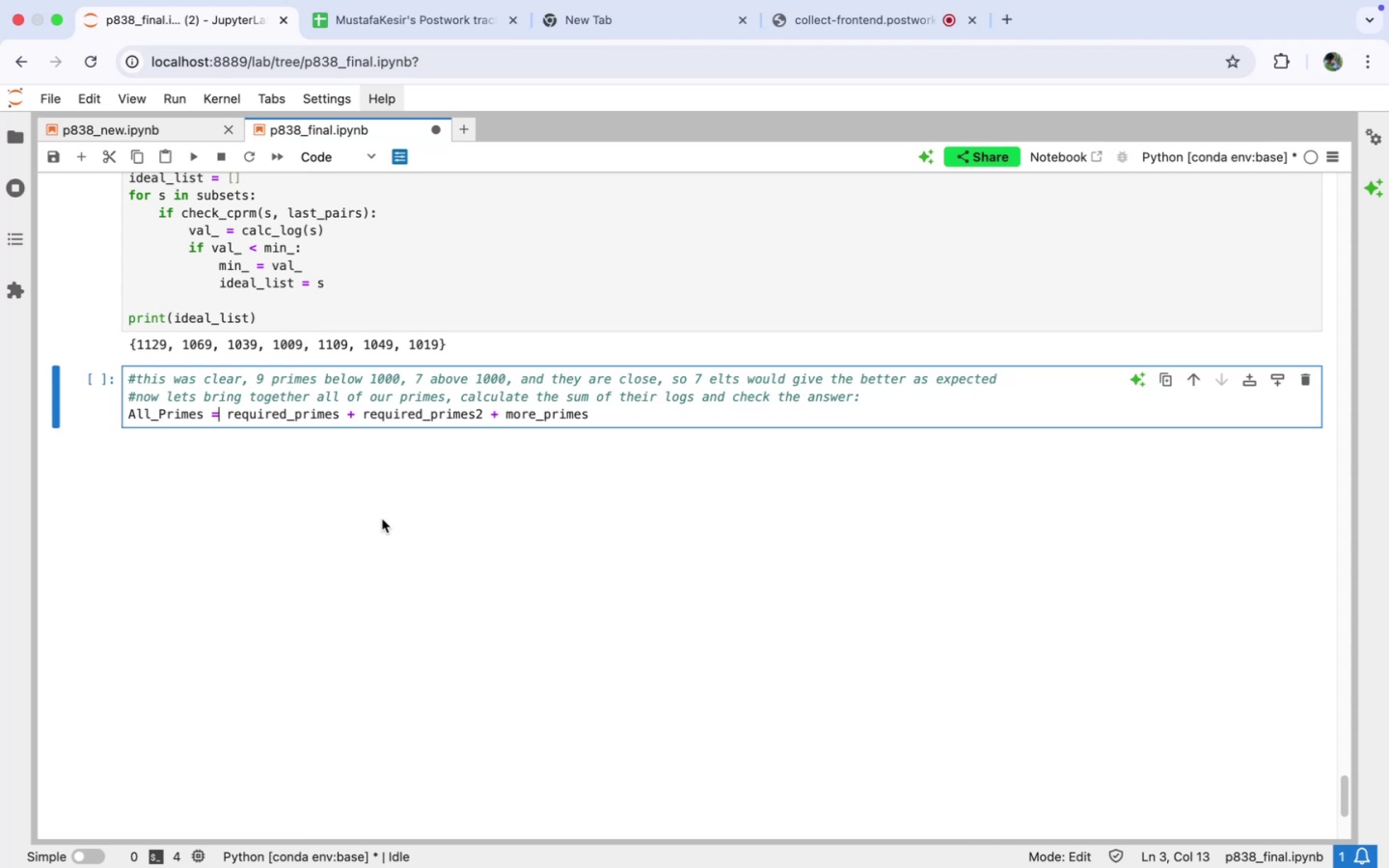 
type( list()
 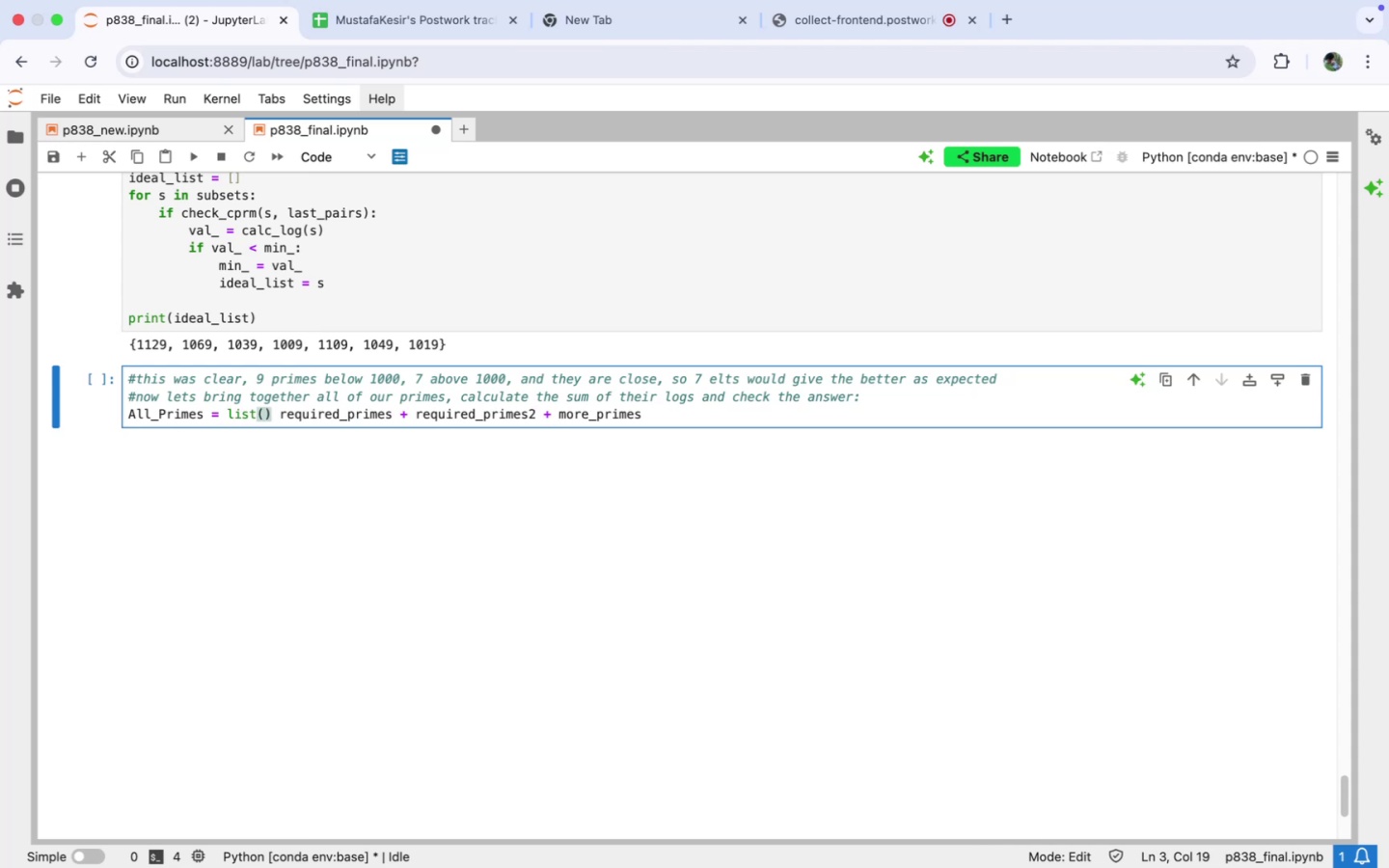 
key(ArrowRight)
 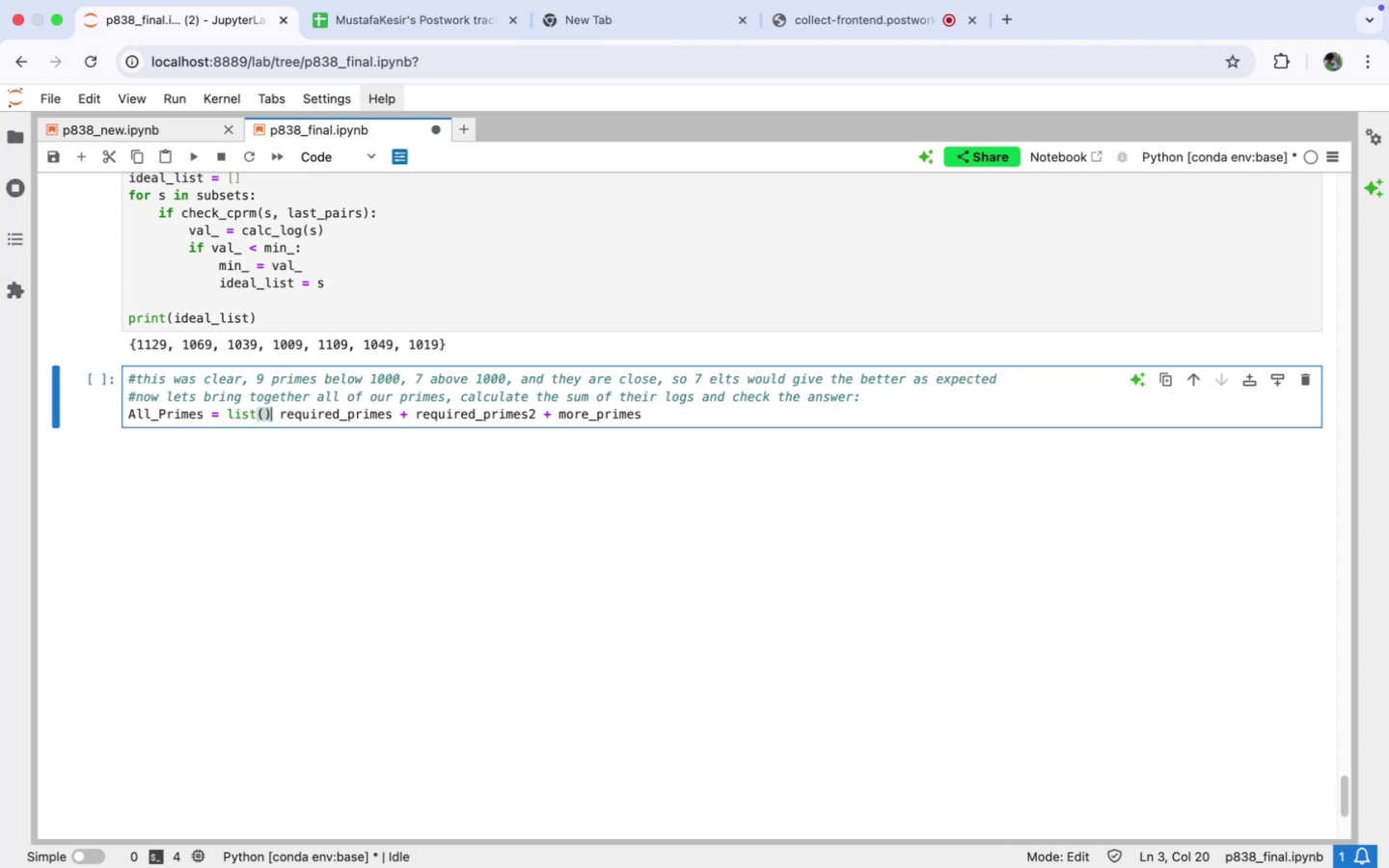 
key(Backspace)
 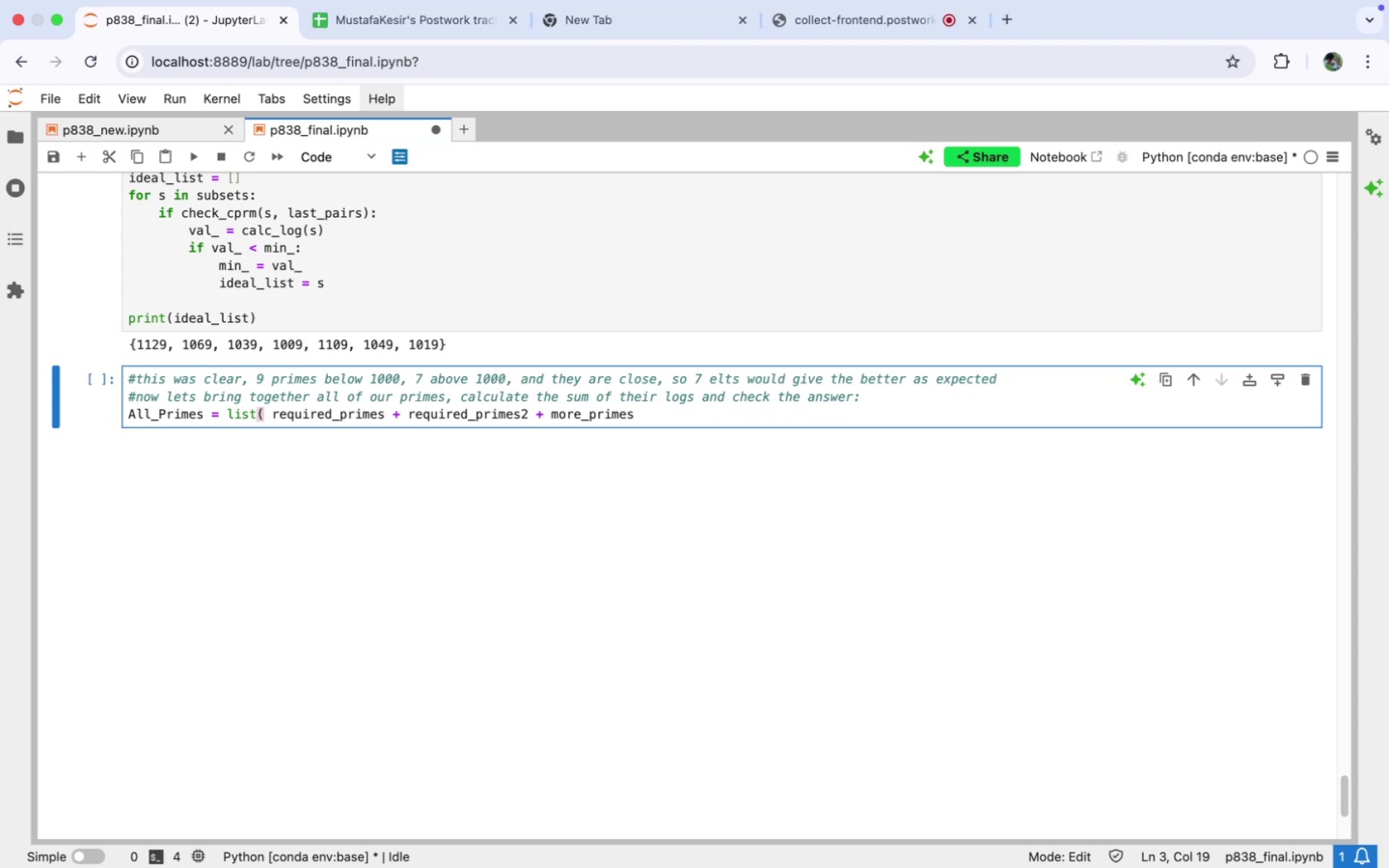 
key(ArrowRight)
 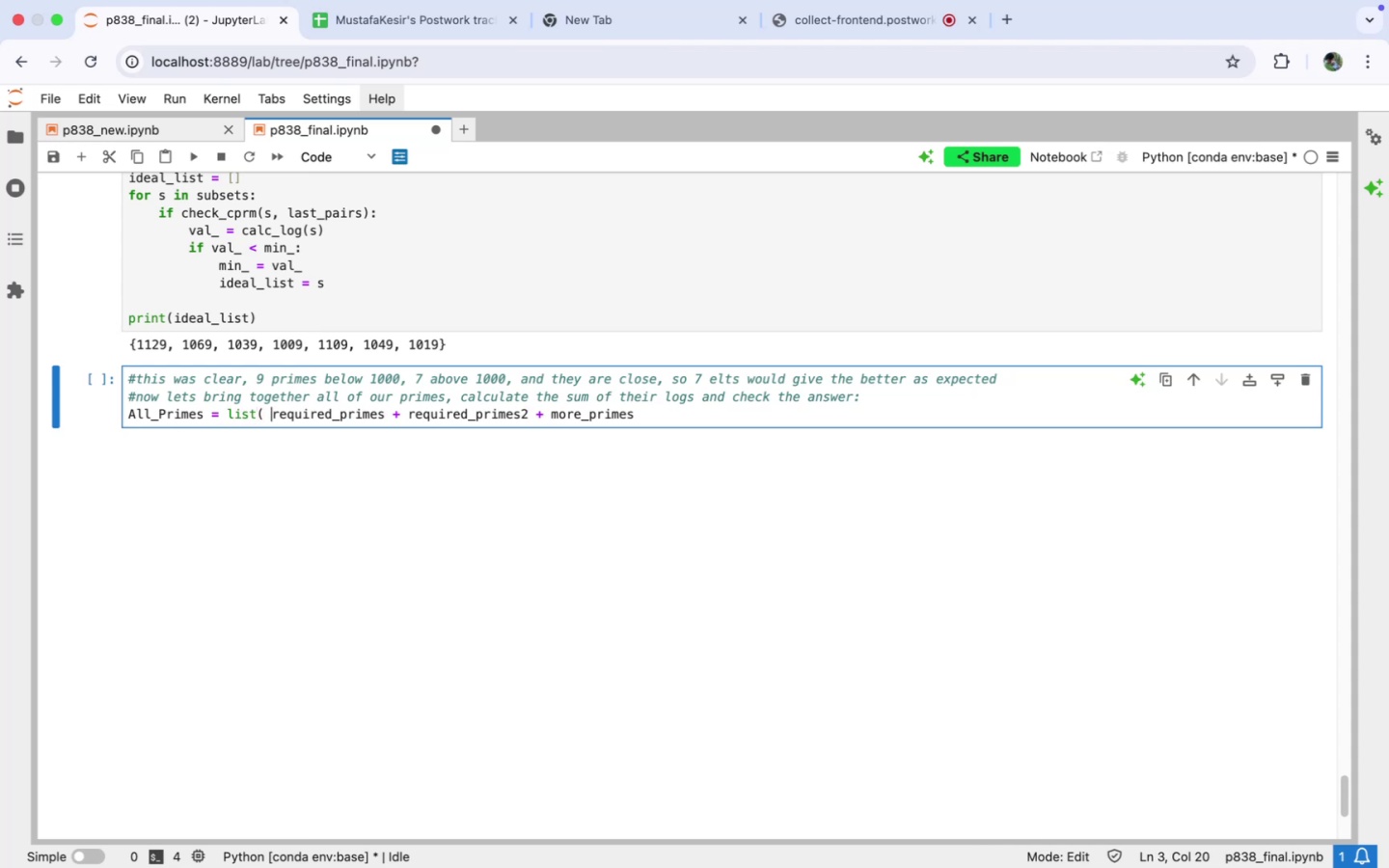 
type(set()
 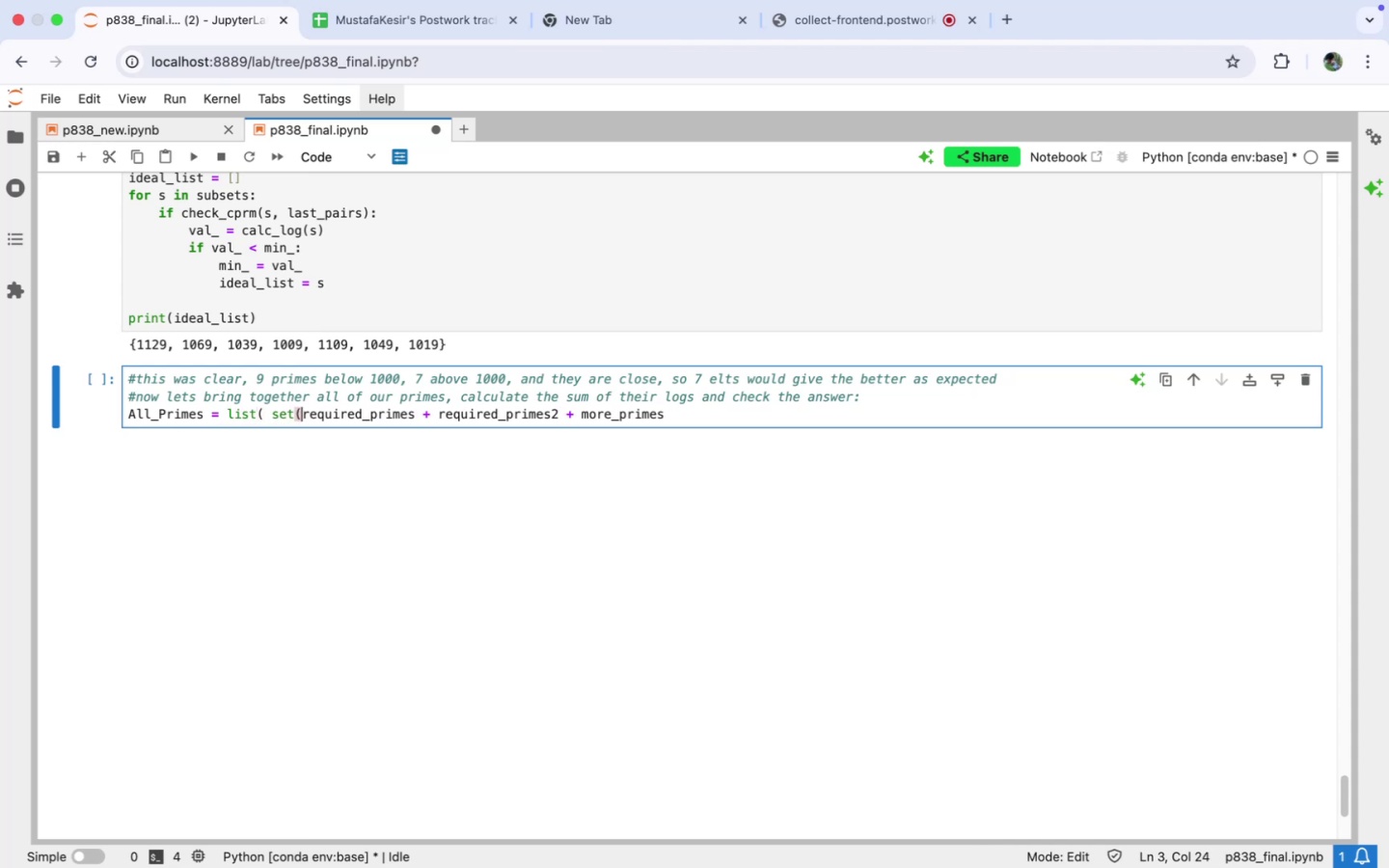 
key(ArrowDown)
 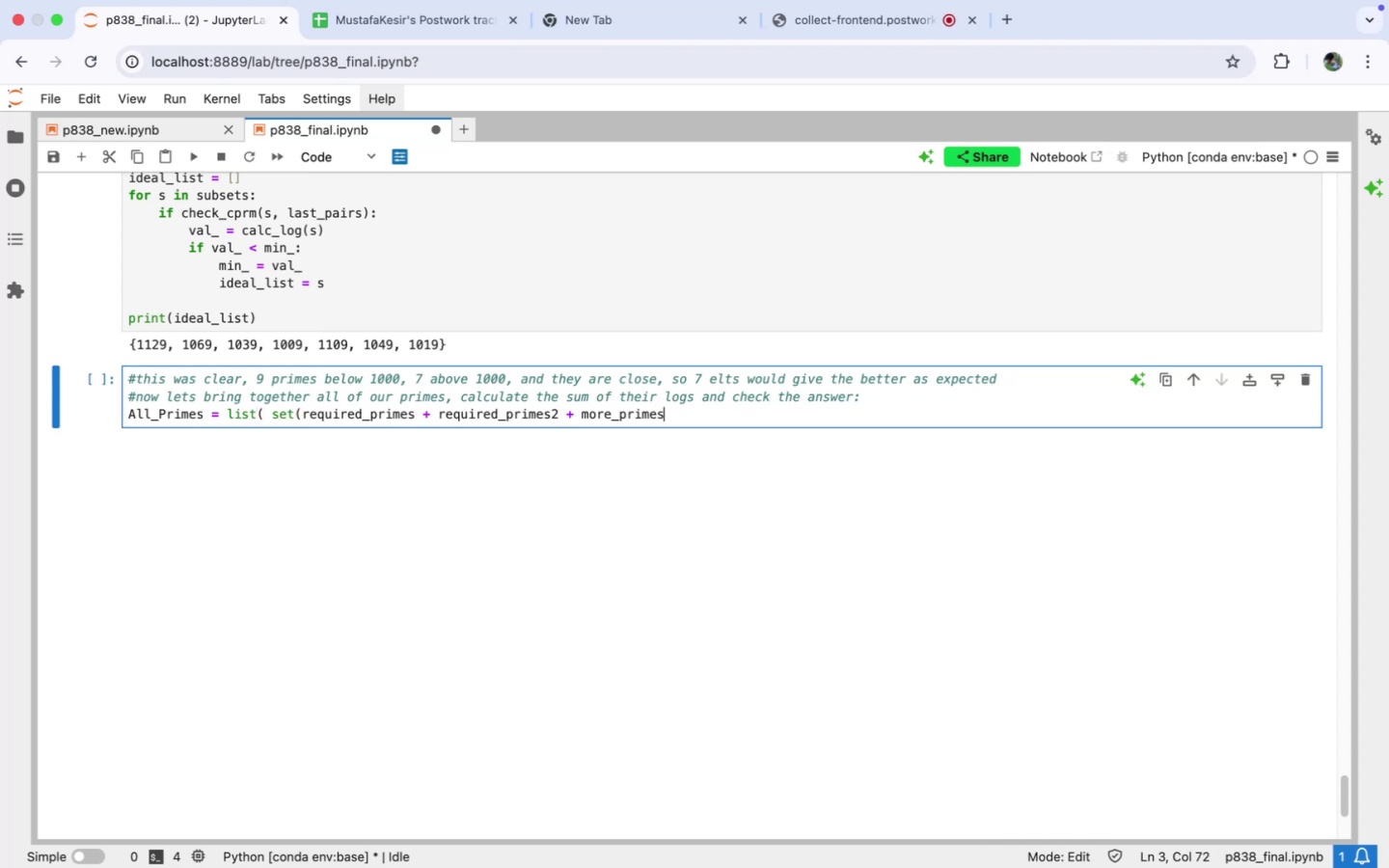 
type()))
 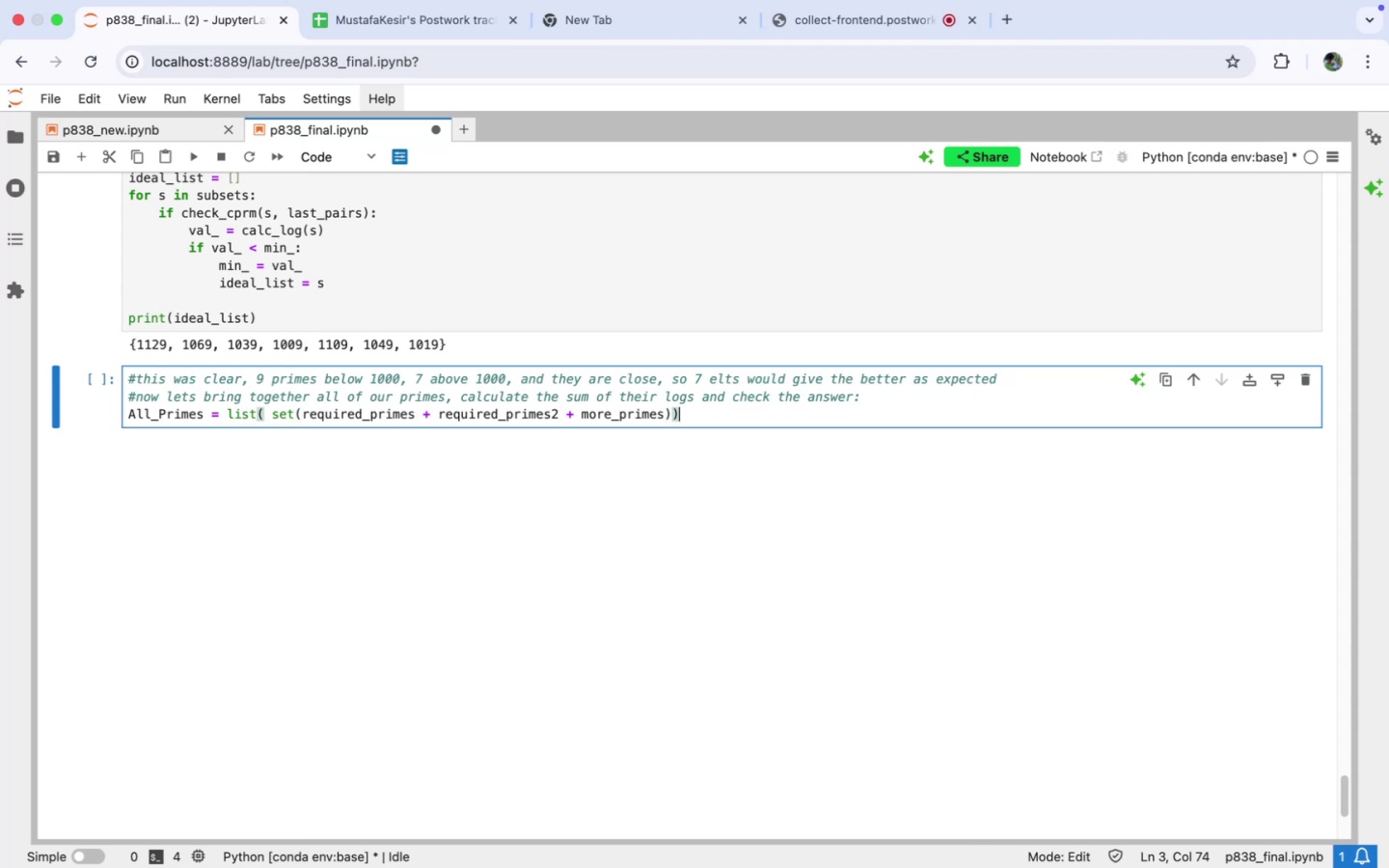 
key(Enter)
 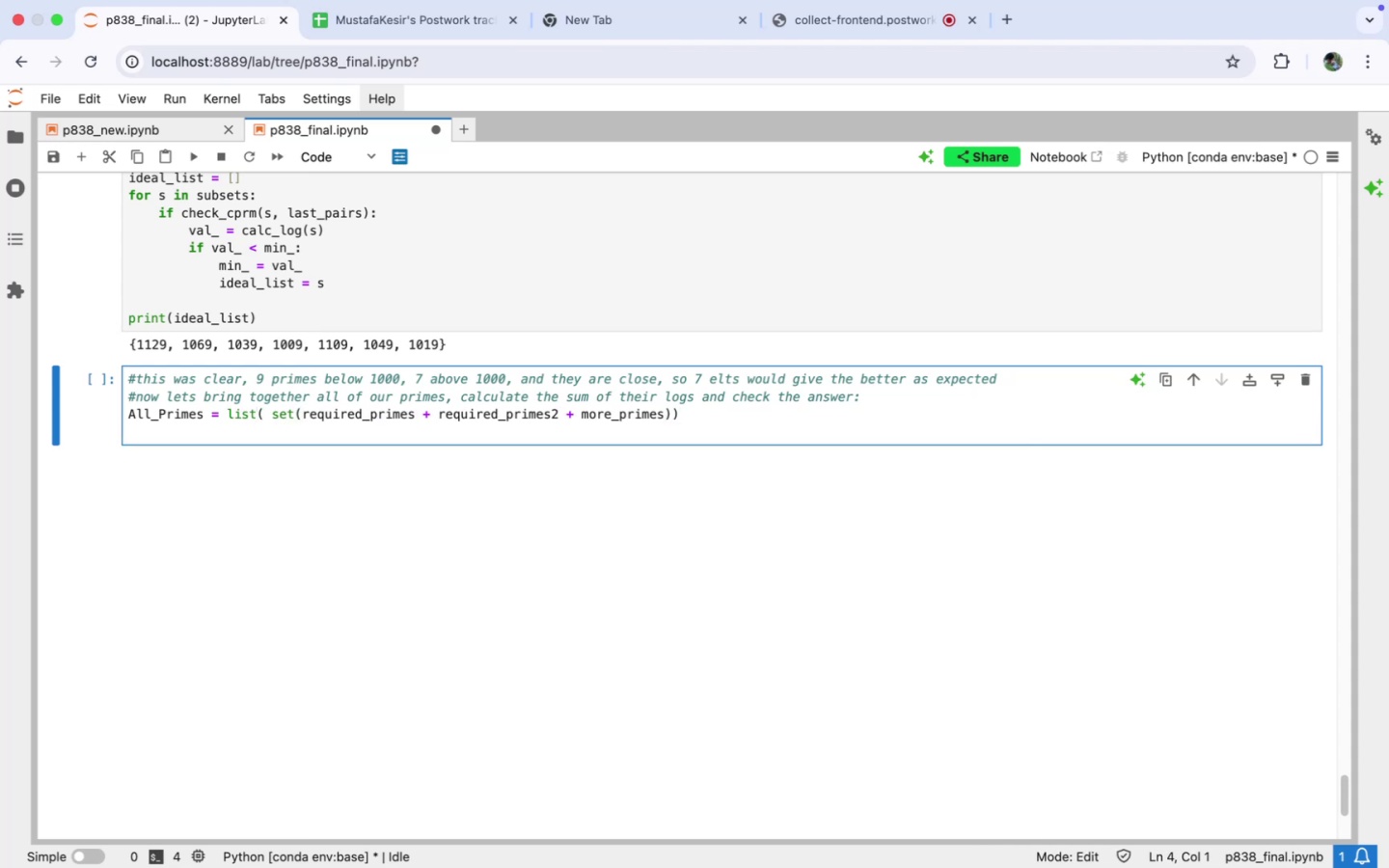 
type(len(All)
key(Tab)
 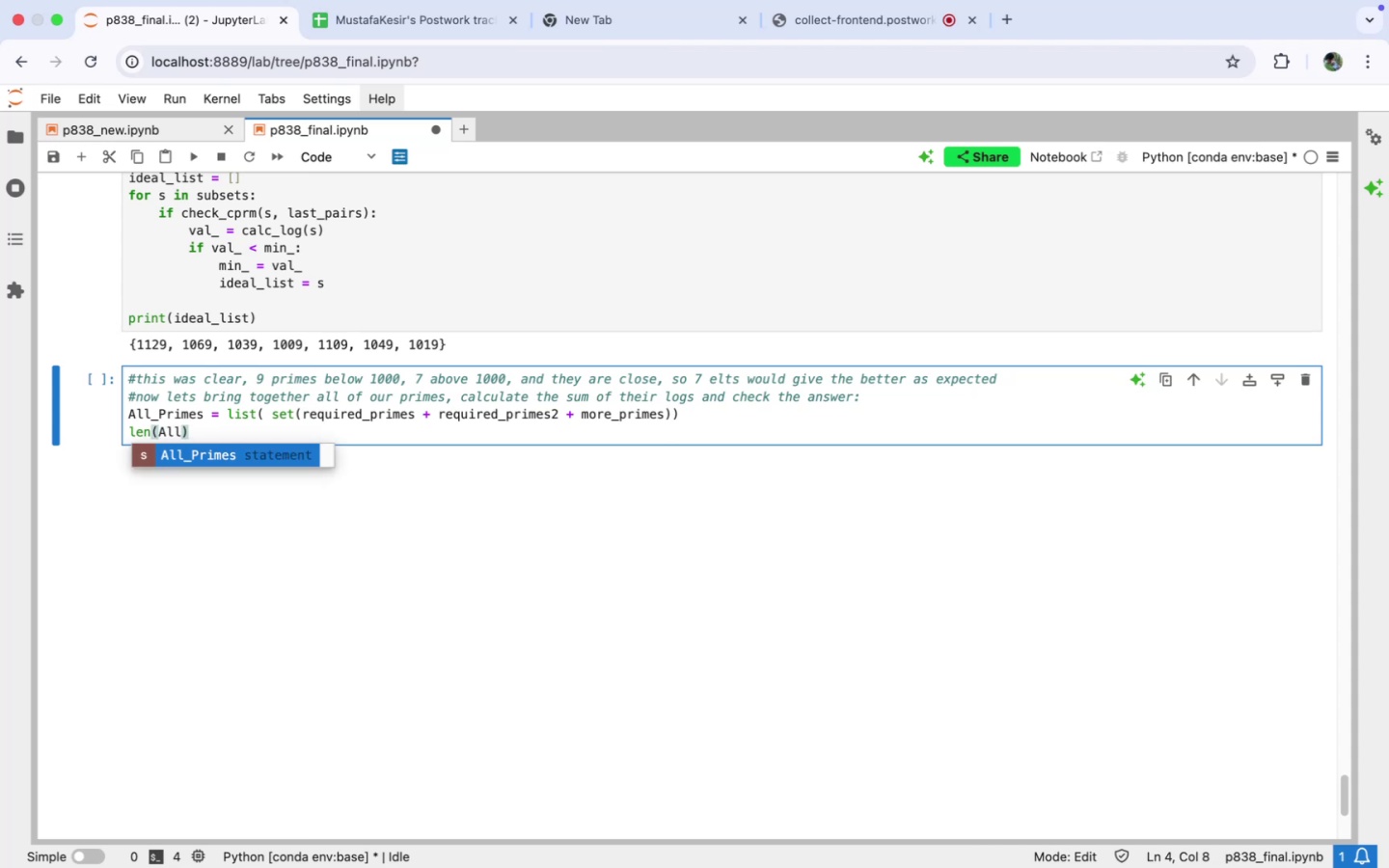 
key(Enter)
 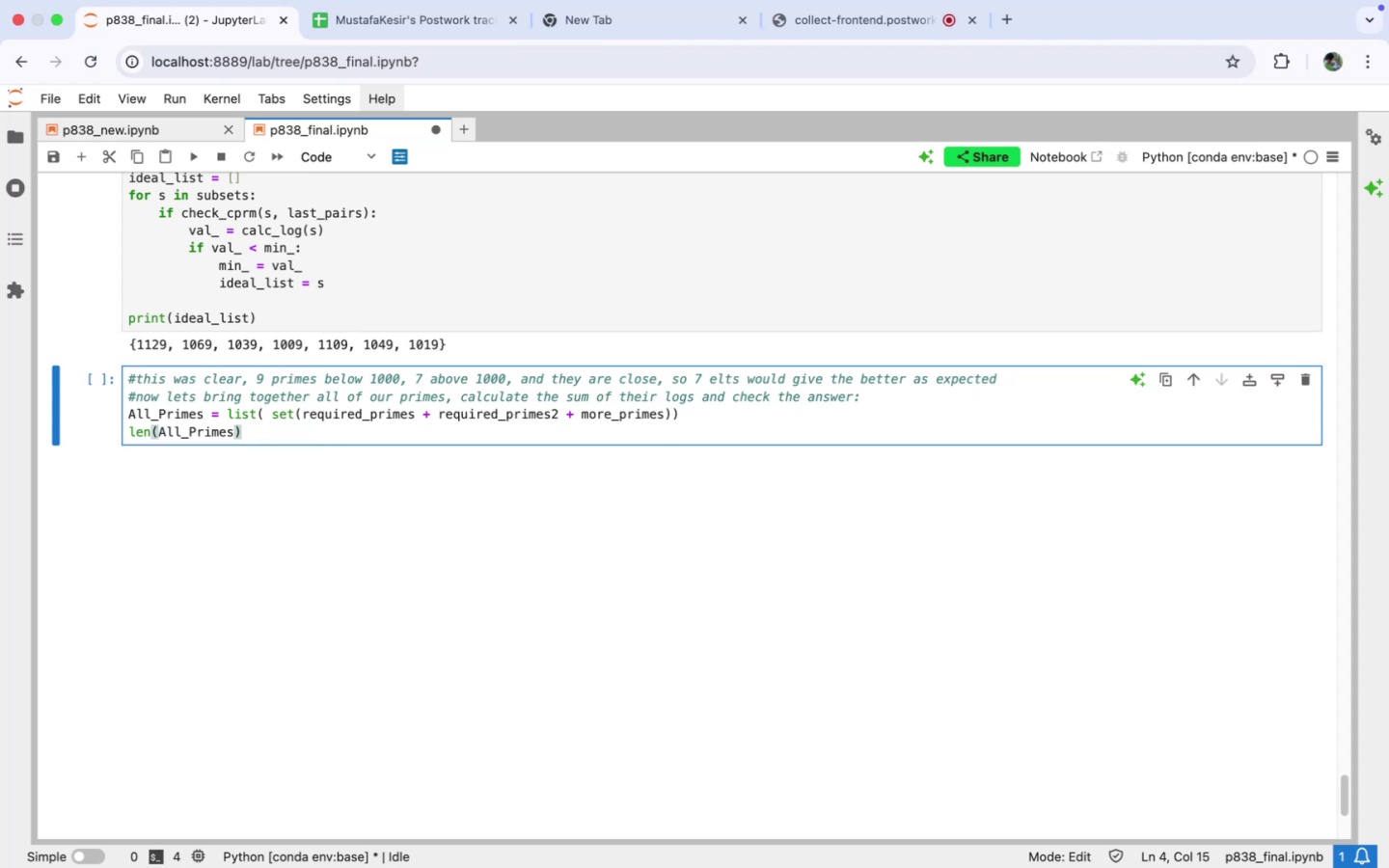 
key(Shift+ShiftLeft)
 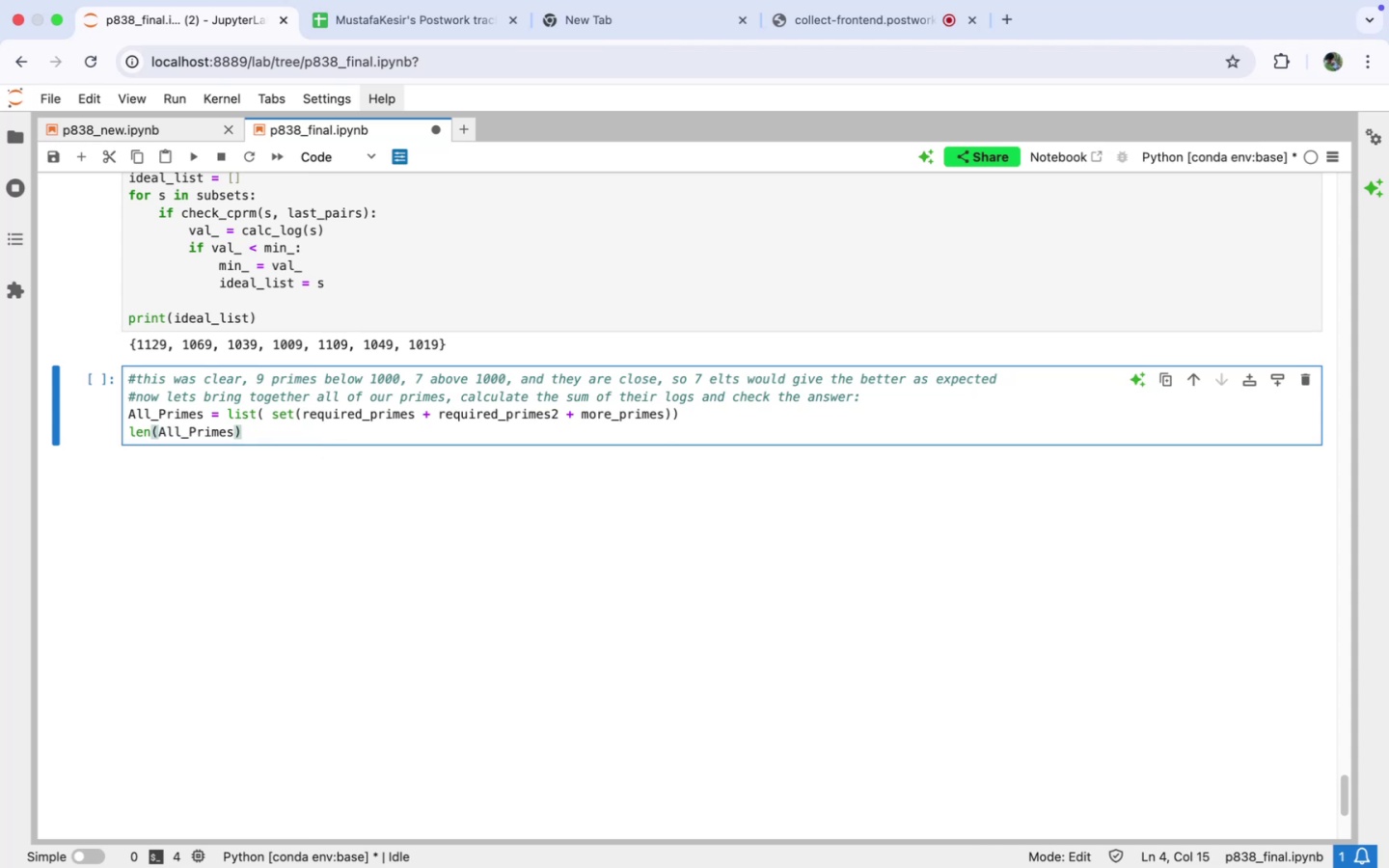 
key(Shift+Enter)
 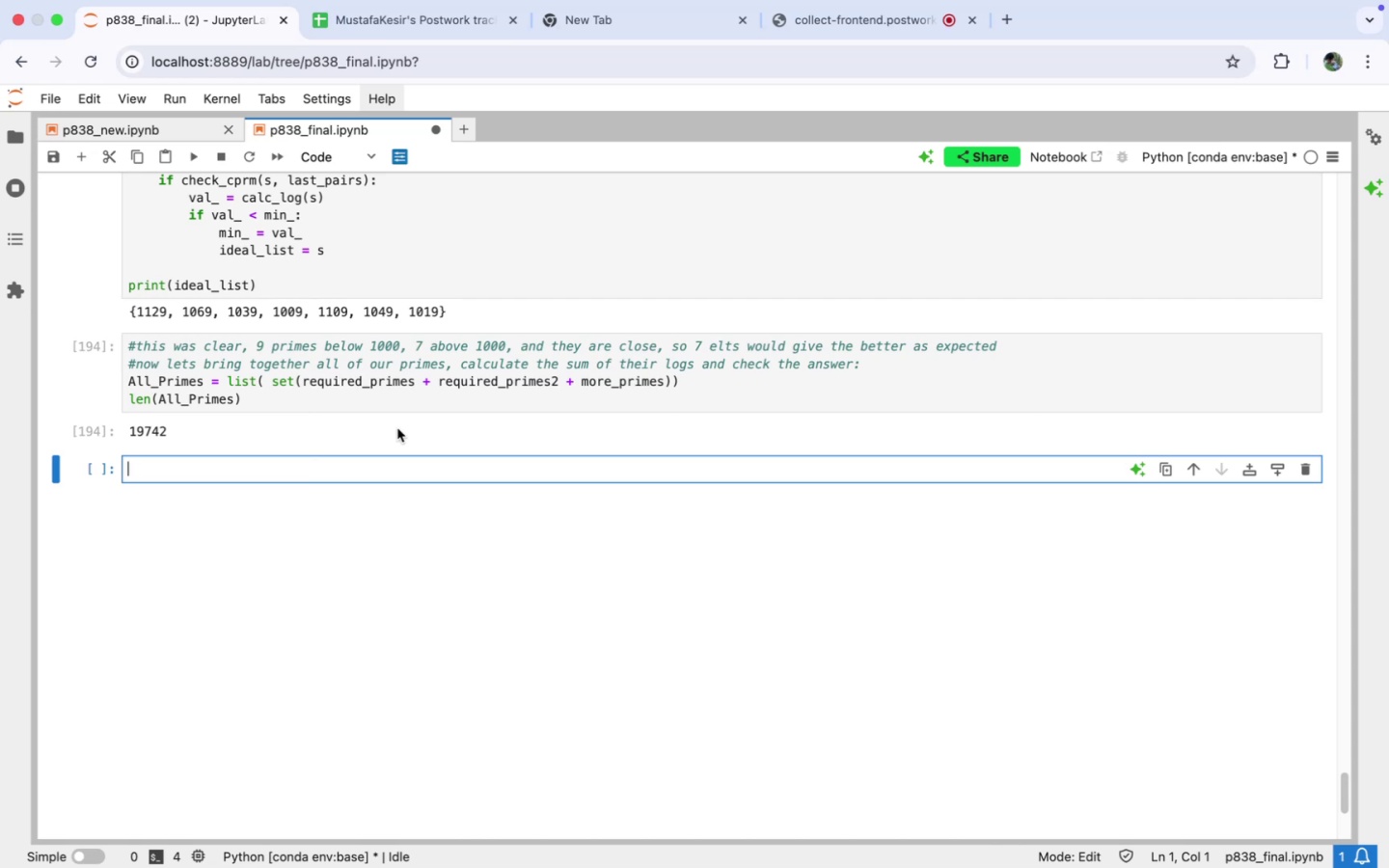 
wait(31.6)
 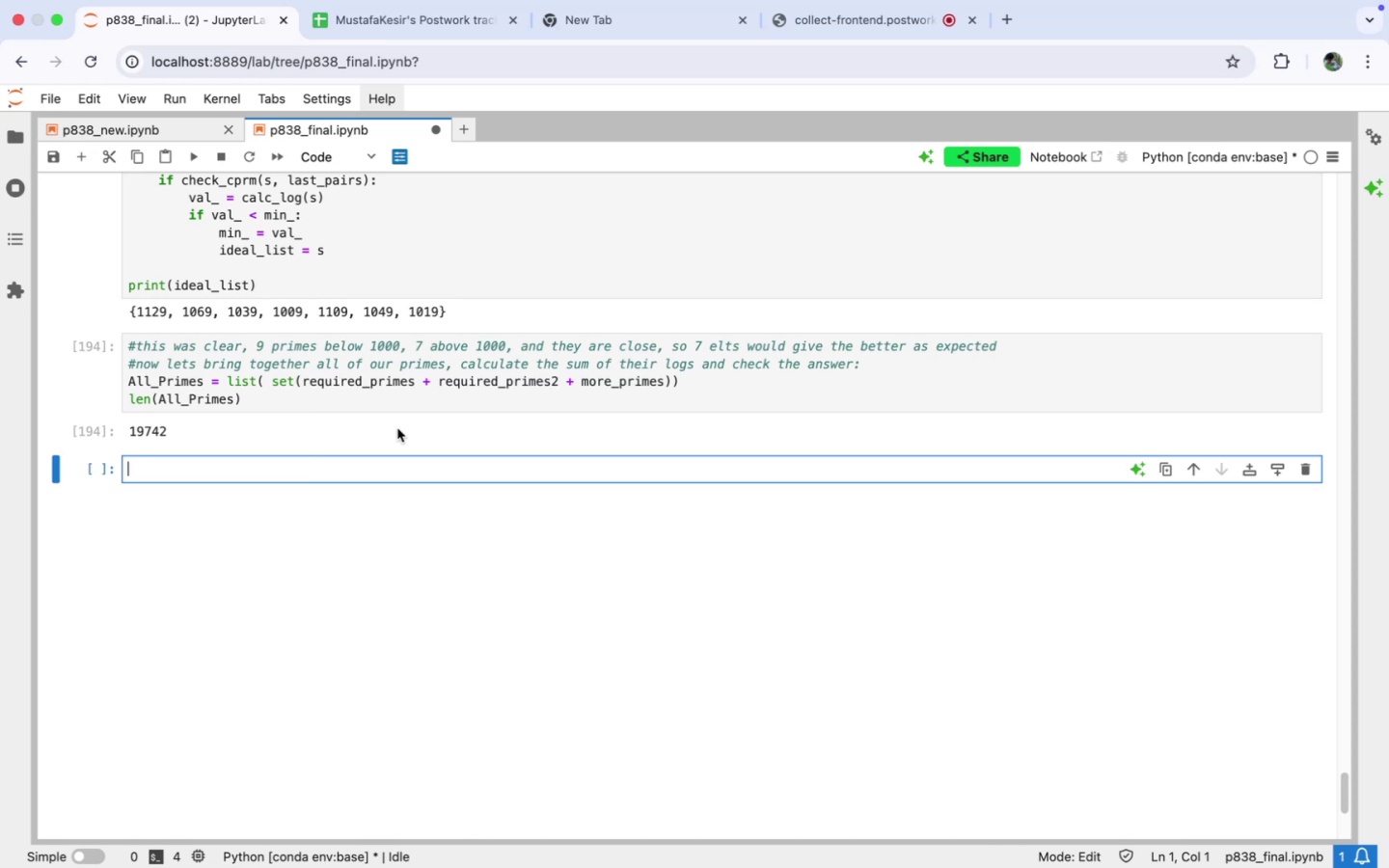 
scroll: coordinate [398, 423], scroll_direction: up, amount: 36.0
 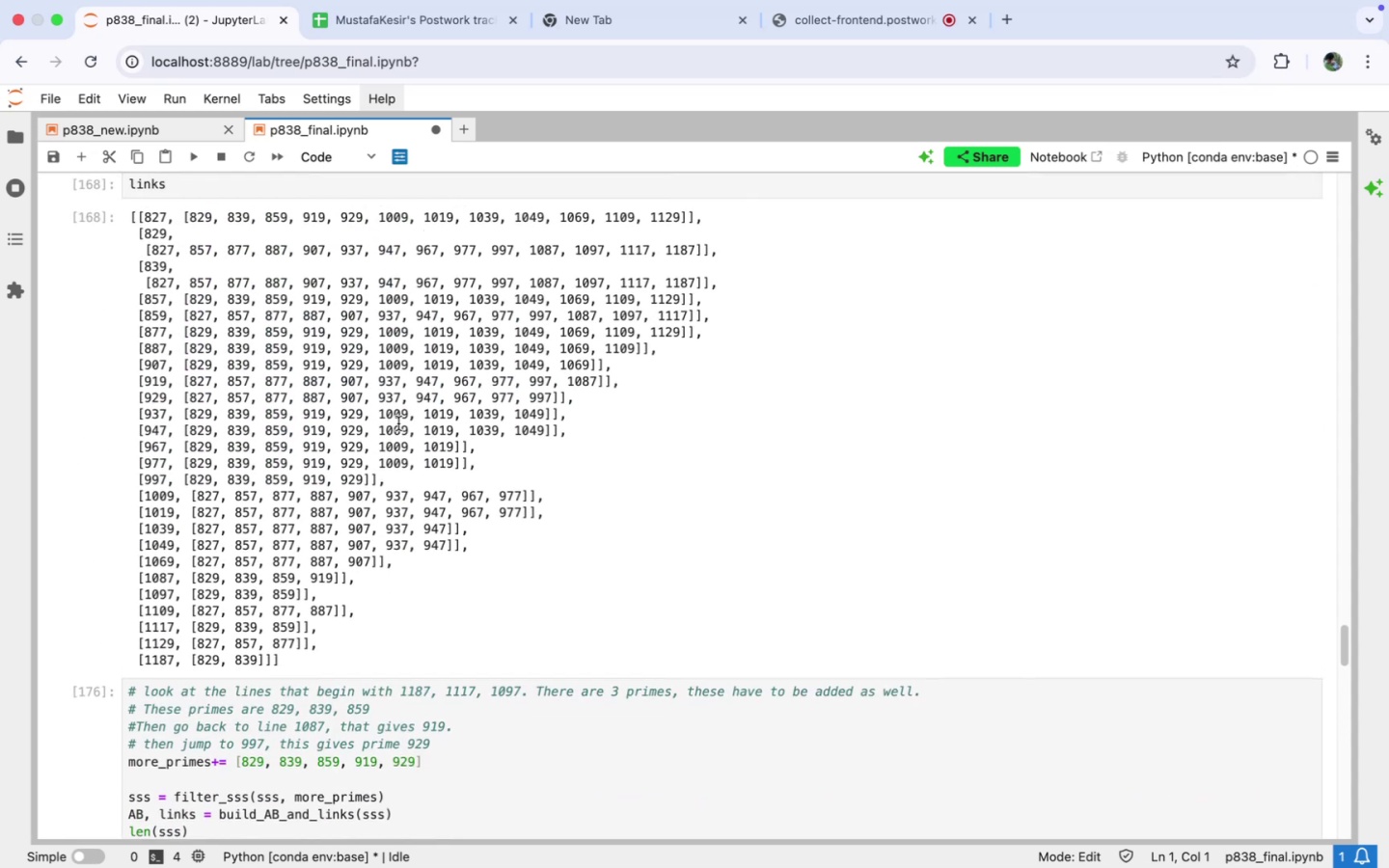 
scroll: coordinate [398, 419], scroll_direction: down, amount: 66.0
 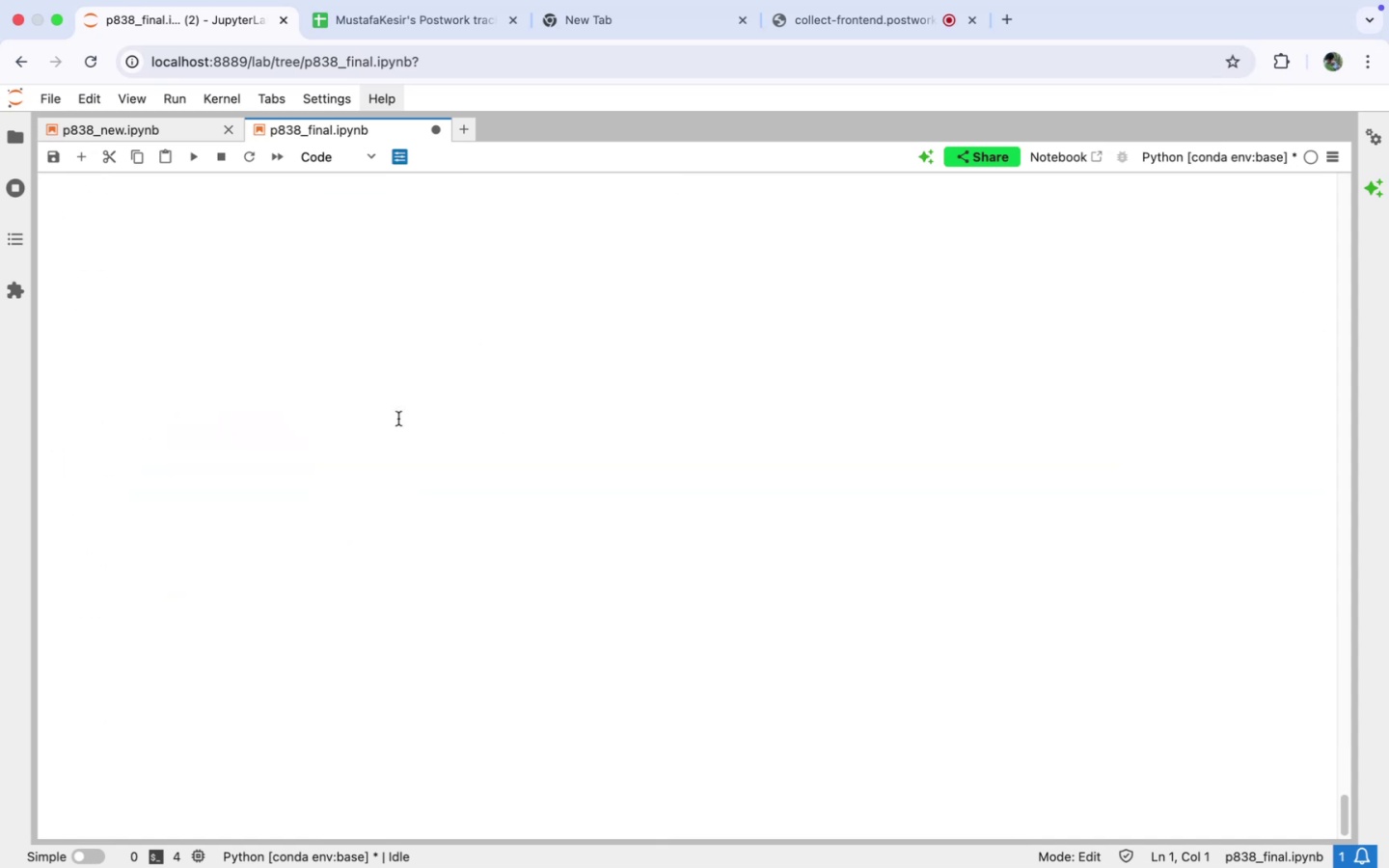 
scroll: coordinate [398, 419], scroll_direction: up, amount: 9.0
 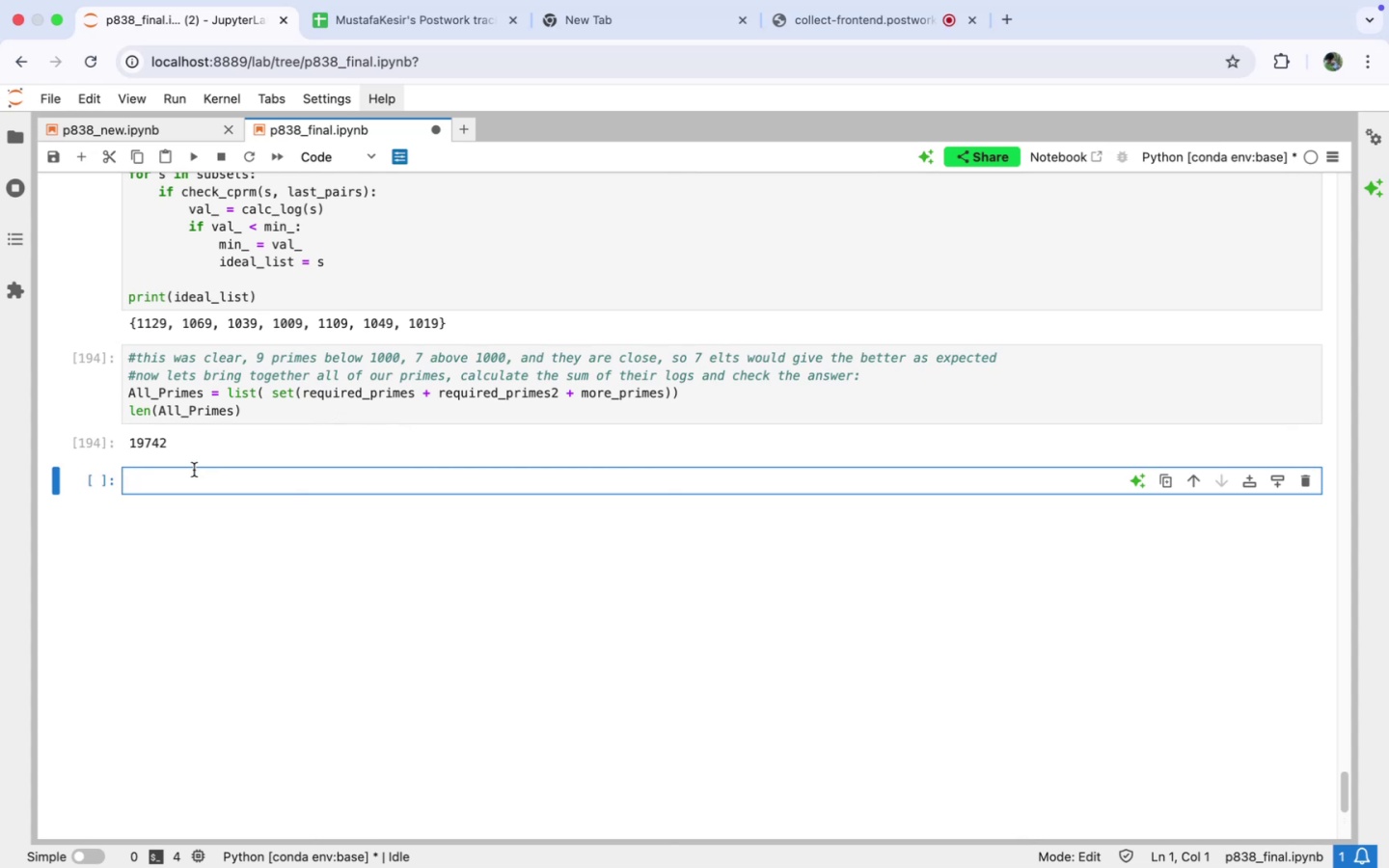 
left_click([193, 473])
 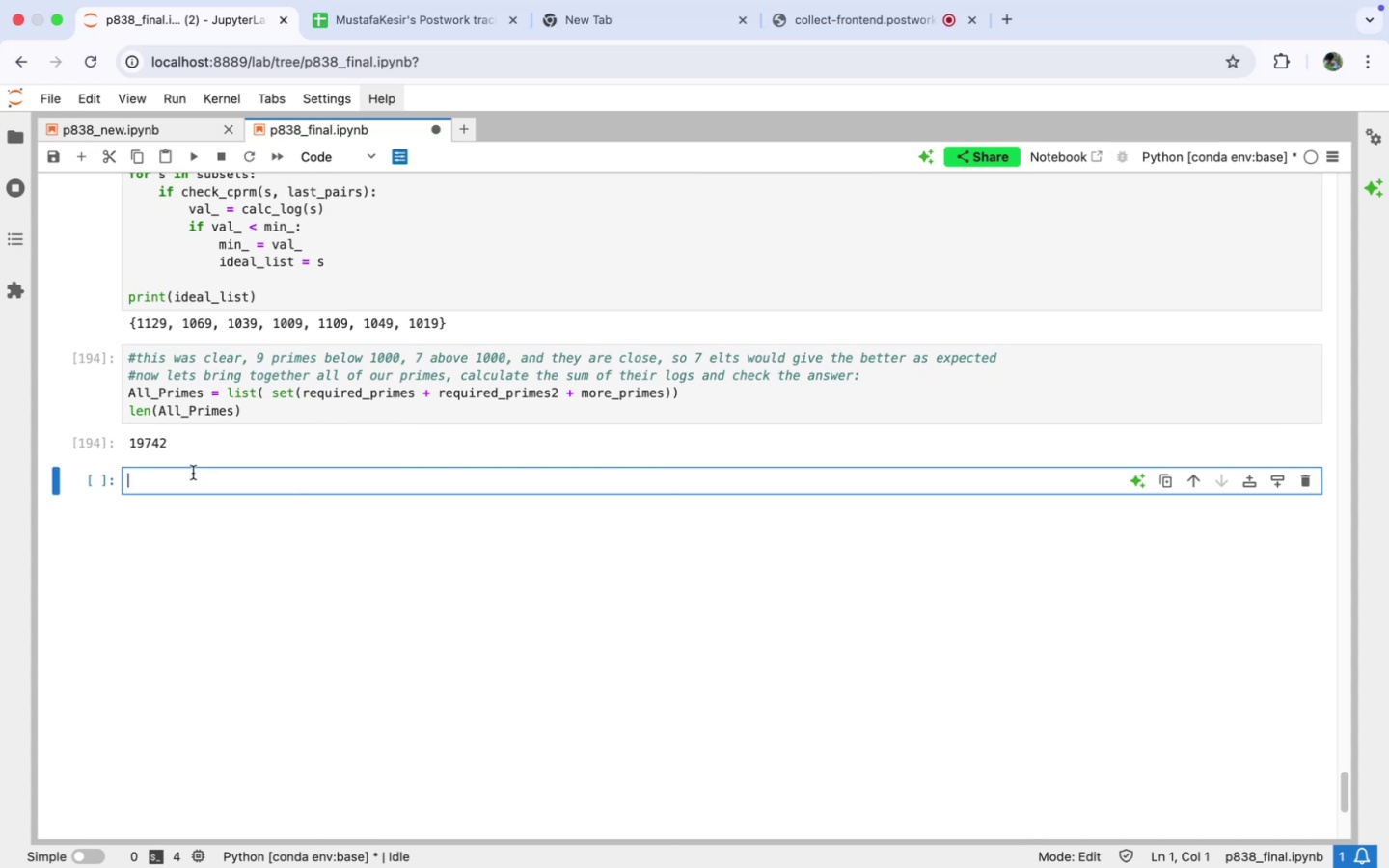 
wait(10.91)
 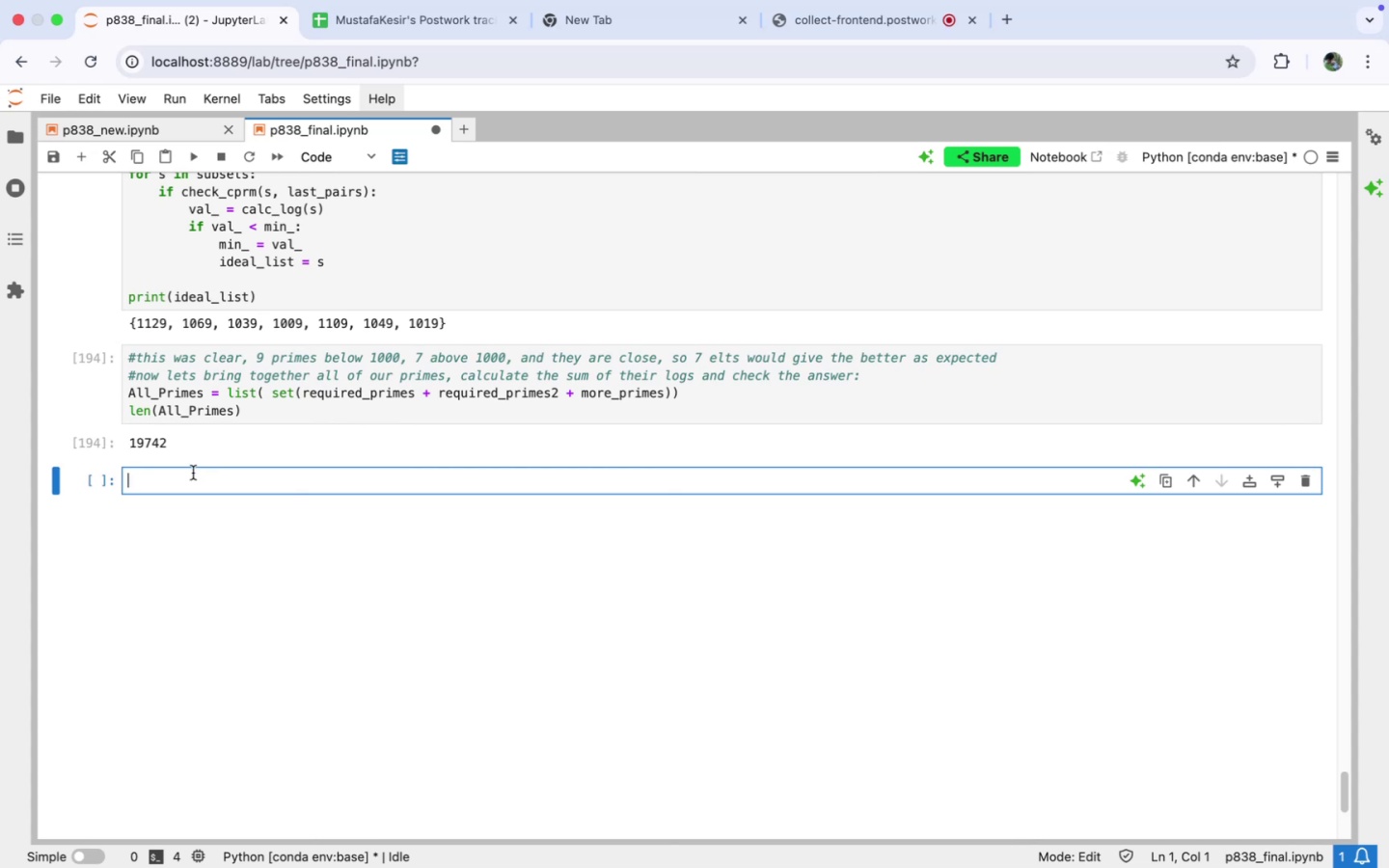 
left_click([256, 407])
 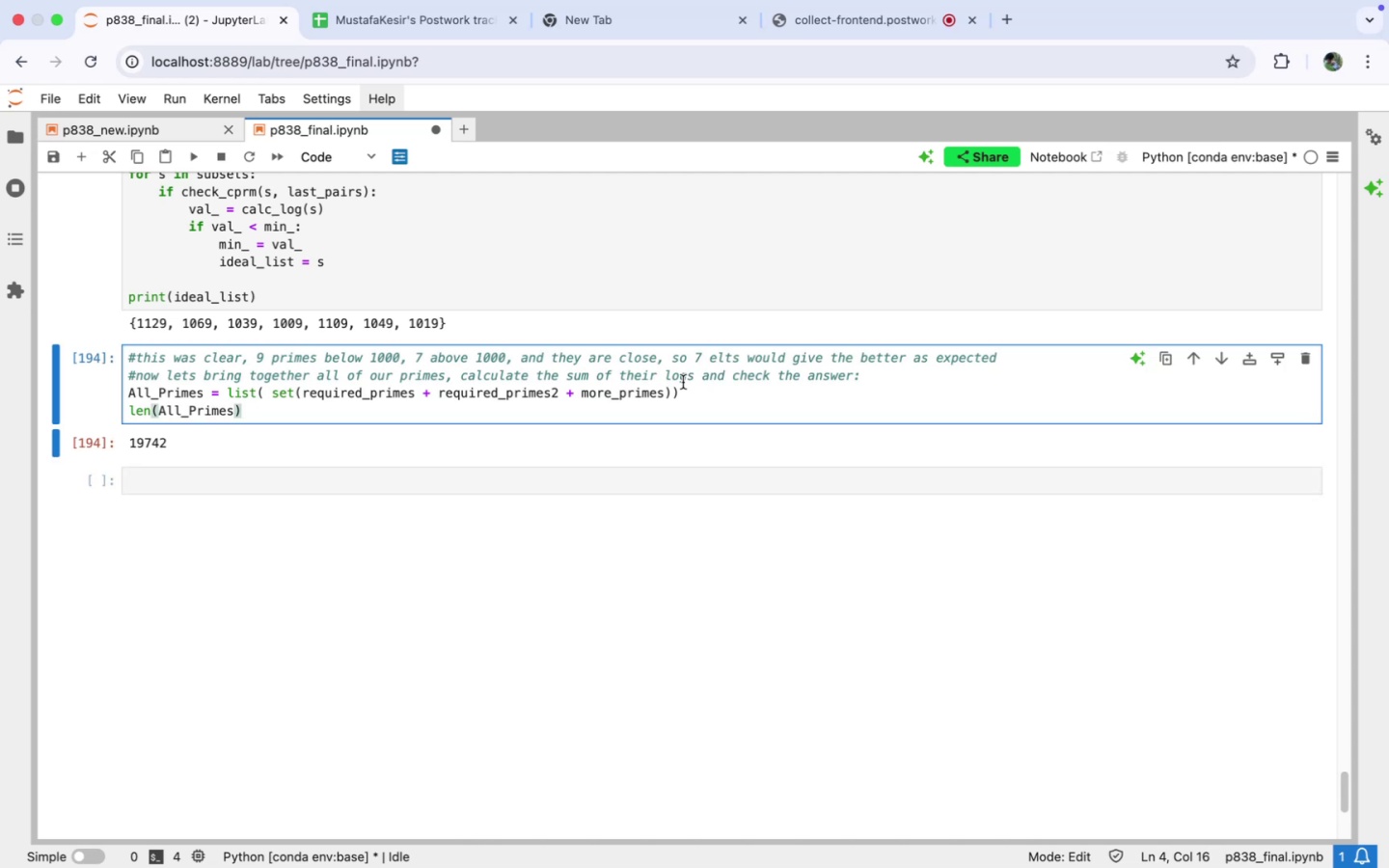 
left_click([663, 392])
 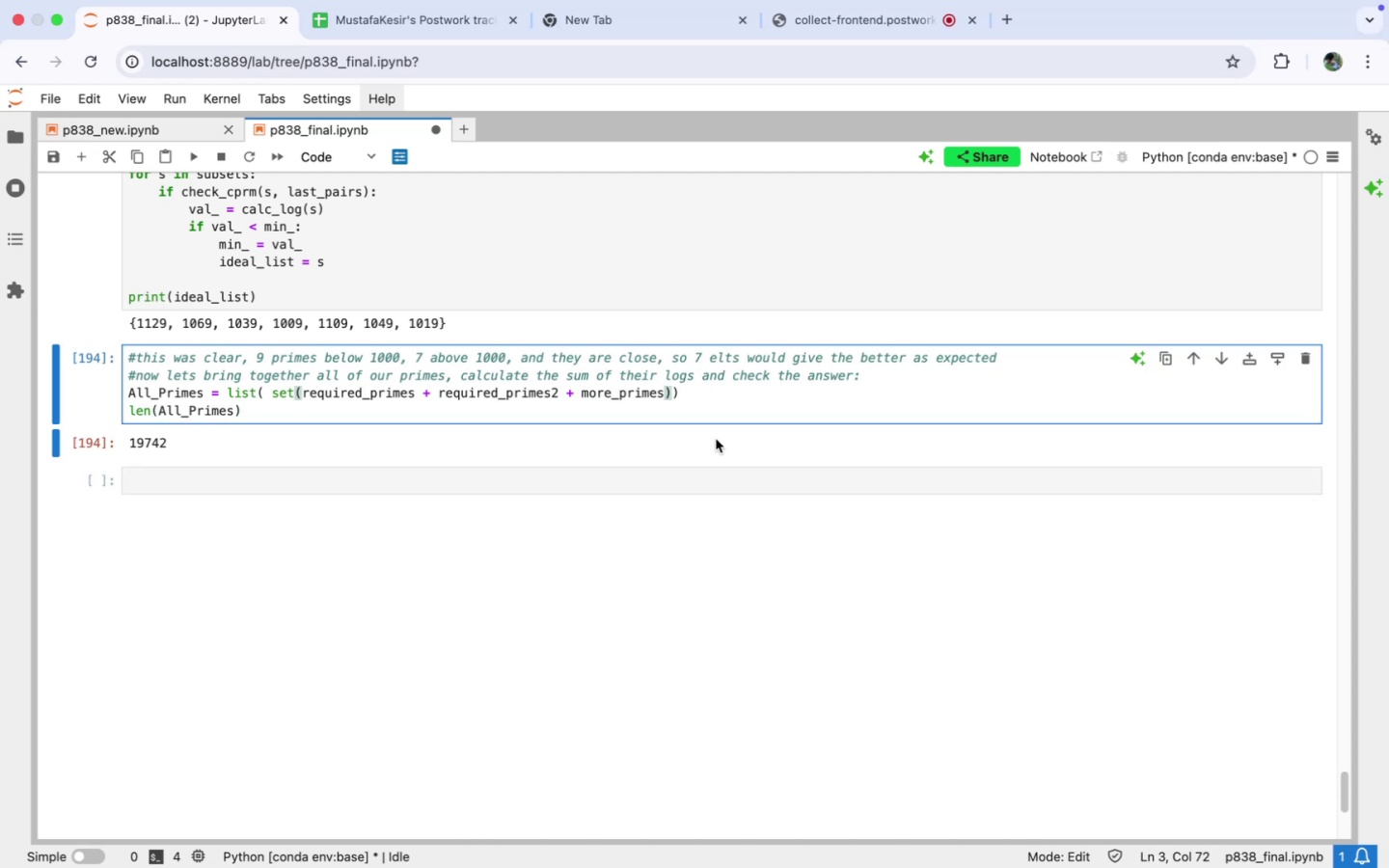 
type( + idel)
key(Backspace)
key(Tab)
 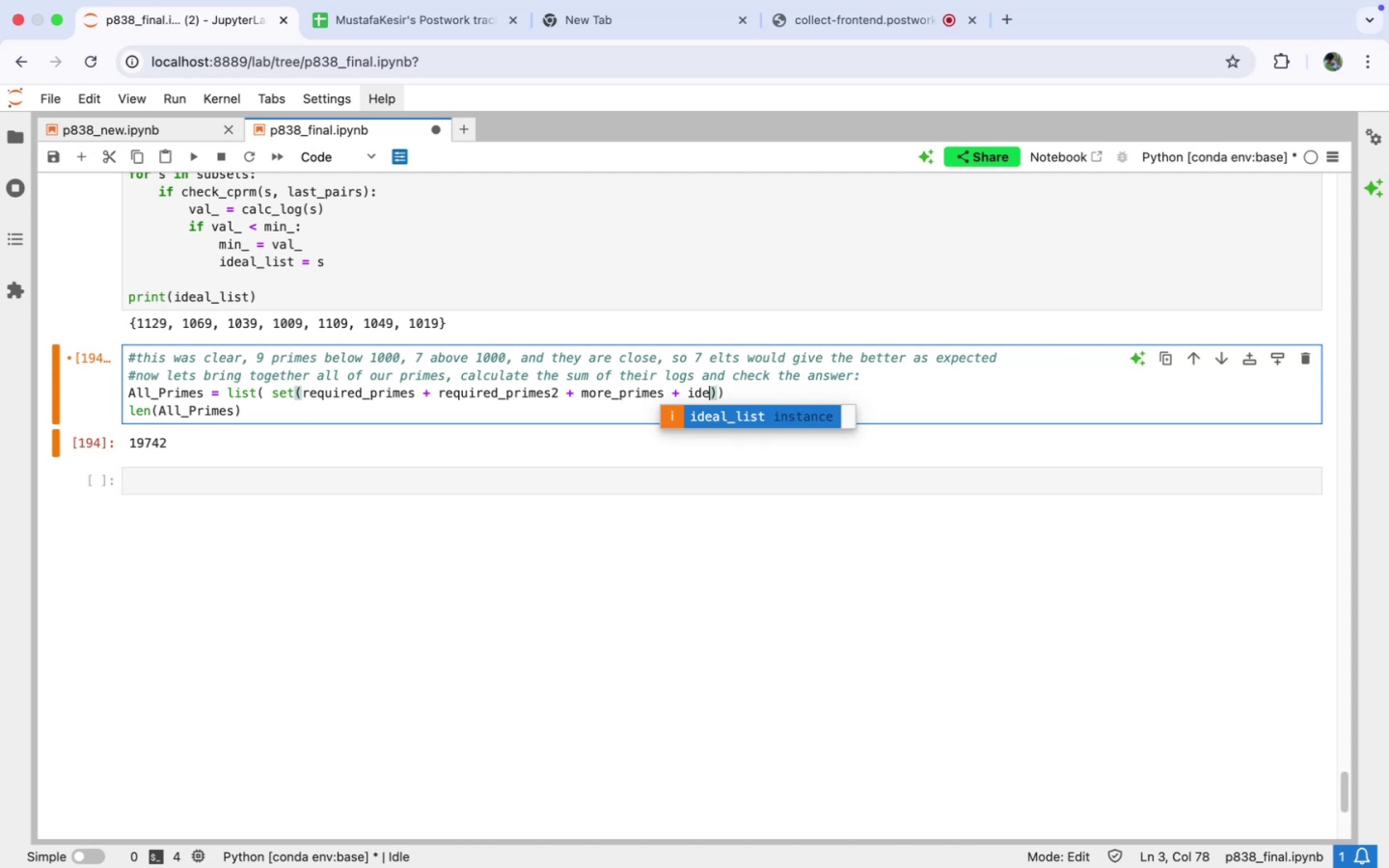 
key(Enter)
 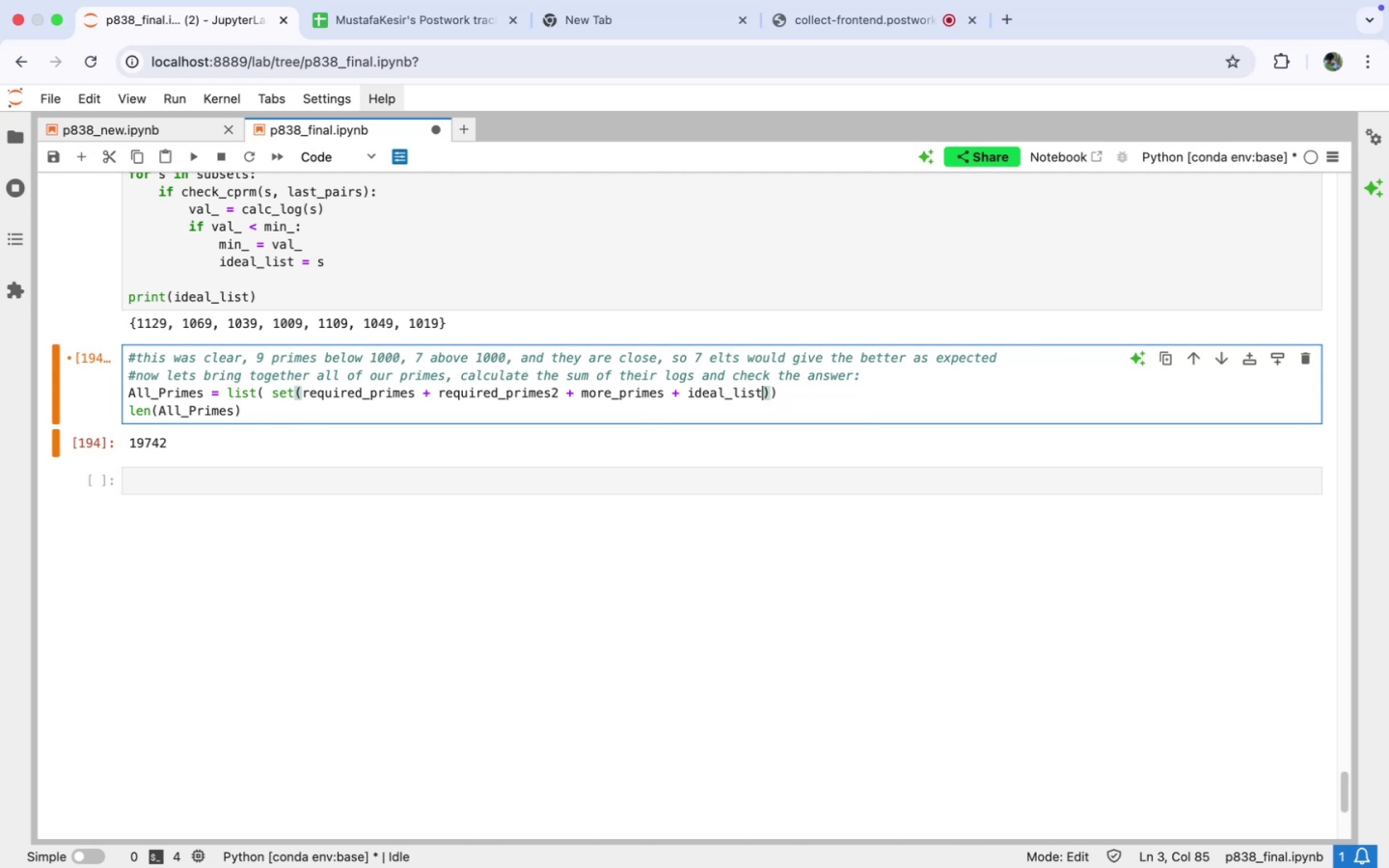 
key(Shift+Enter)
 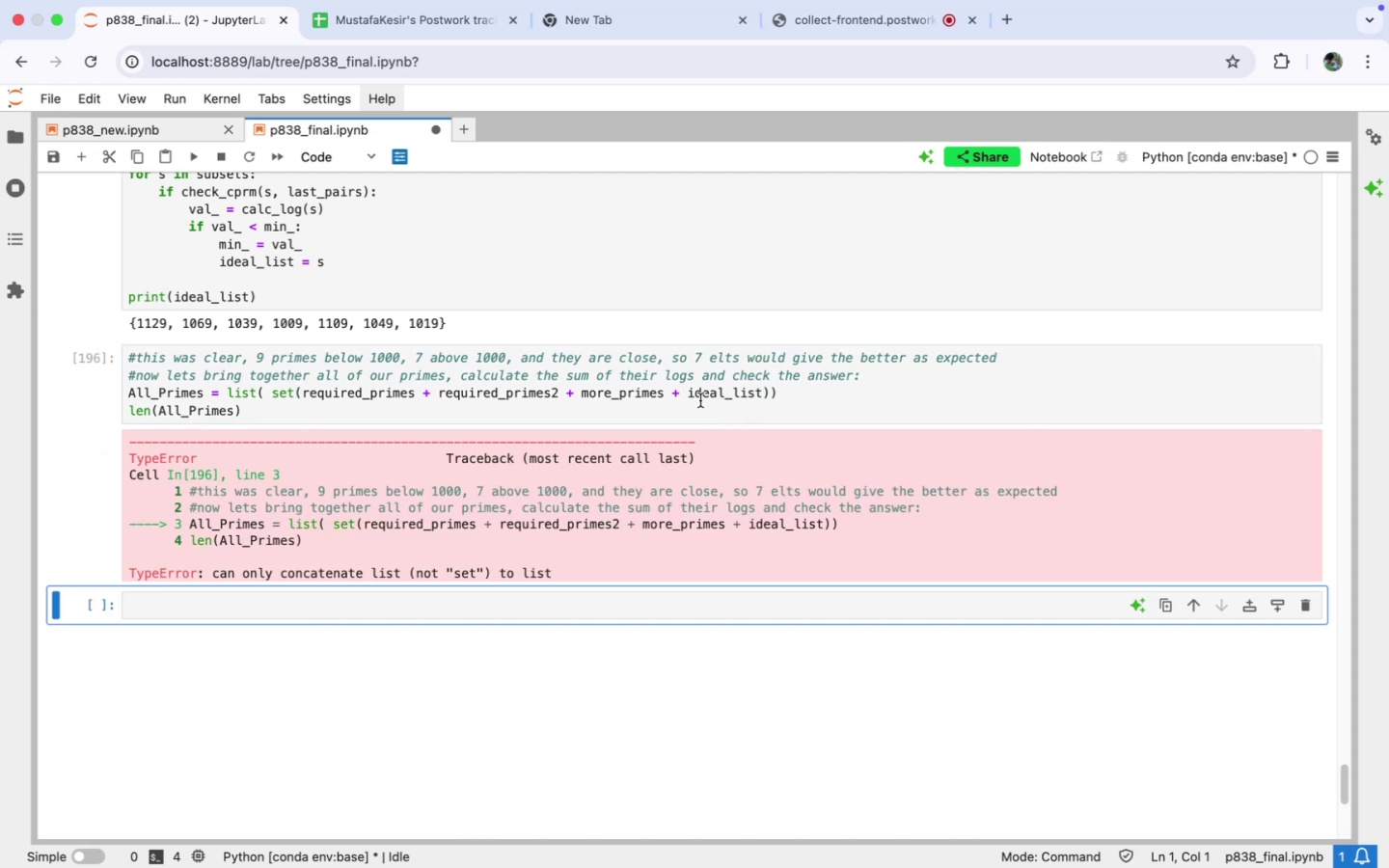 
left_click([689, 392])
 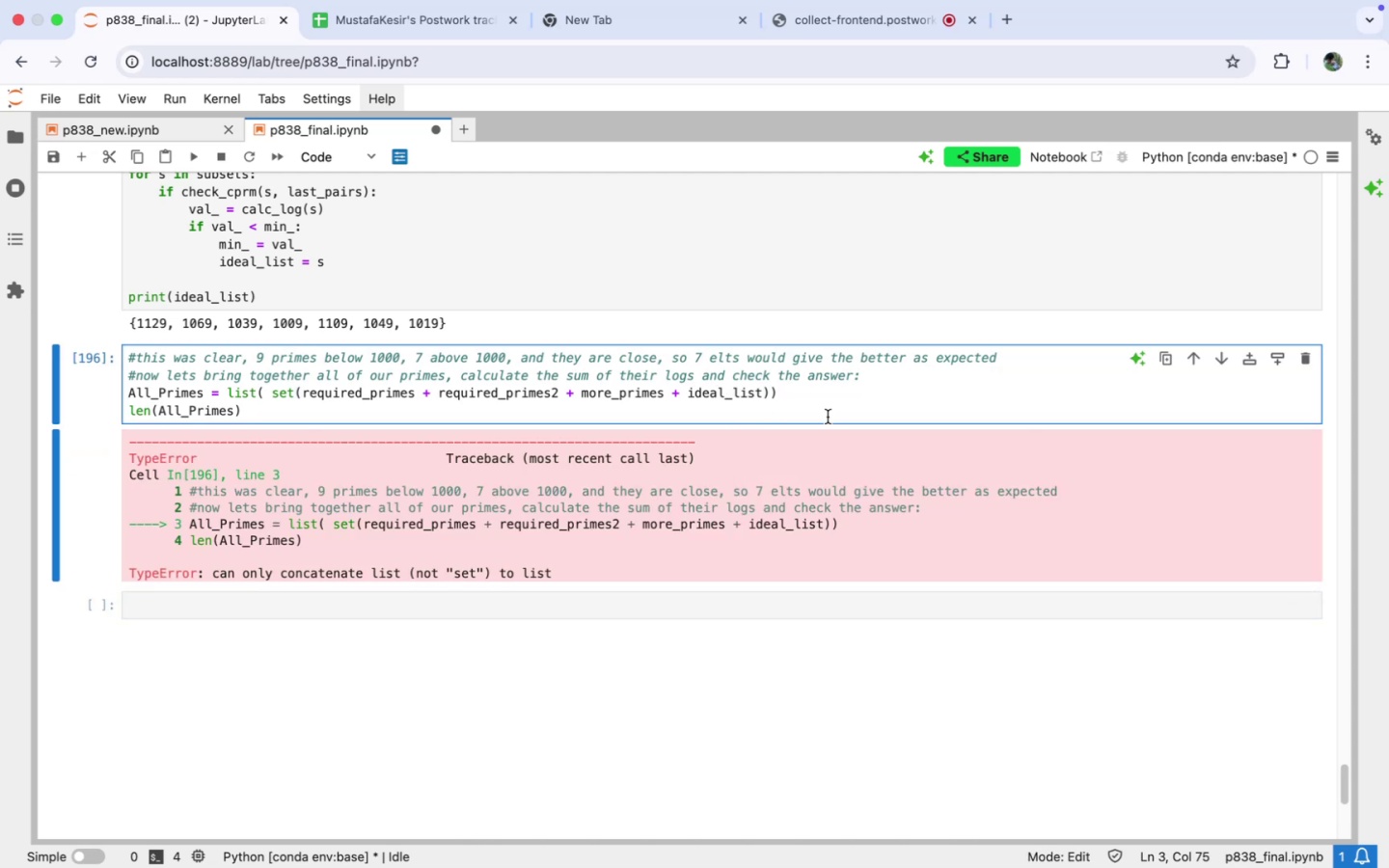 
type(list()
 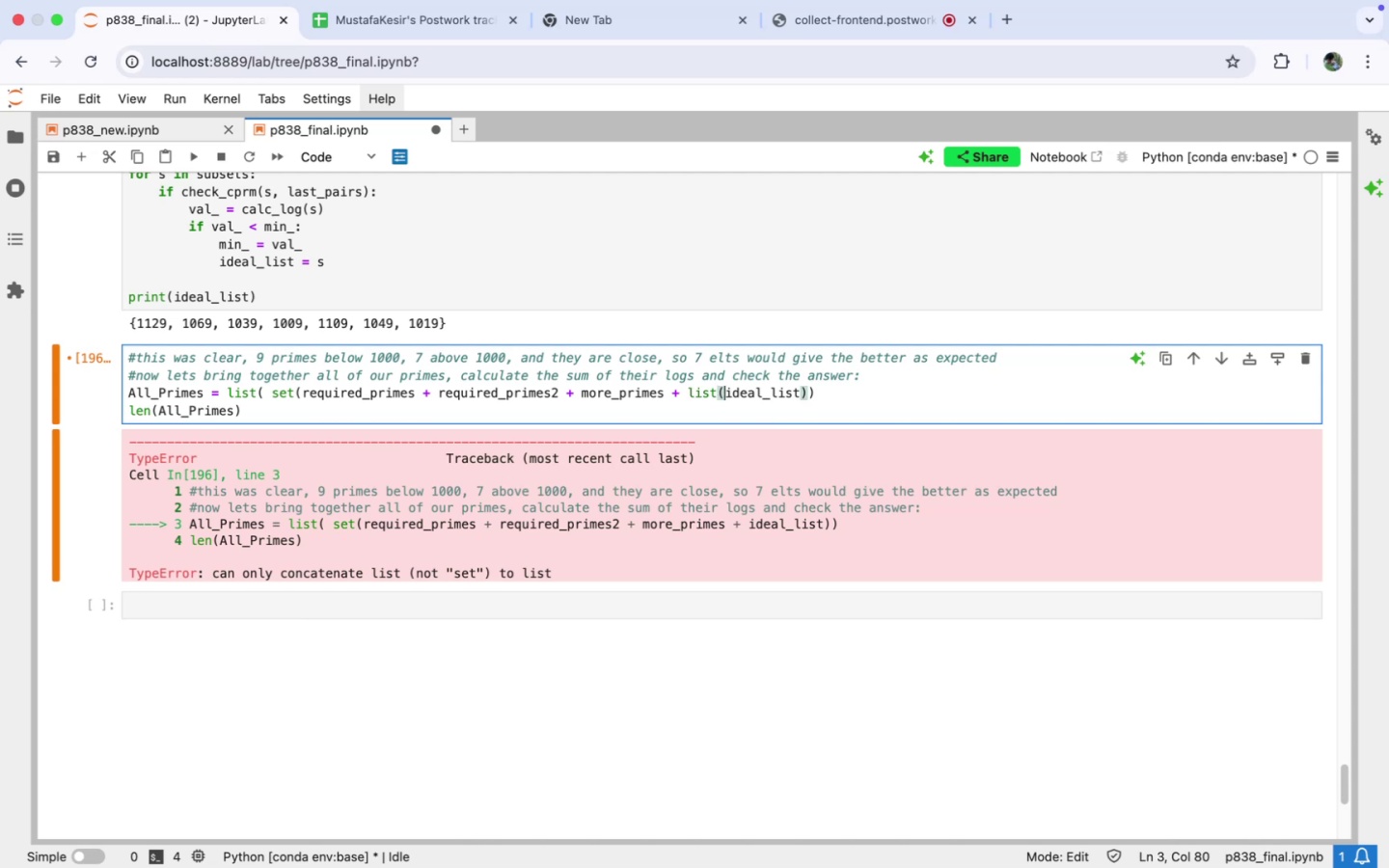 
key(ArrowRight)
 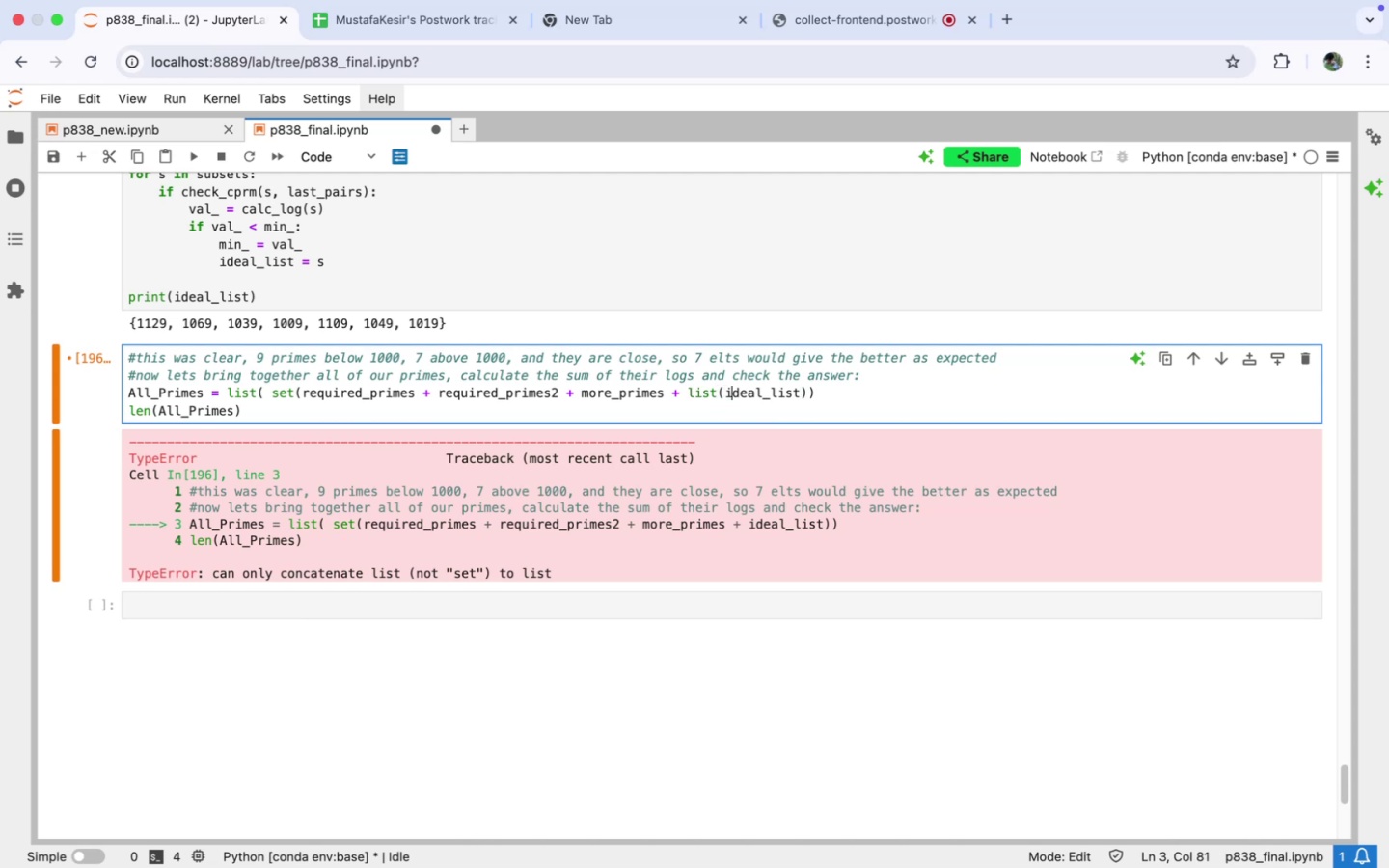 
key(ArrowRight)
 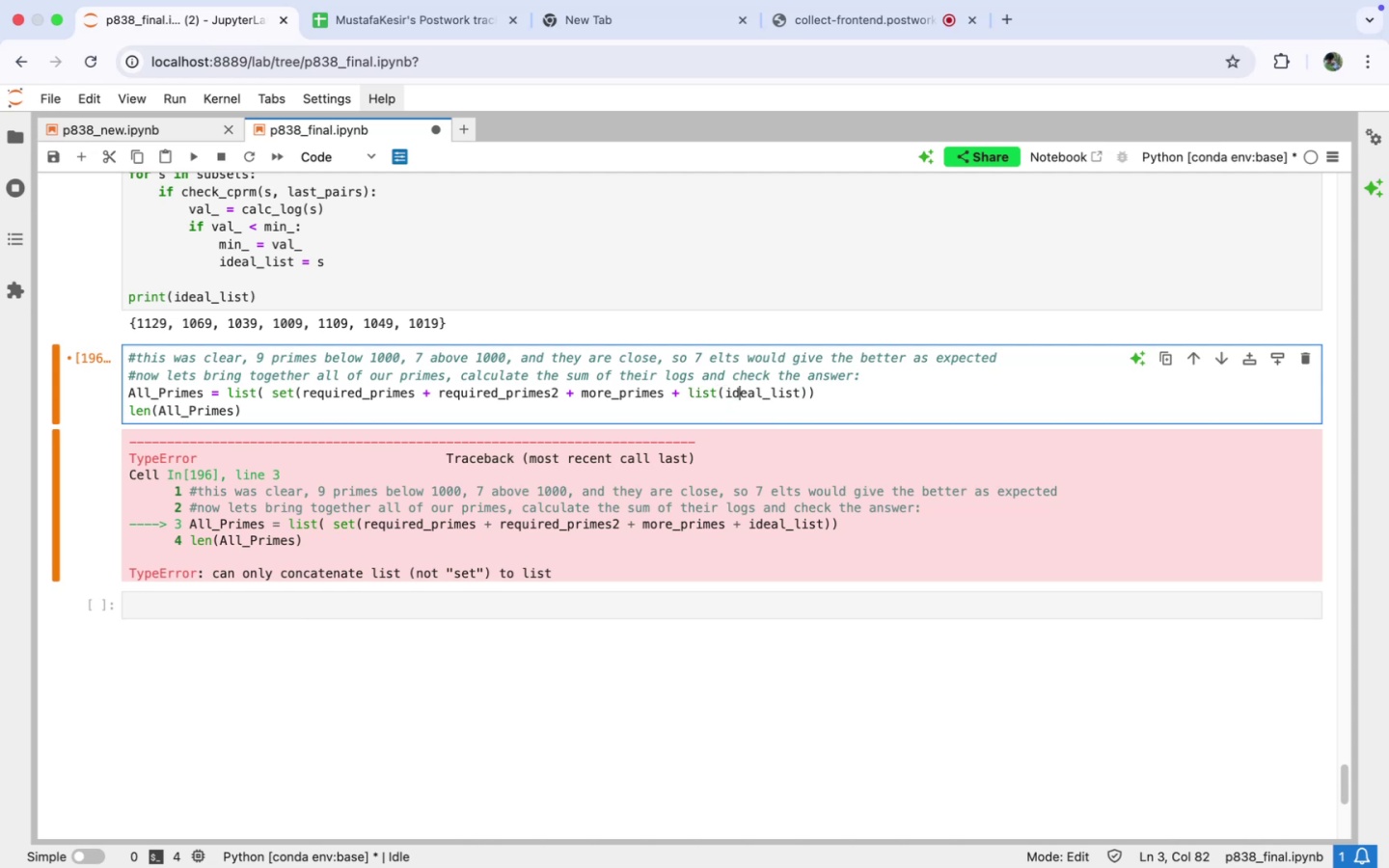 
key(ArrowRight)
 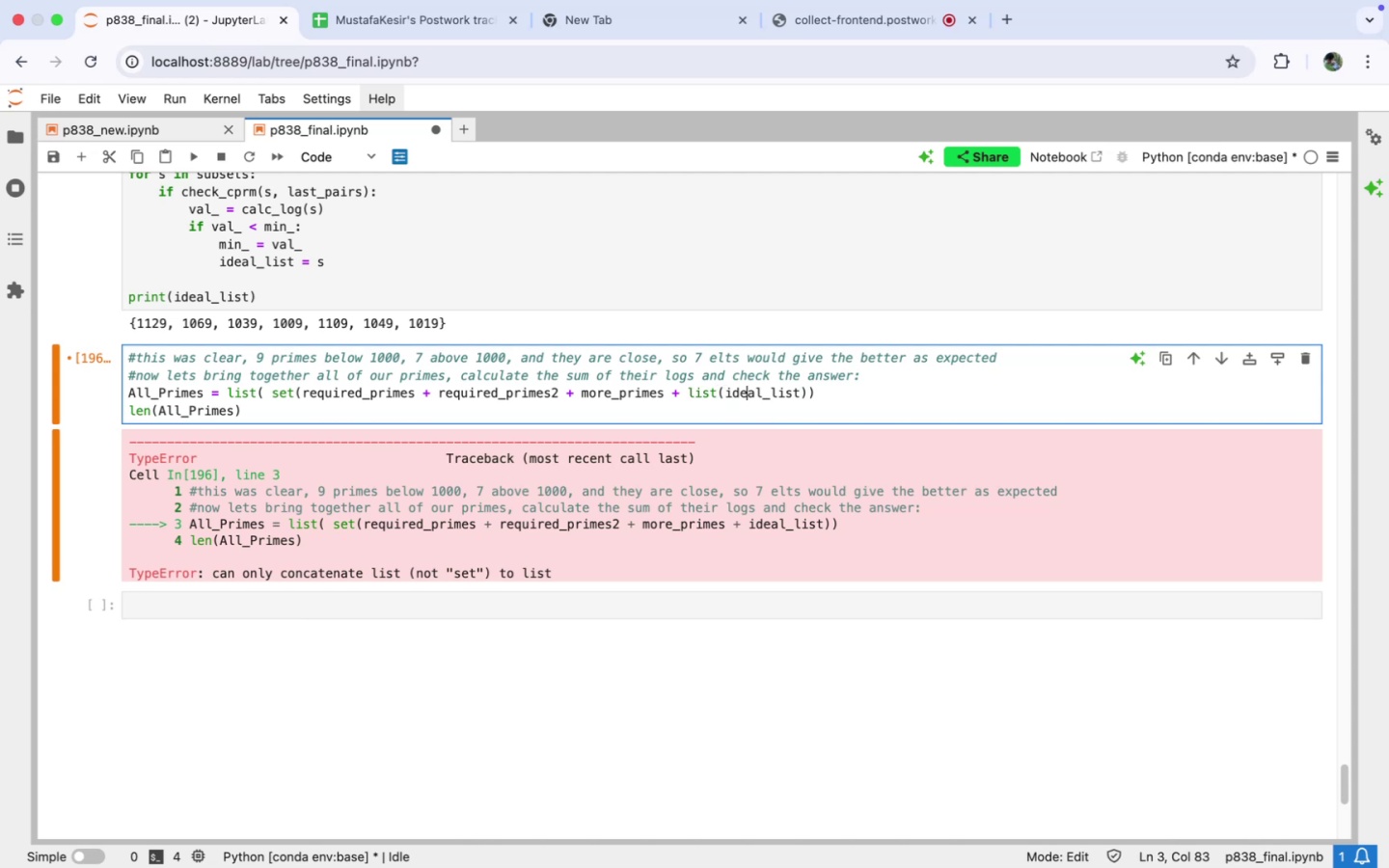 
key(ArrowRight)
 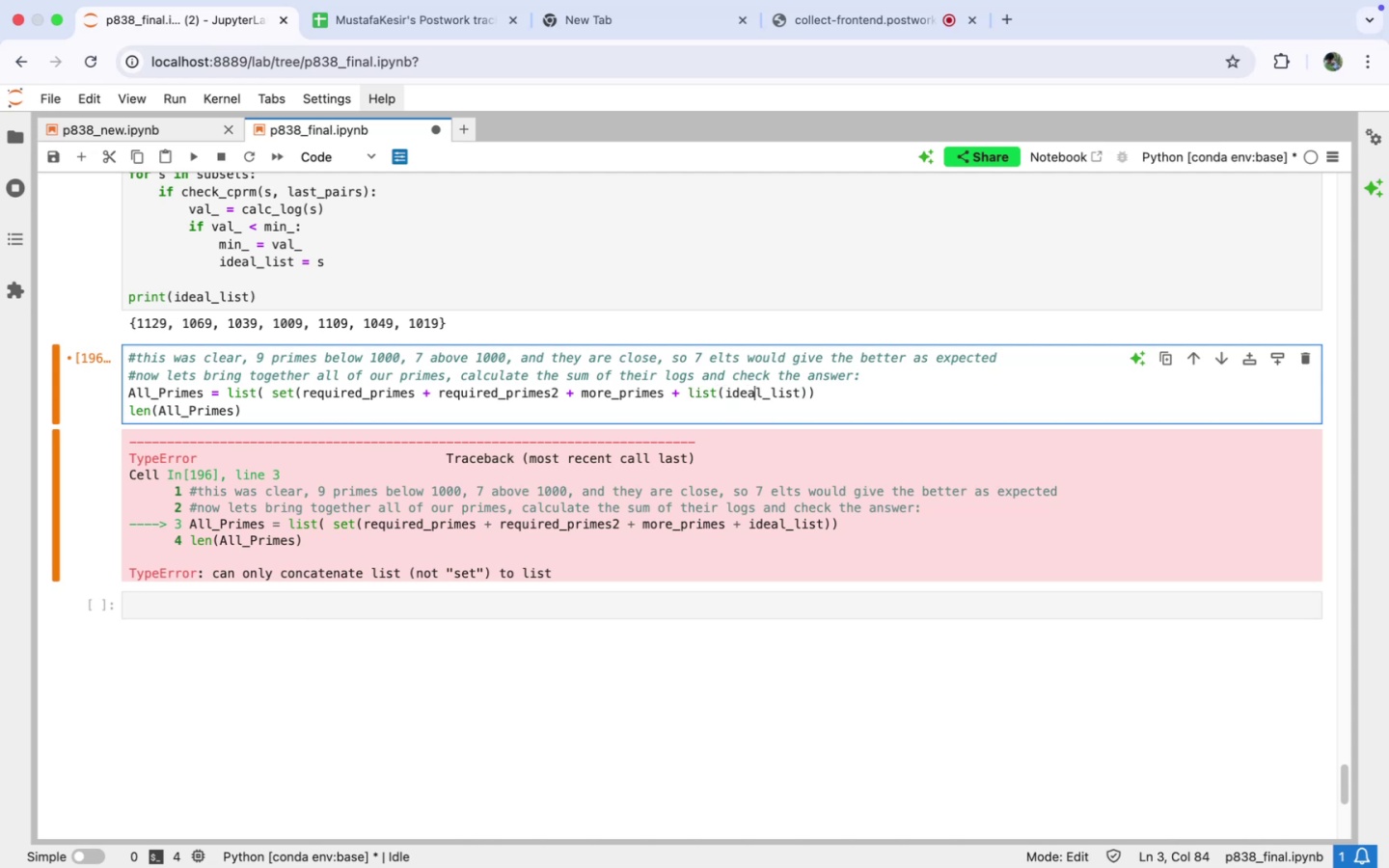 
key(ArrowRight)
 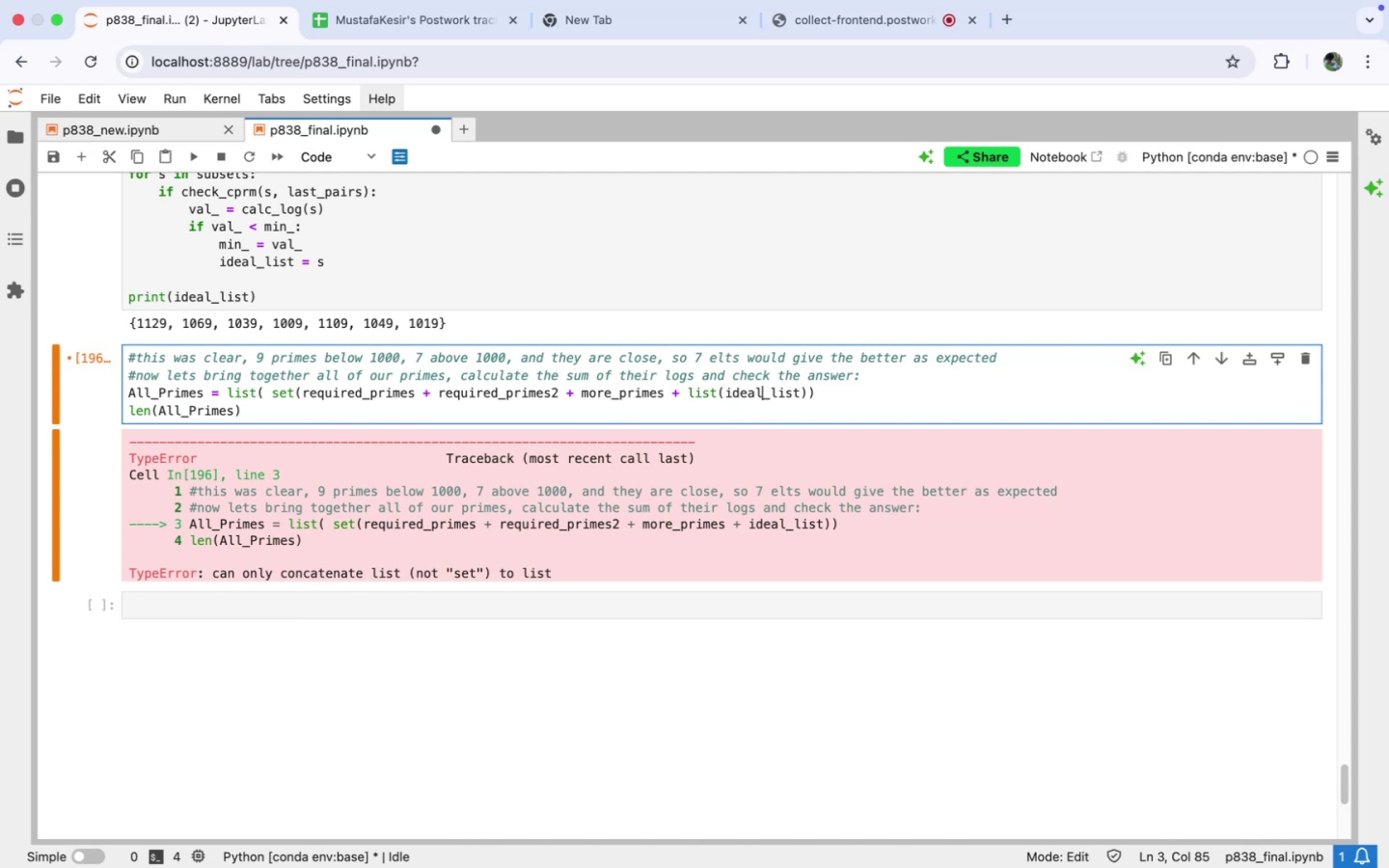 
key(ArrowRight)
 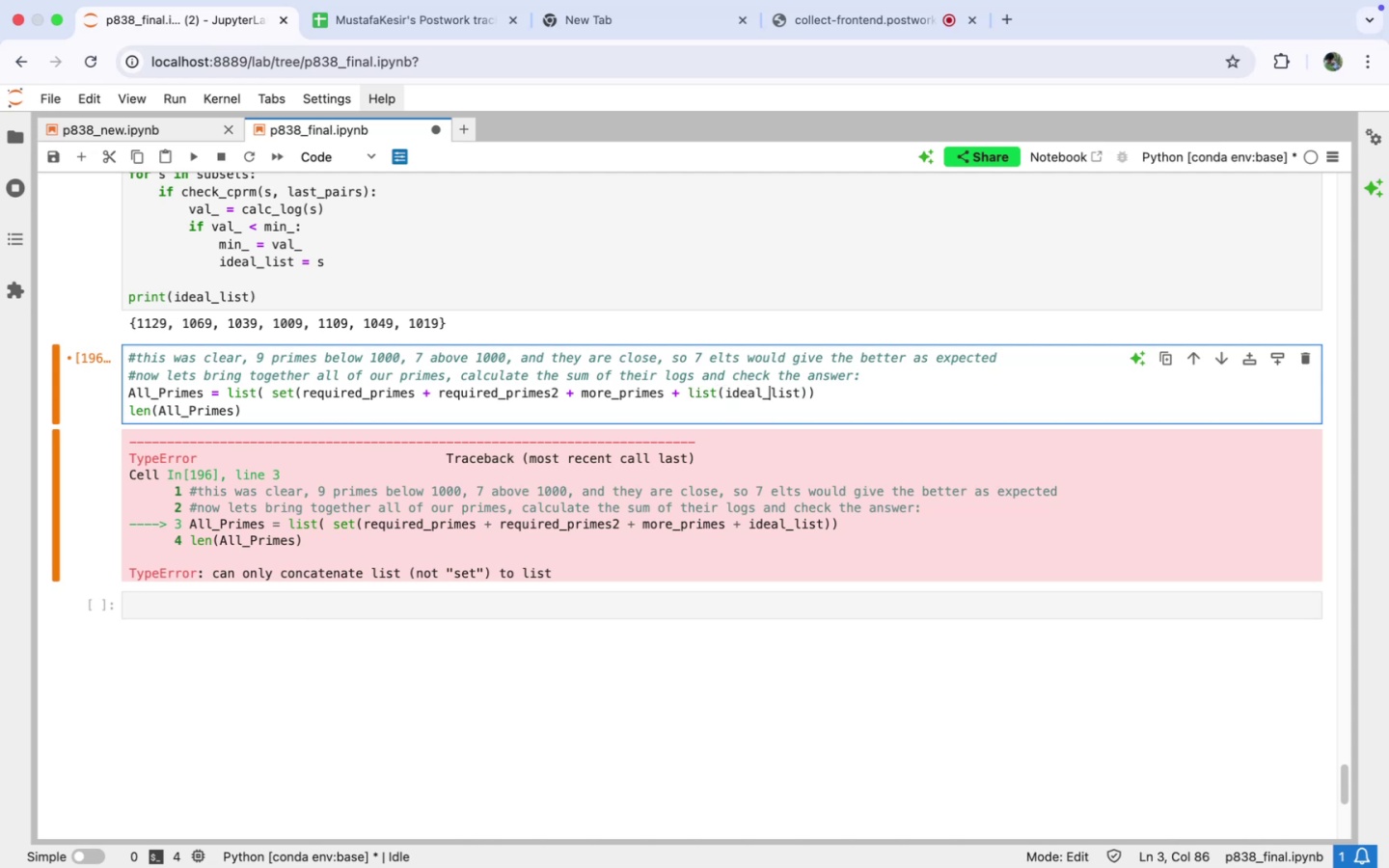 
key(ArrowRight)
 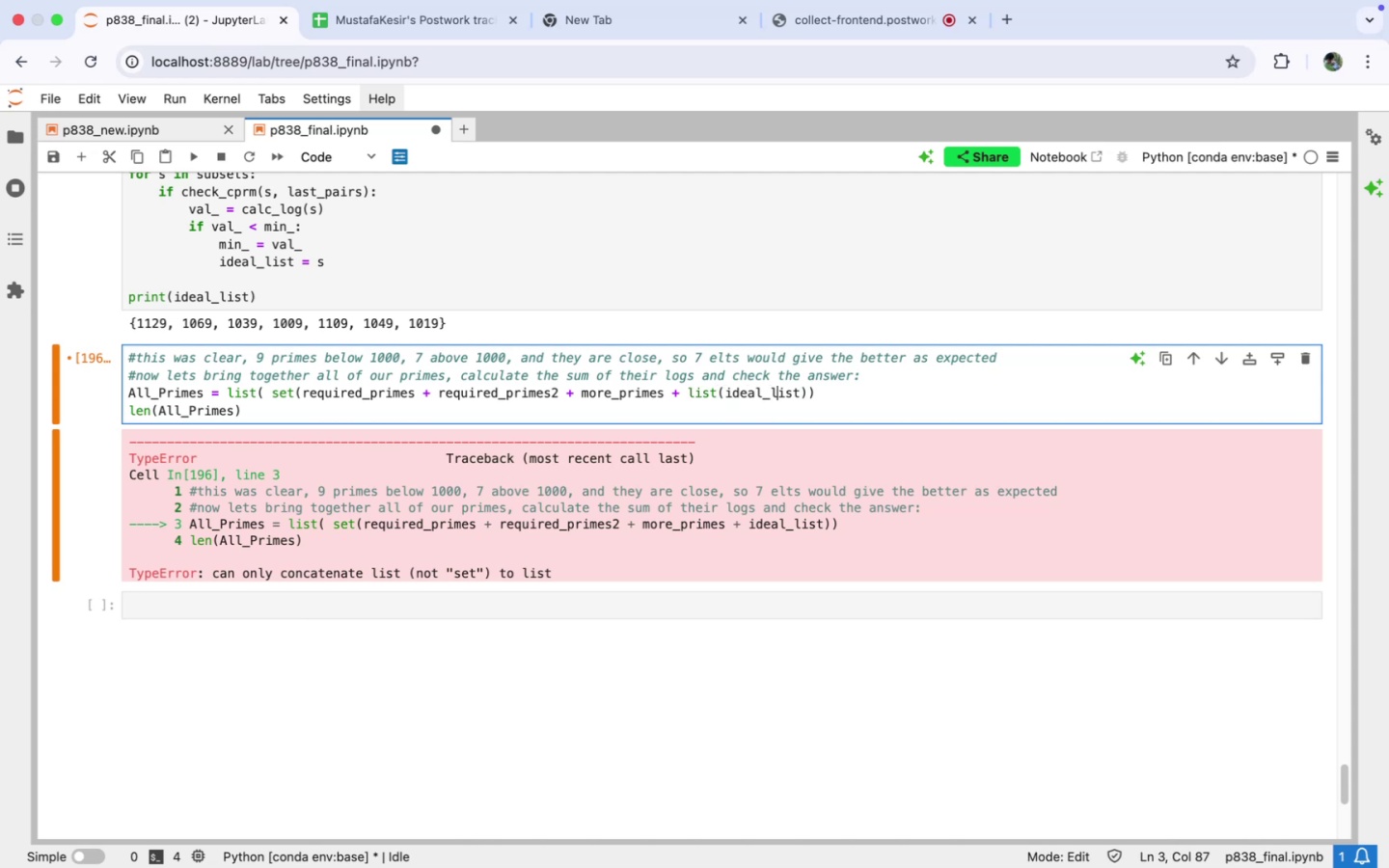 
key(ArrowRight)
 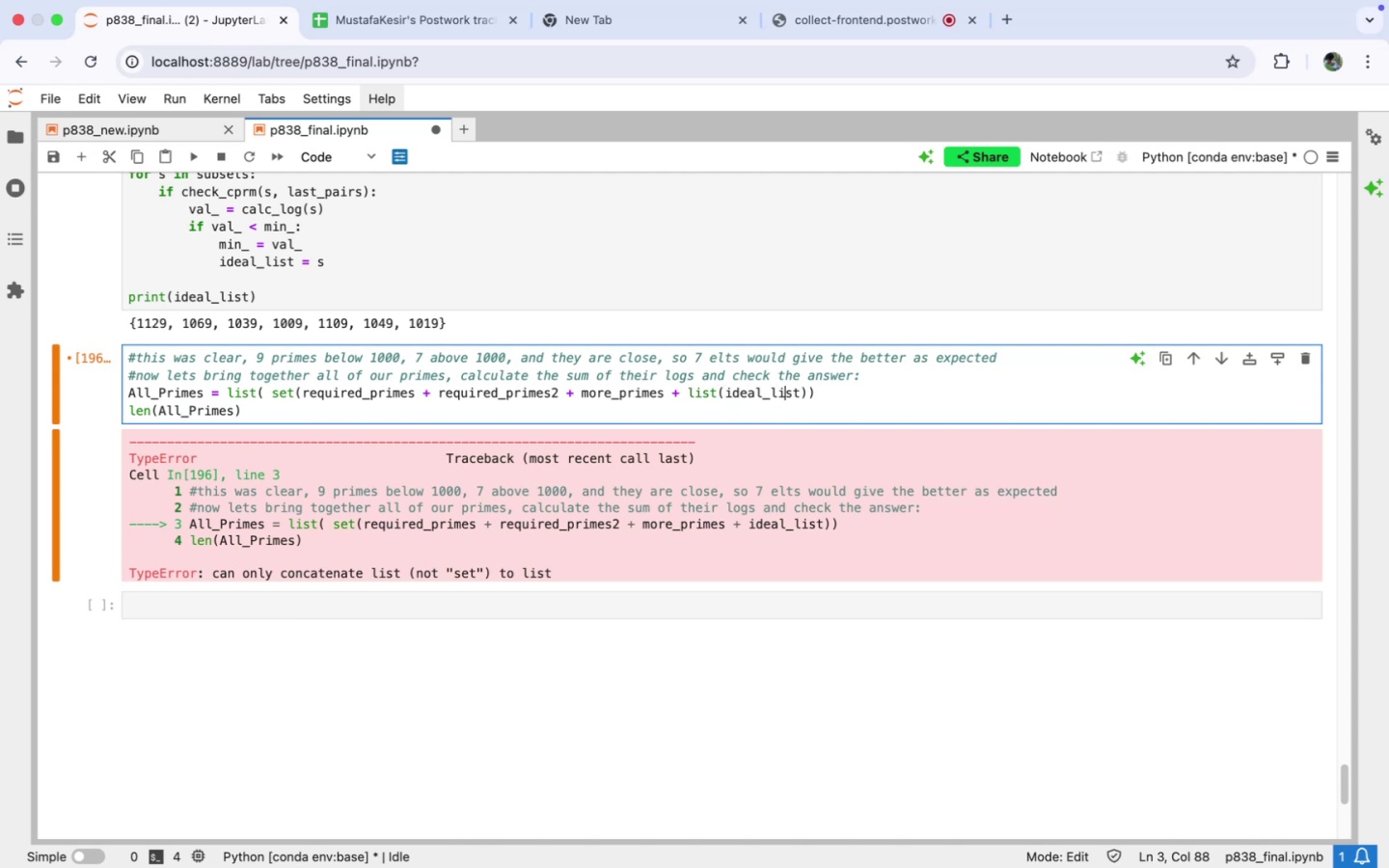 
key(ArrowRight)
 